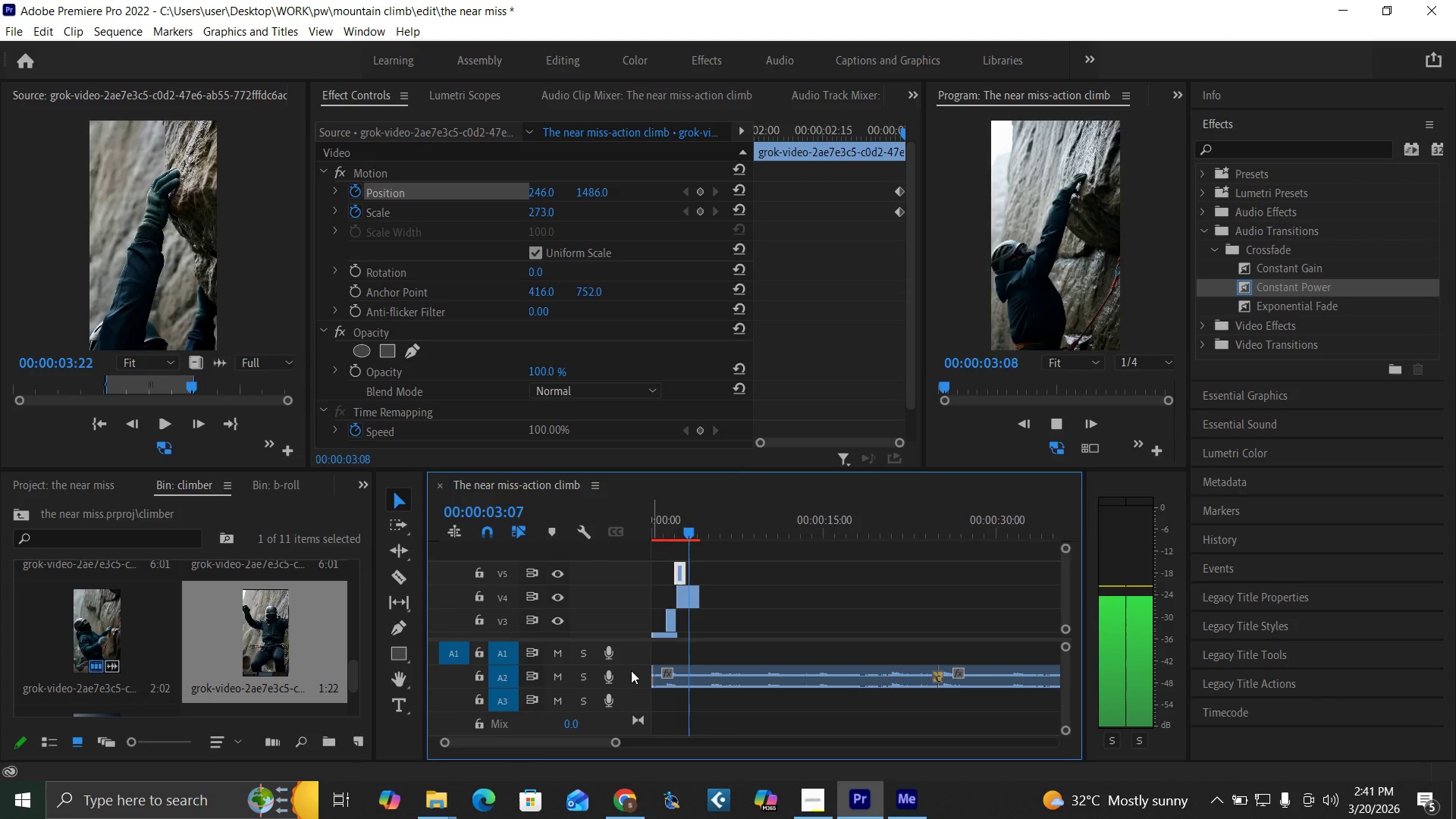 
key(Space)
 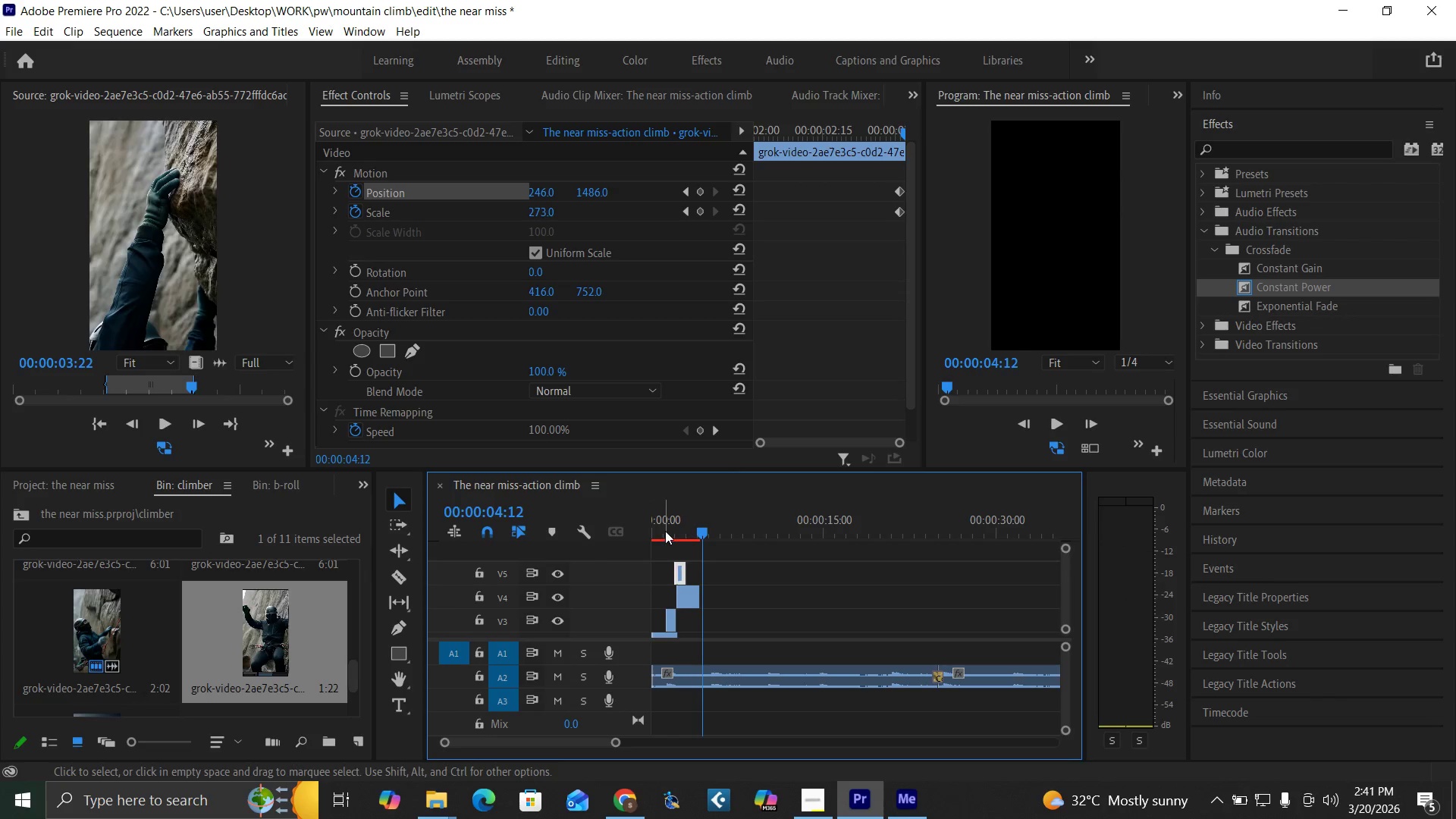 
left_click_drag(start_coordinate=[665, 531], to_coordinate=[707, 558])
 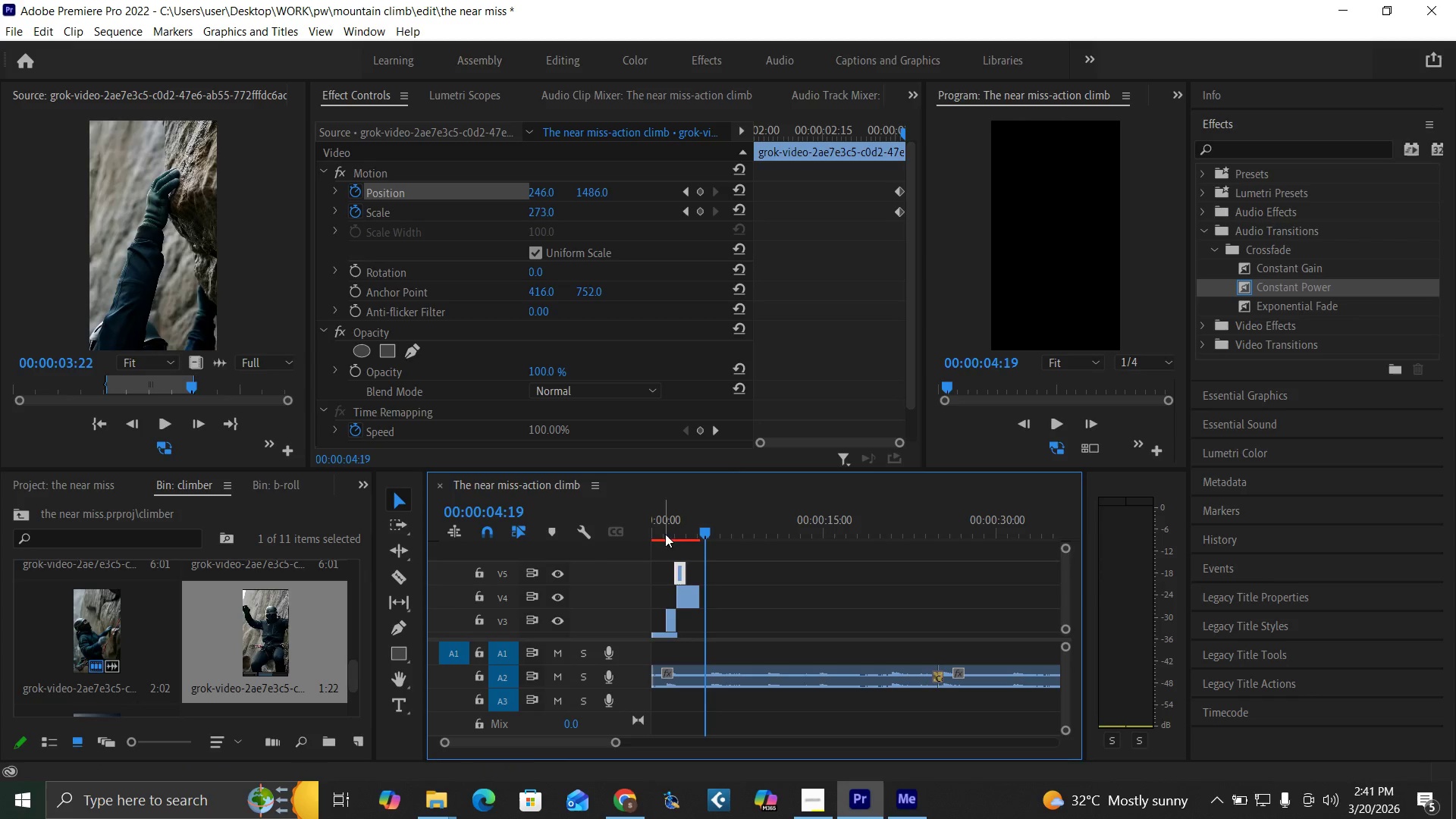 
left_click_drag(start_coordinate=[662, 532], to_coordinate=[638, 570])
 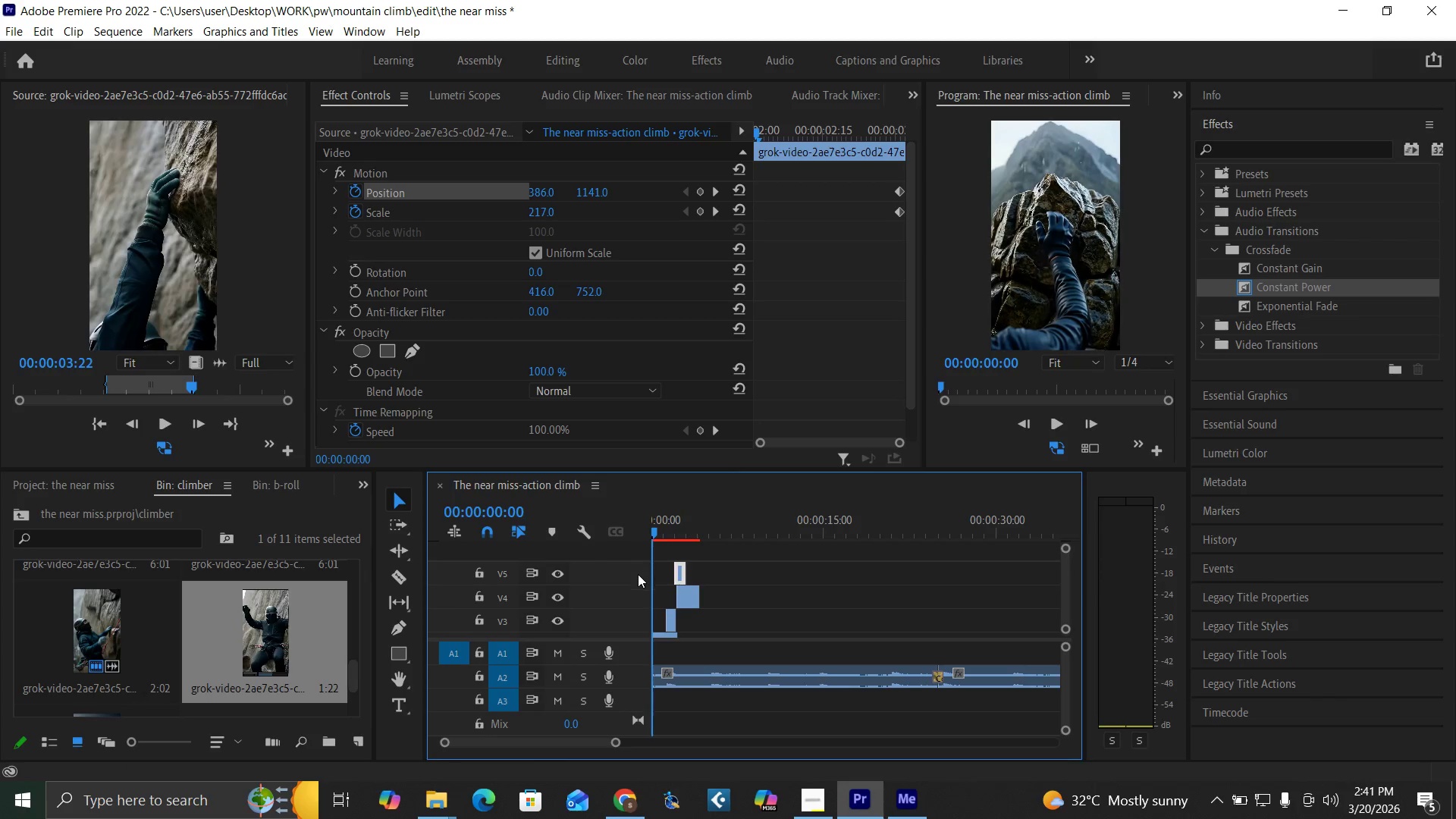 
key(Space)
 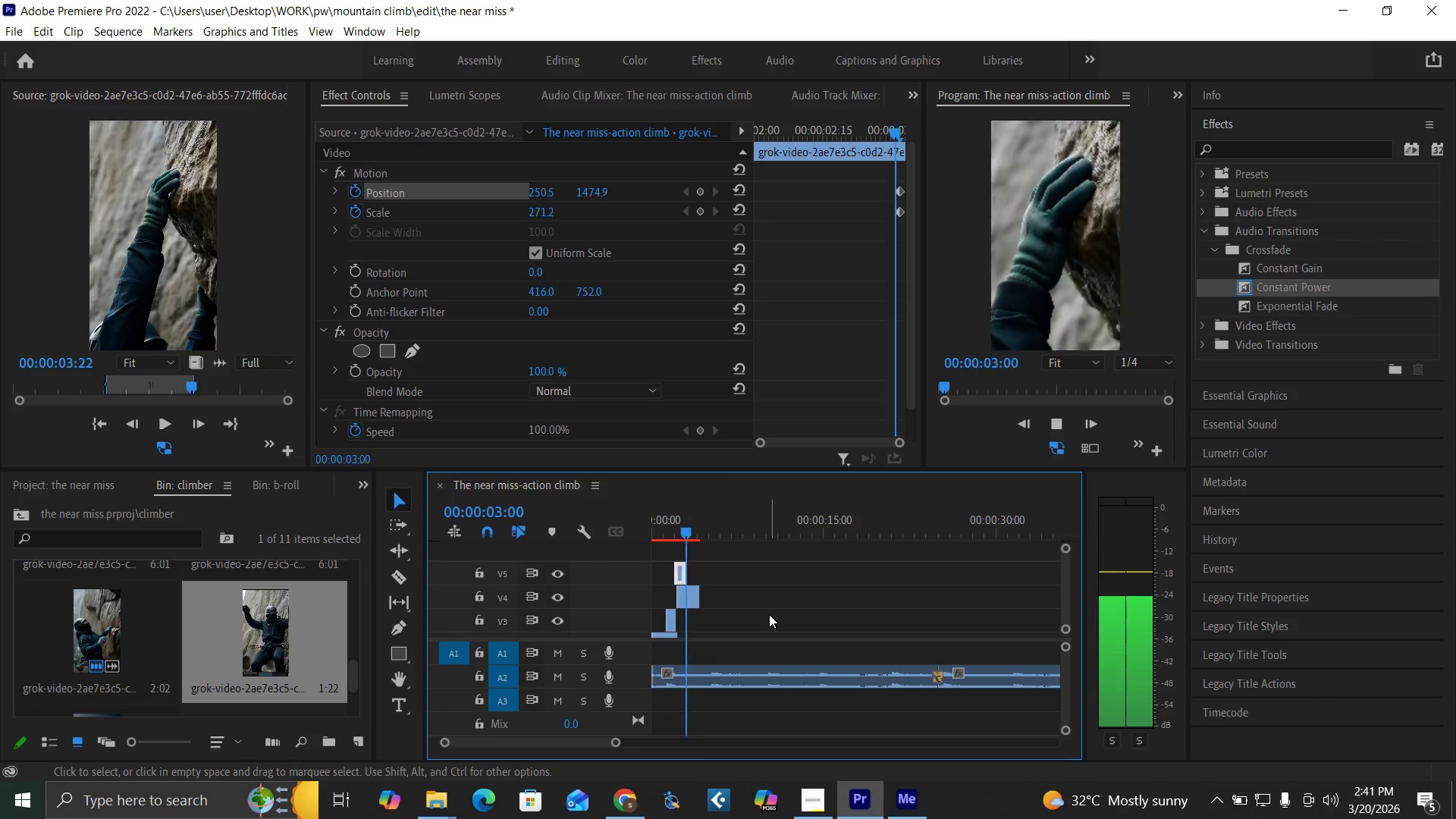 
key(Space)
 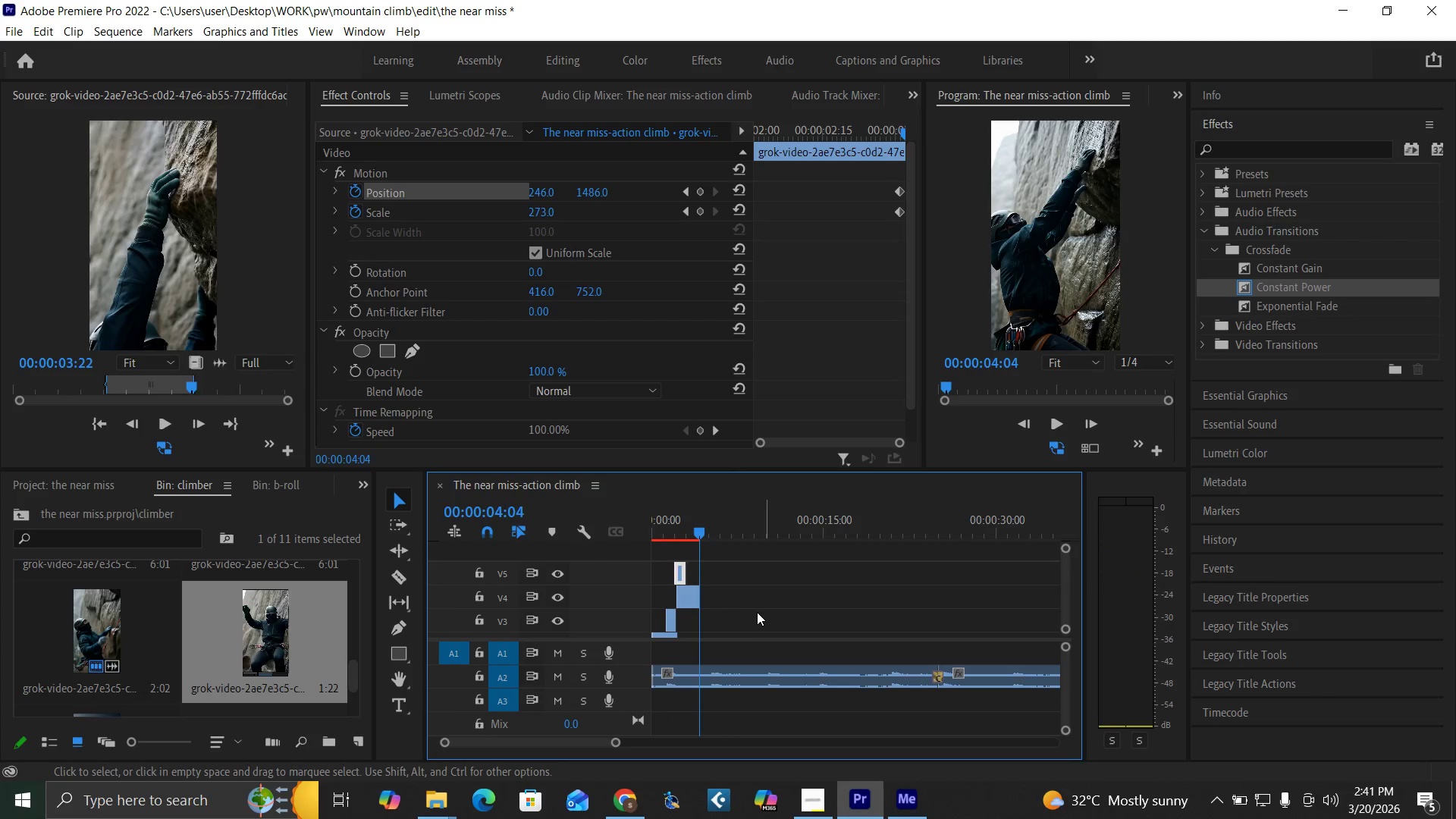 
key(Control+S)
 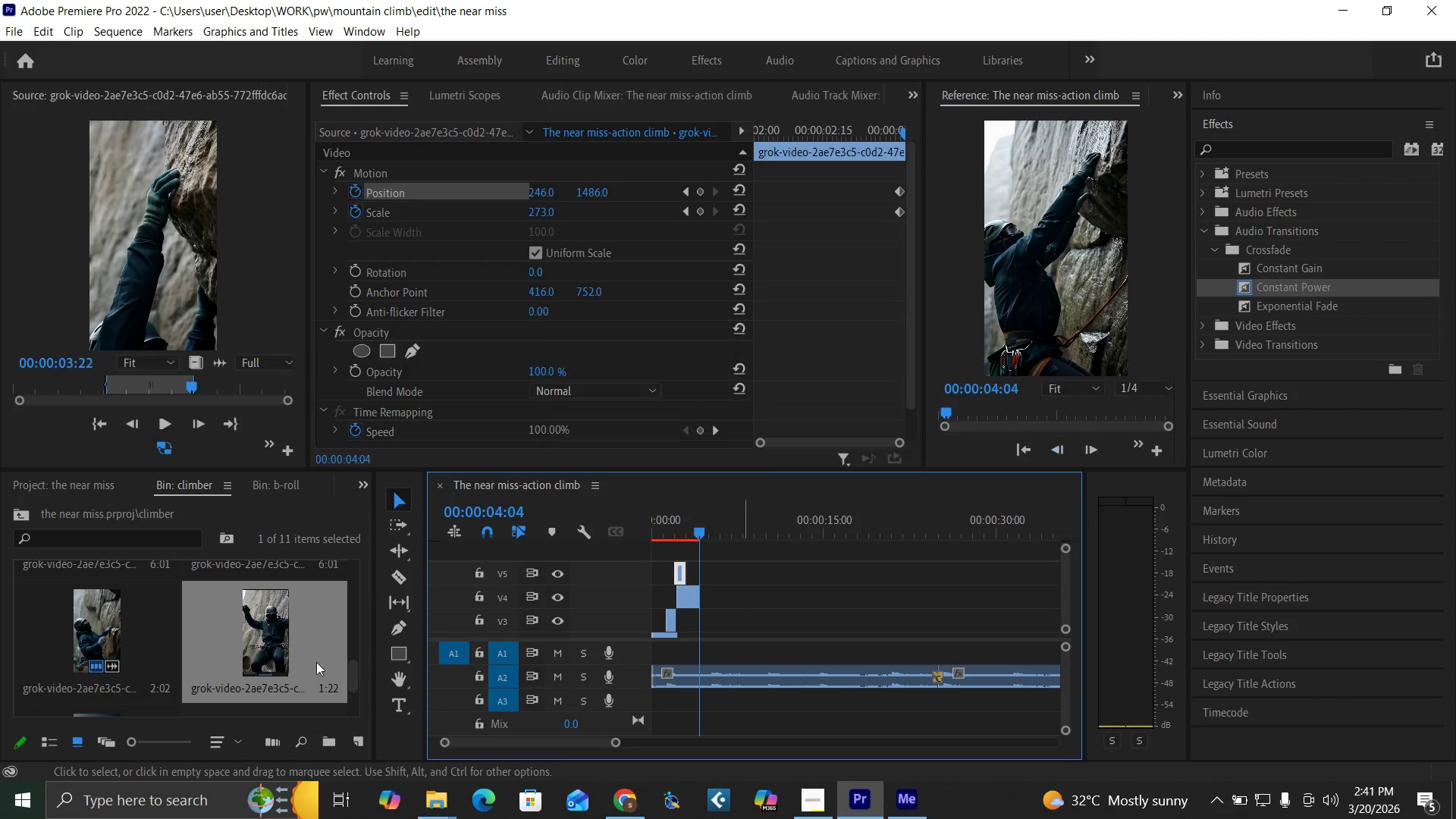 
mouse_move([360, 705])
 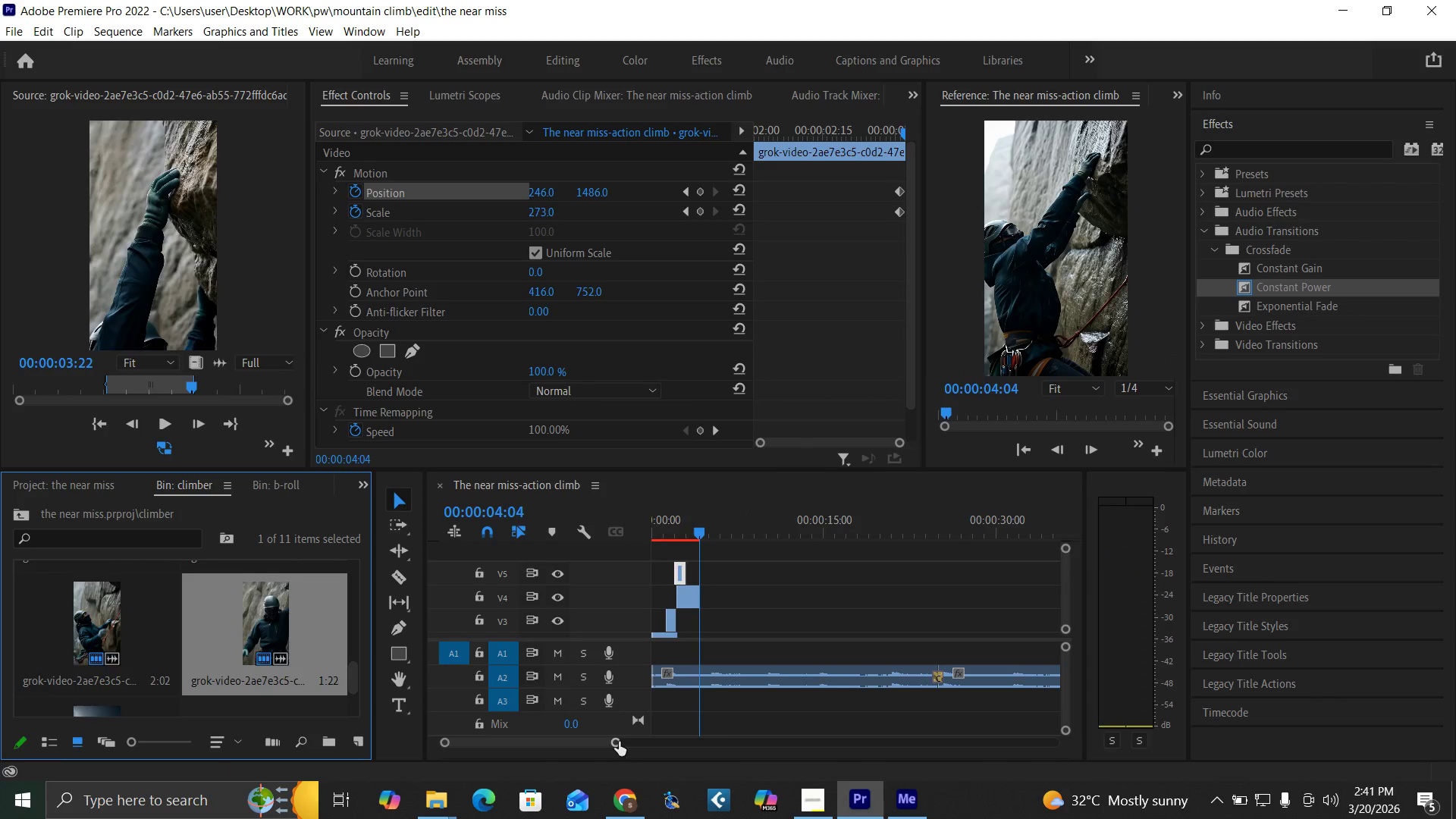 
left_click_drag(start_coordinate=[619, 742], to_coordinate=[738, 791])
 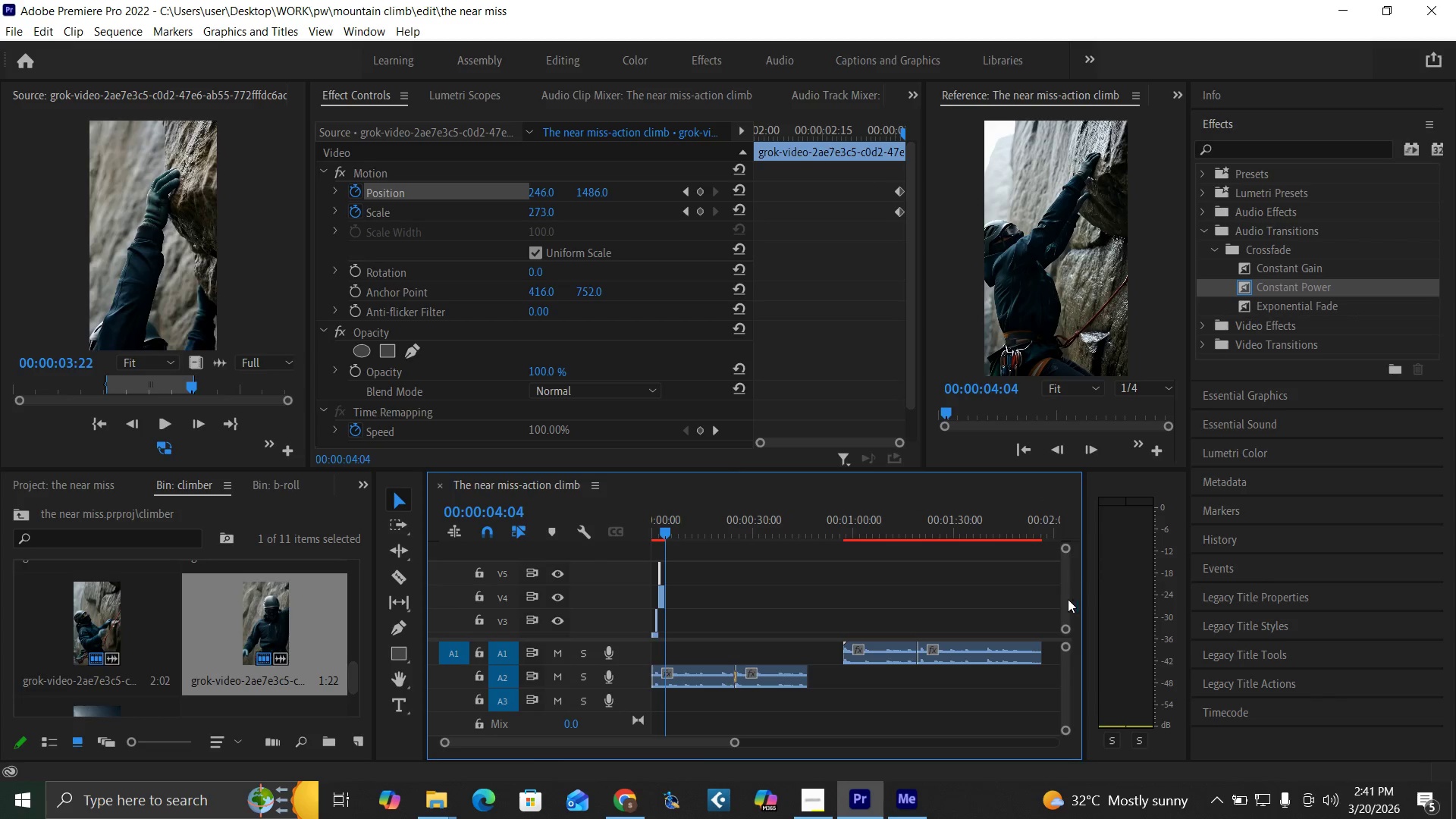 
left_click_drag(start_coordinate=[1065, 599], to_coordinate=[1067, 614])
 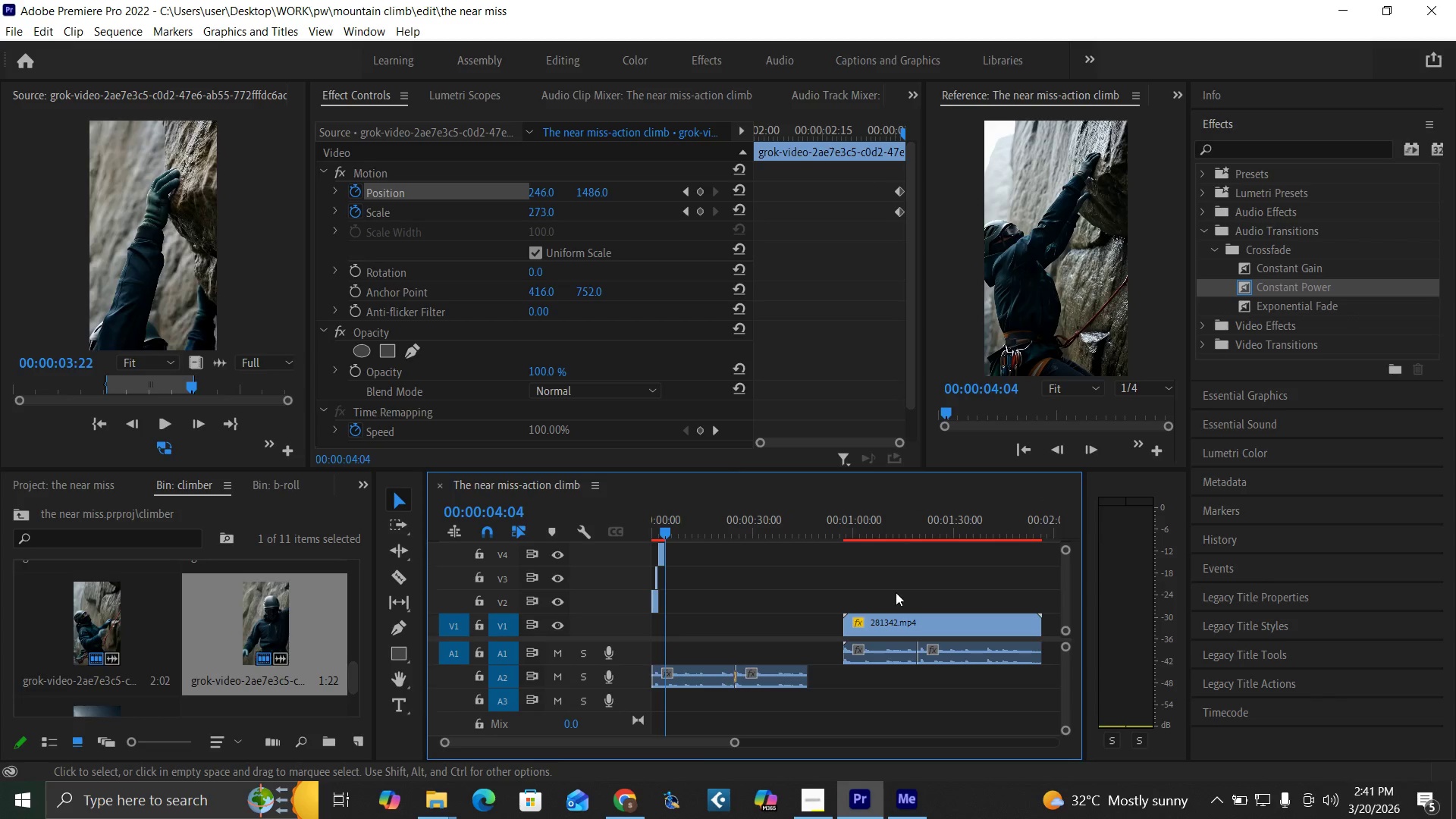 
left_click_drag(start_coordinate=[890, 593], to_coordinate=[959, 654])
 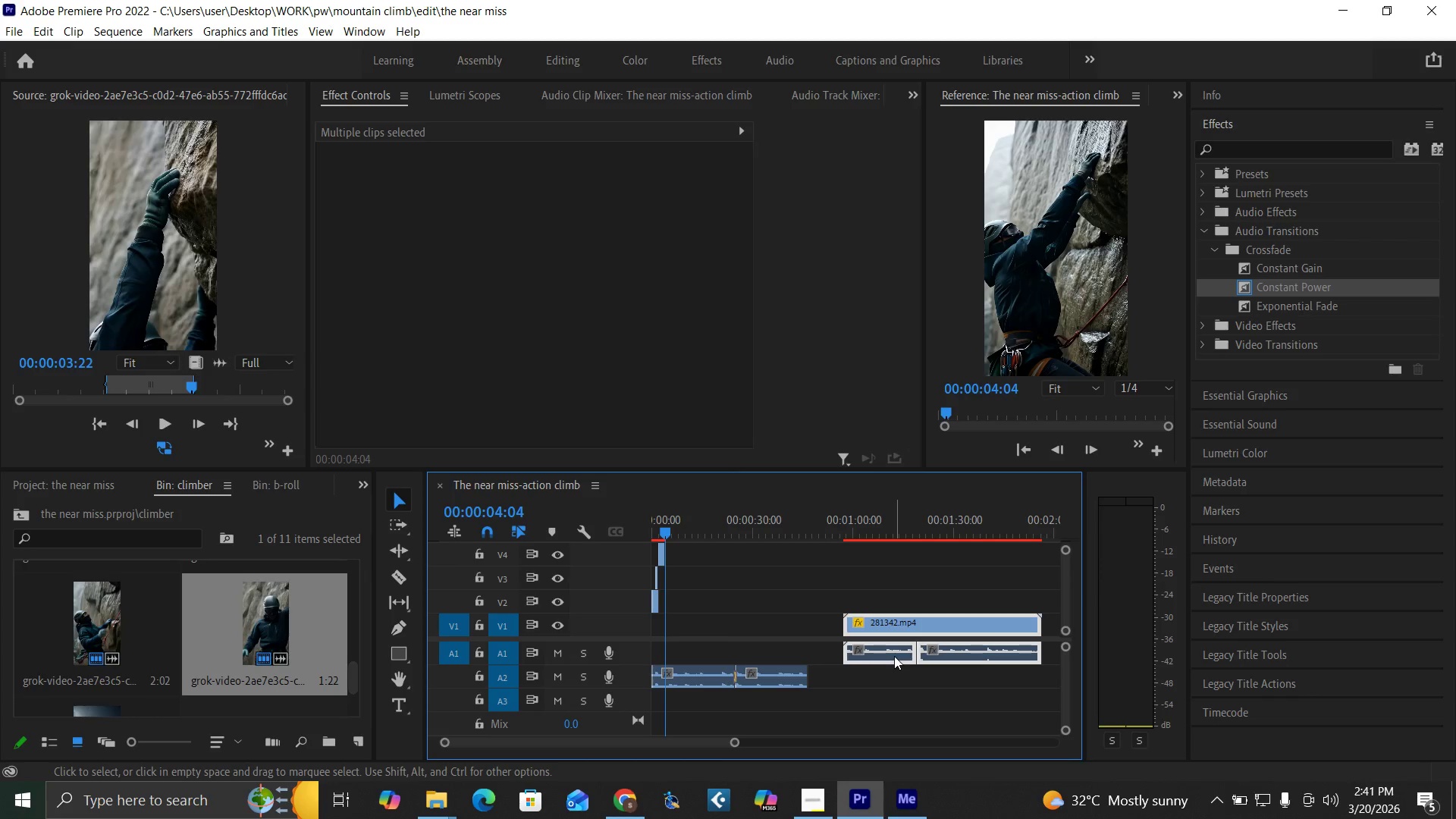 
left_click_drag(start_coordinate=[894, 656], to_coordinate=[718, 617])
 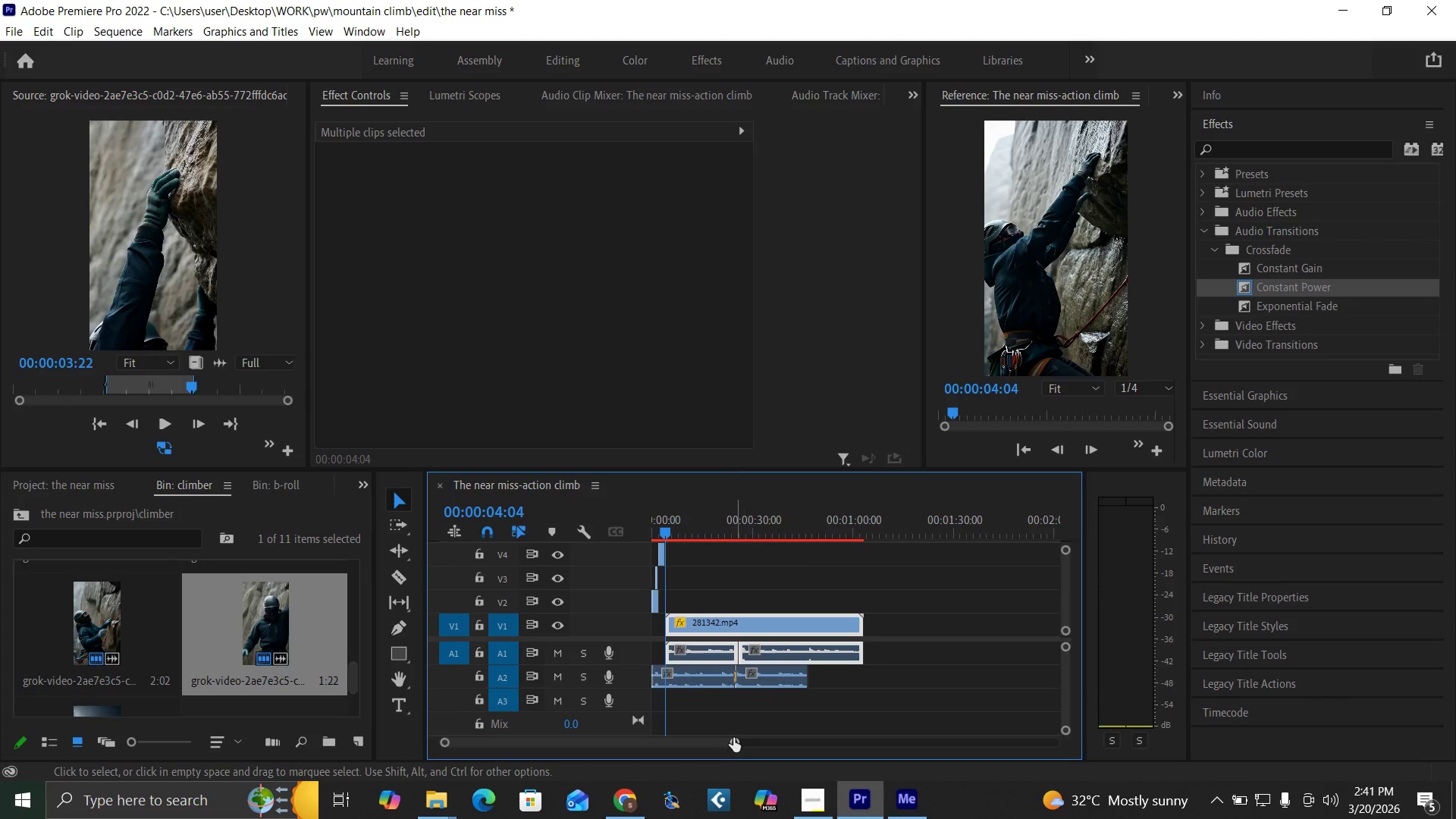 
left_click_drag(start_coordinate=[733, 739], to_coordinate=[645, 730])
 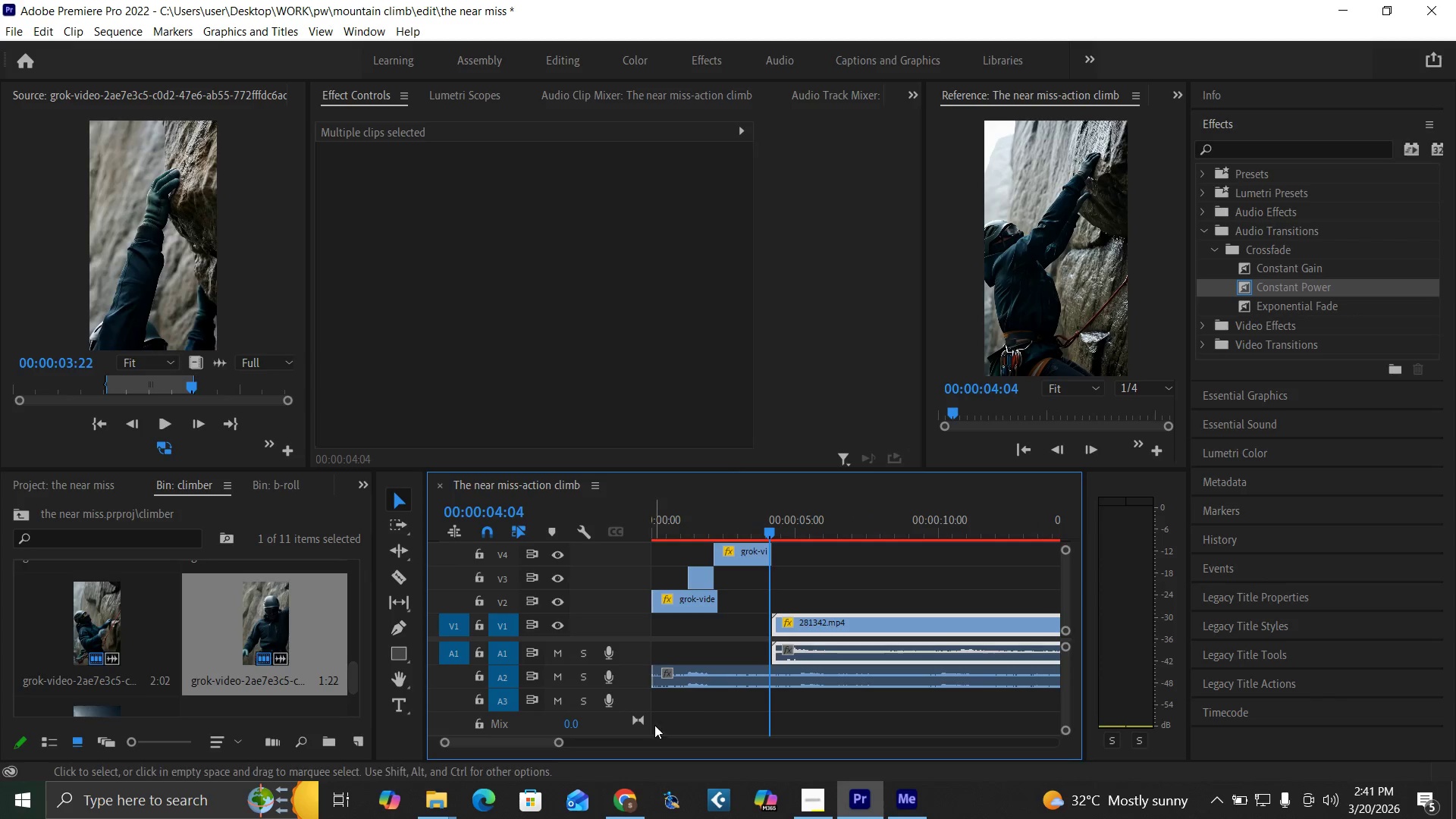 
key(C)
 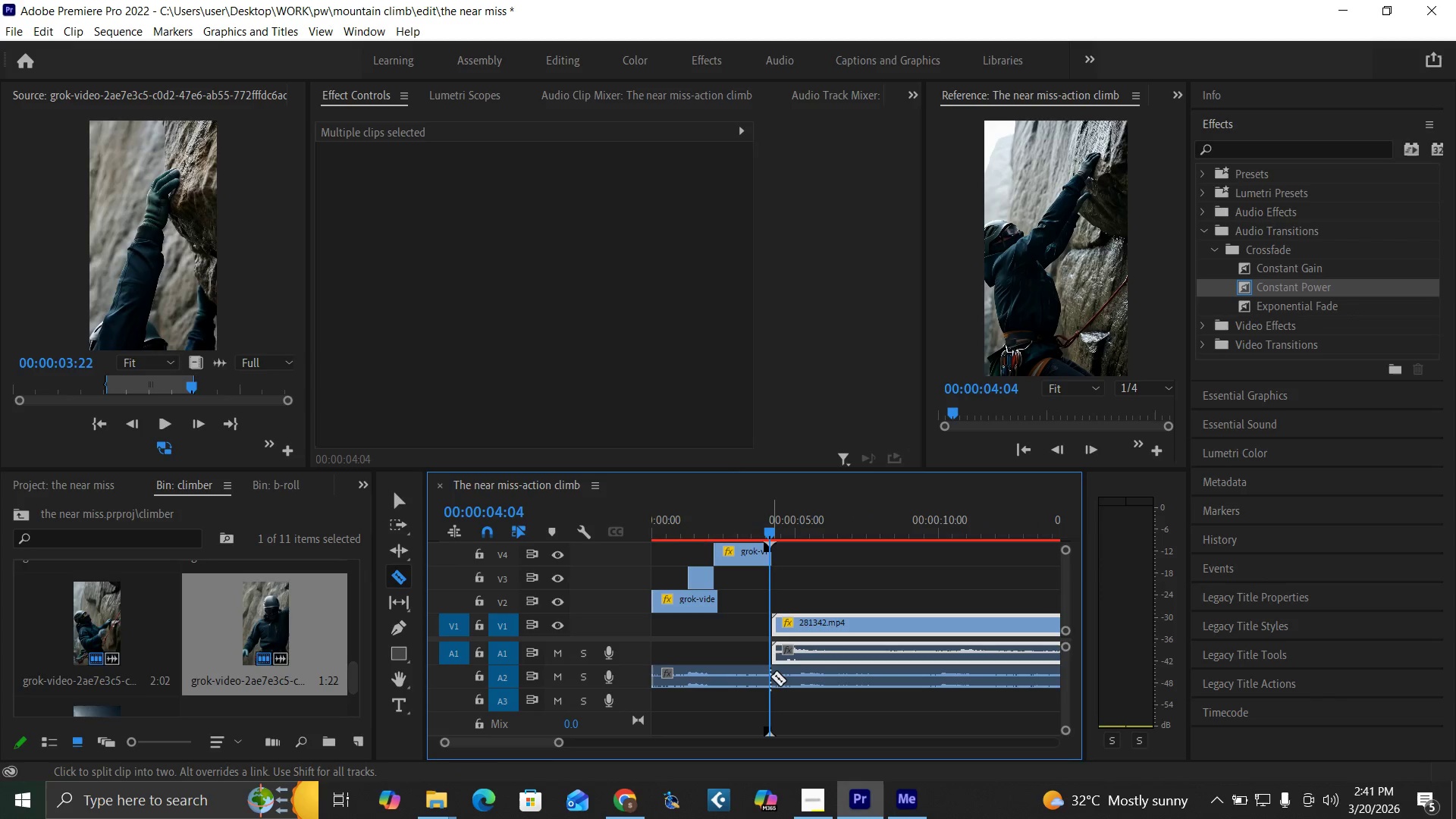 
left_click([770, 676])
 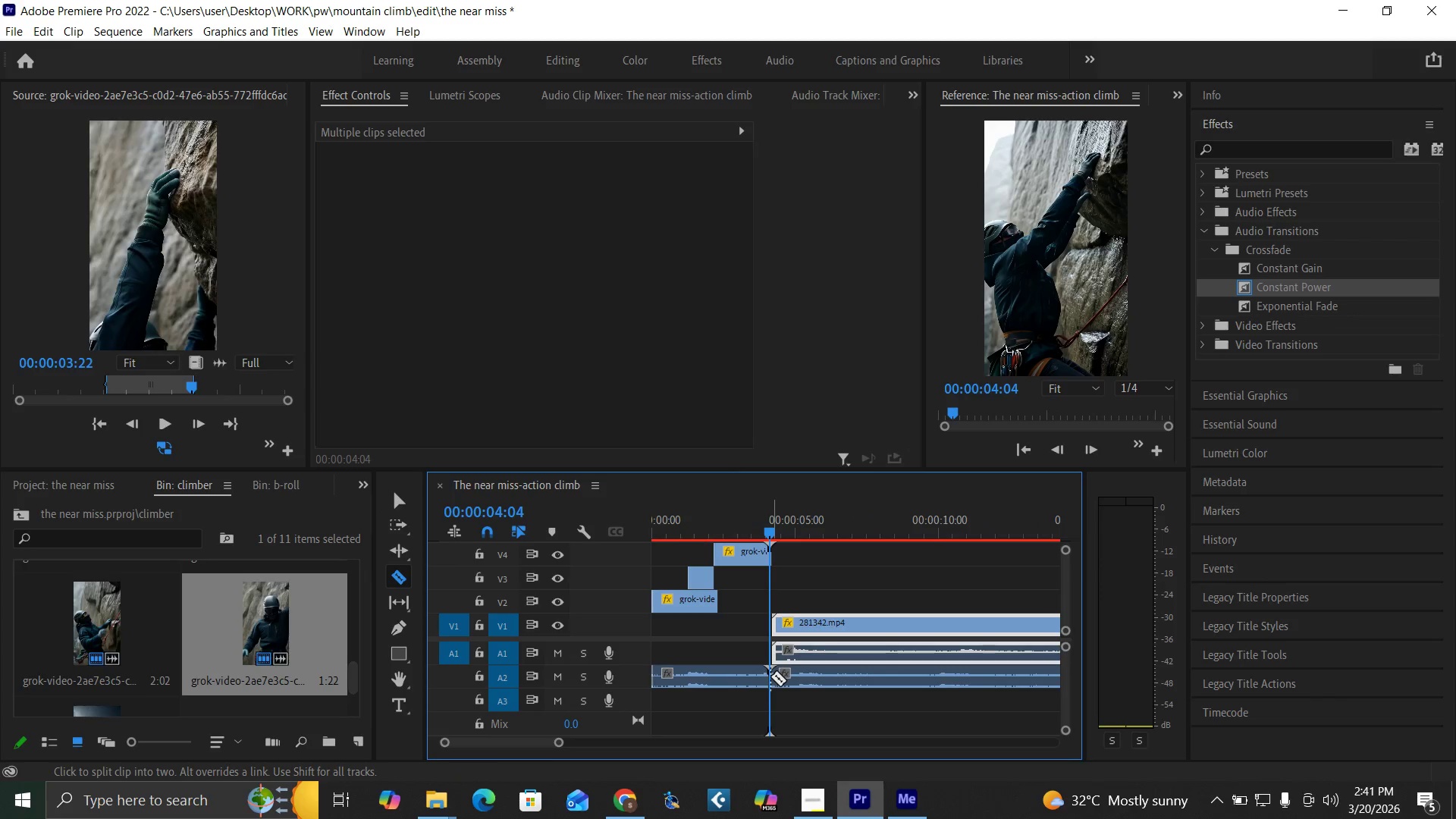 
key(V)
 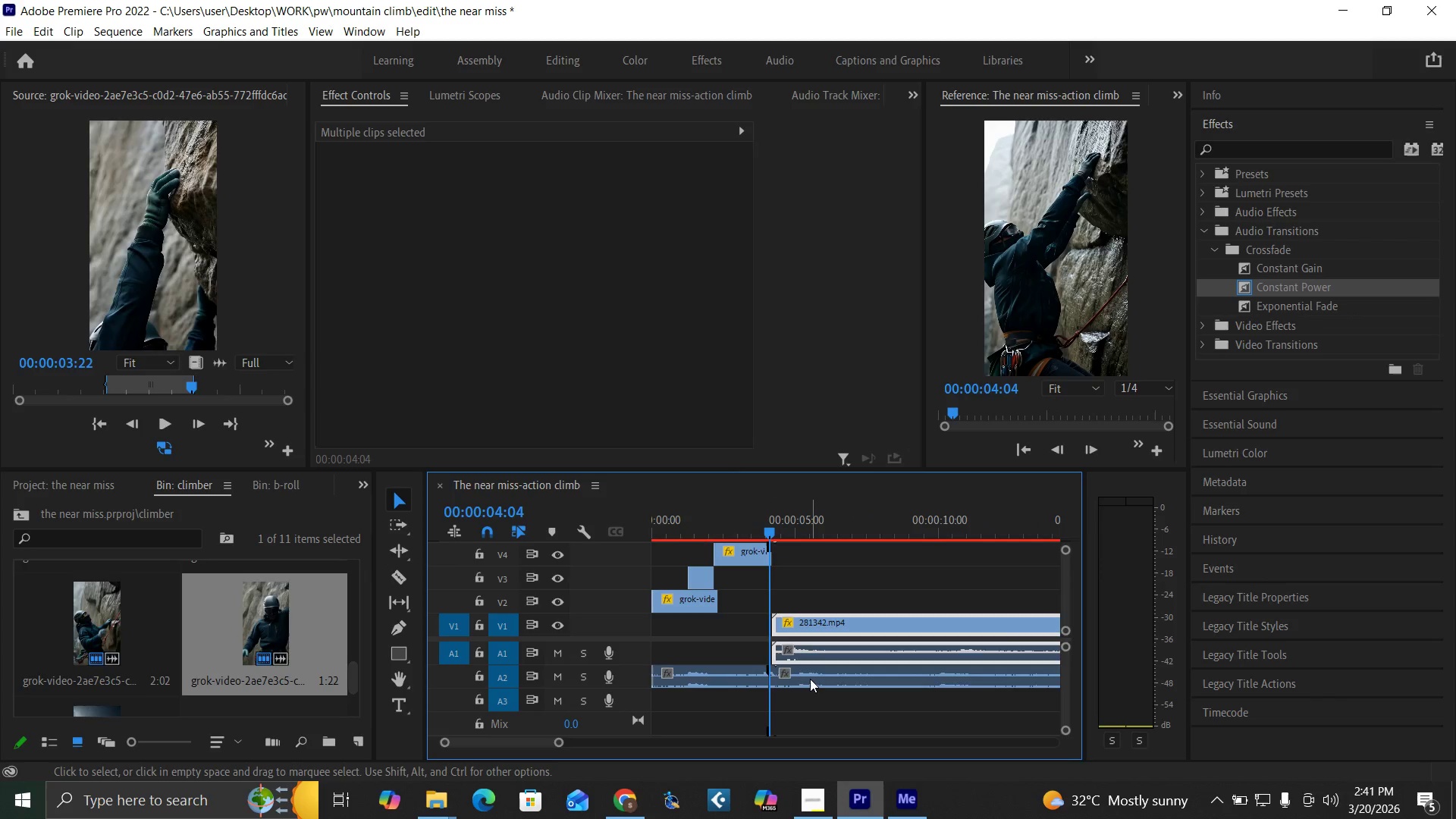 
left_click([810, 679])
 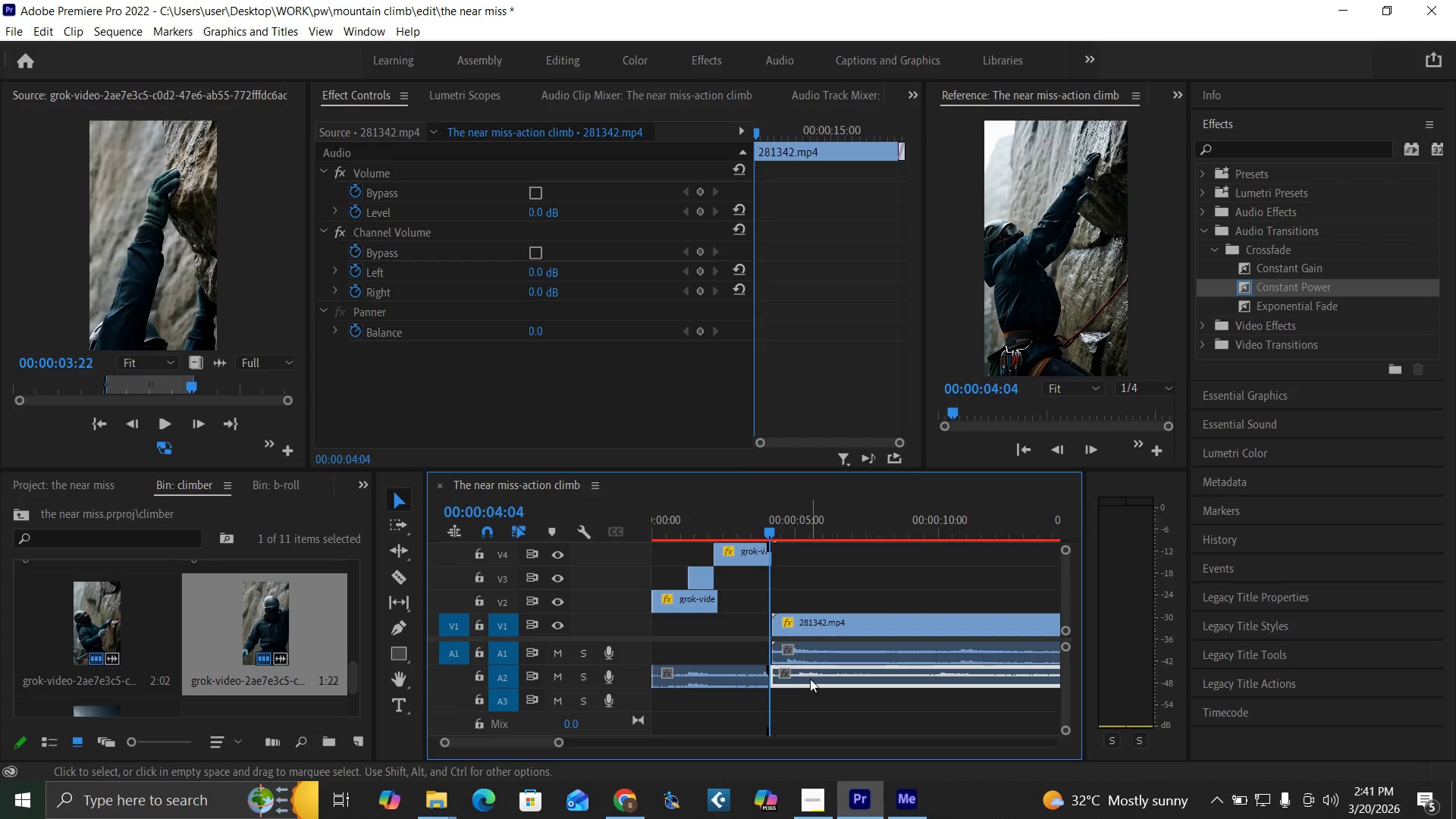 
key(Shift+E)
 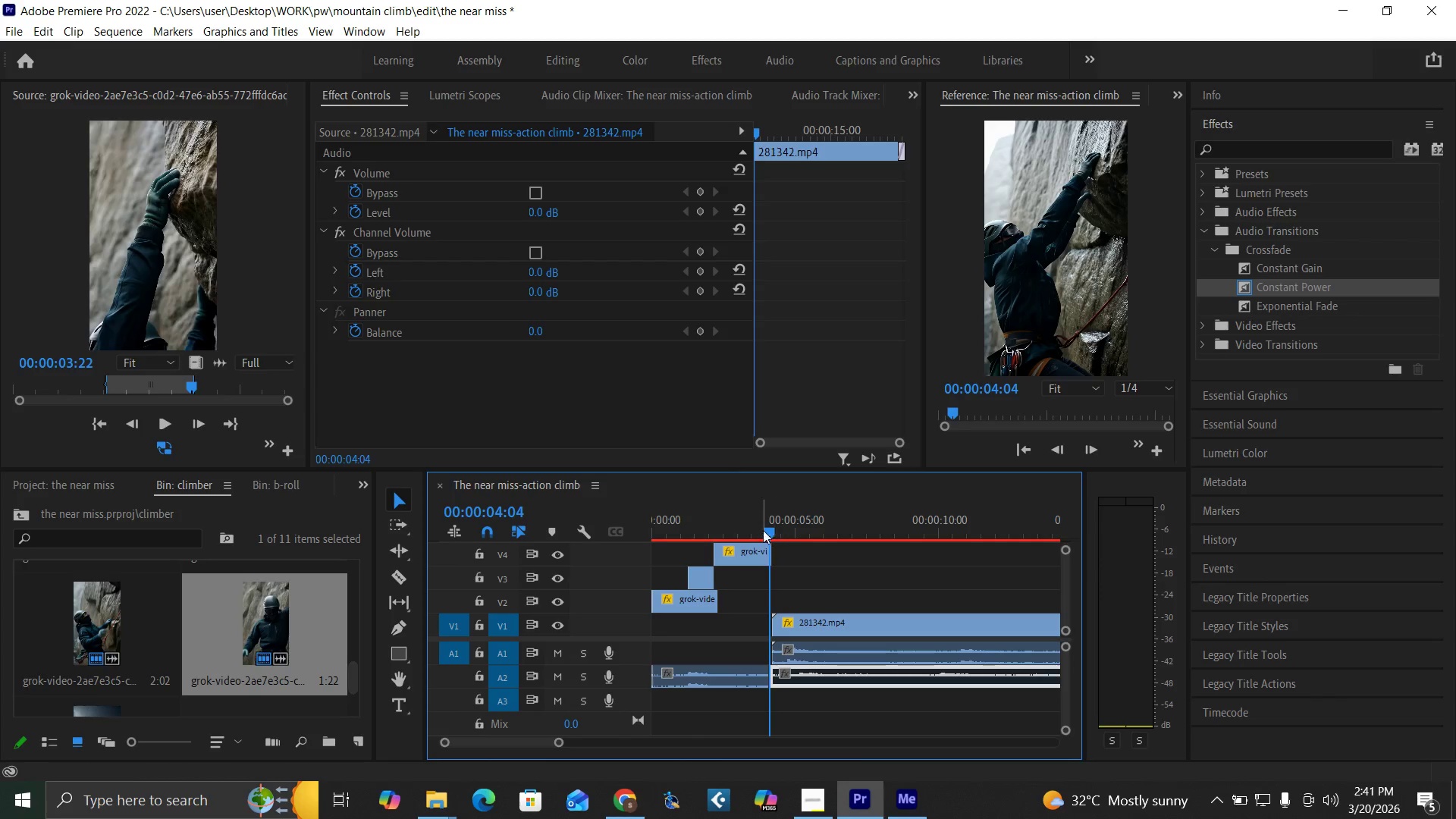 
left_click([755, 522])
 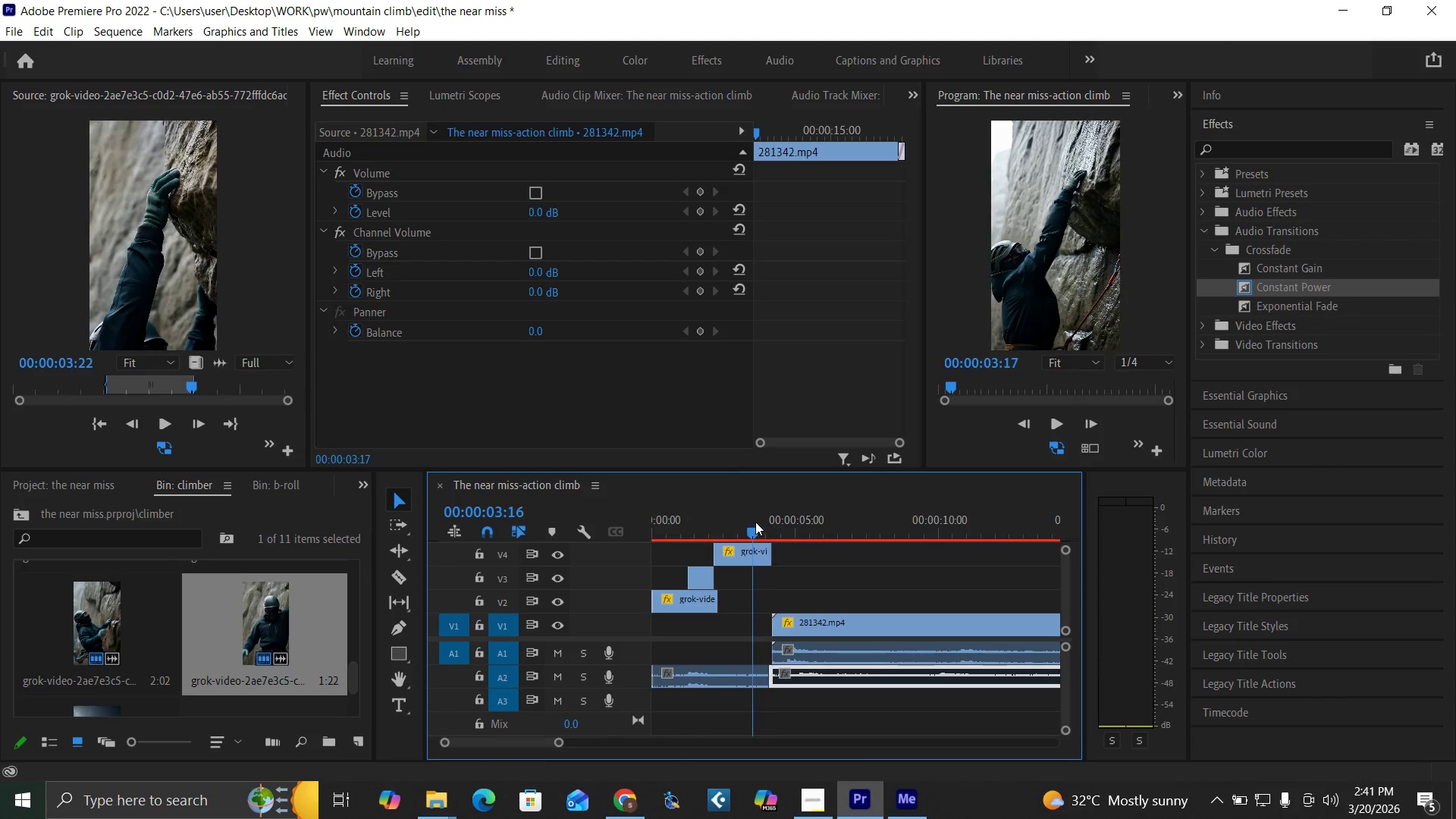 
key(Space)
 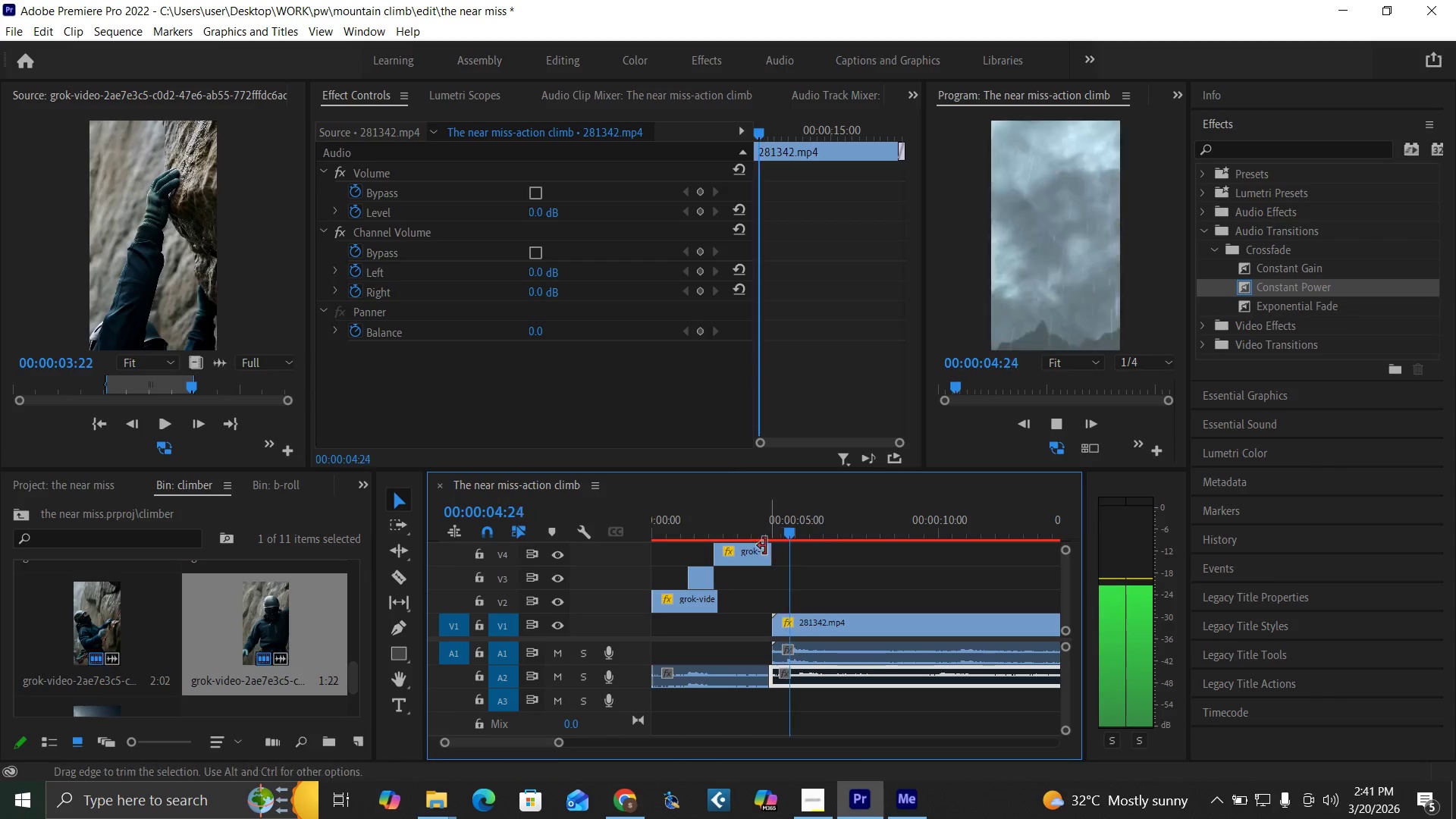 
left_click([756, 526])
 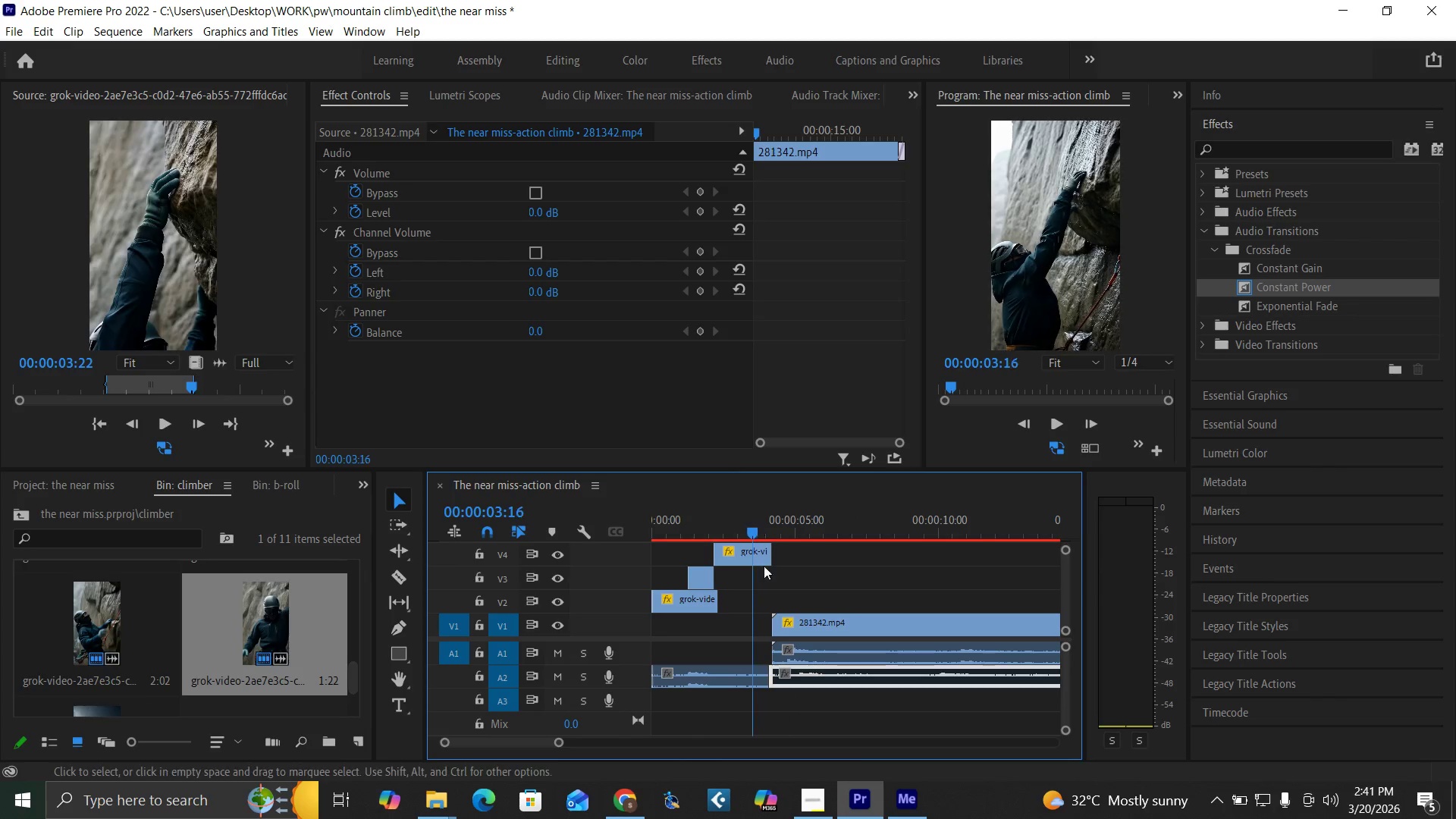 
key(Space)
 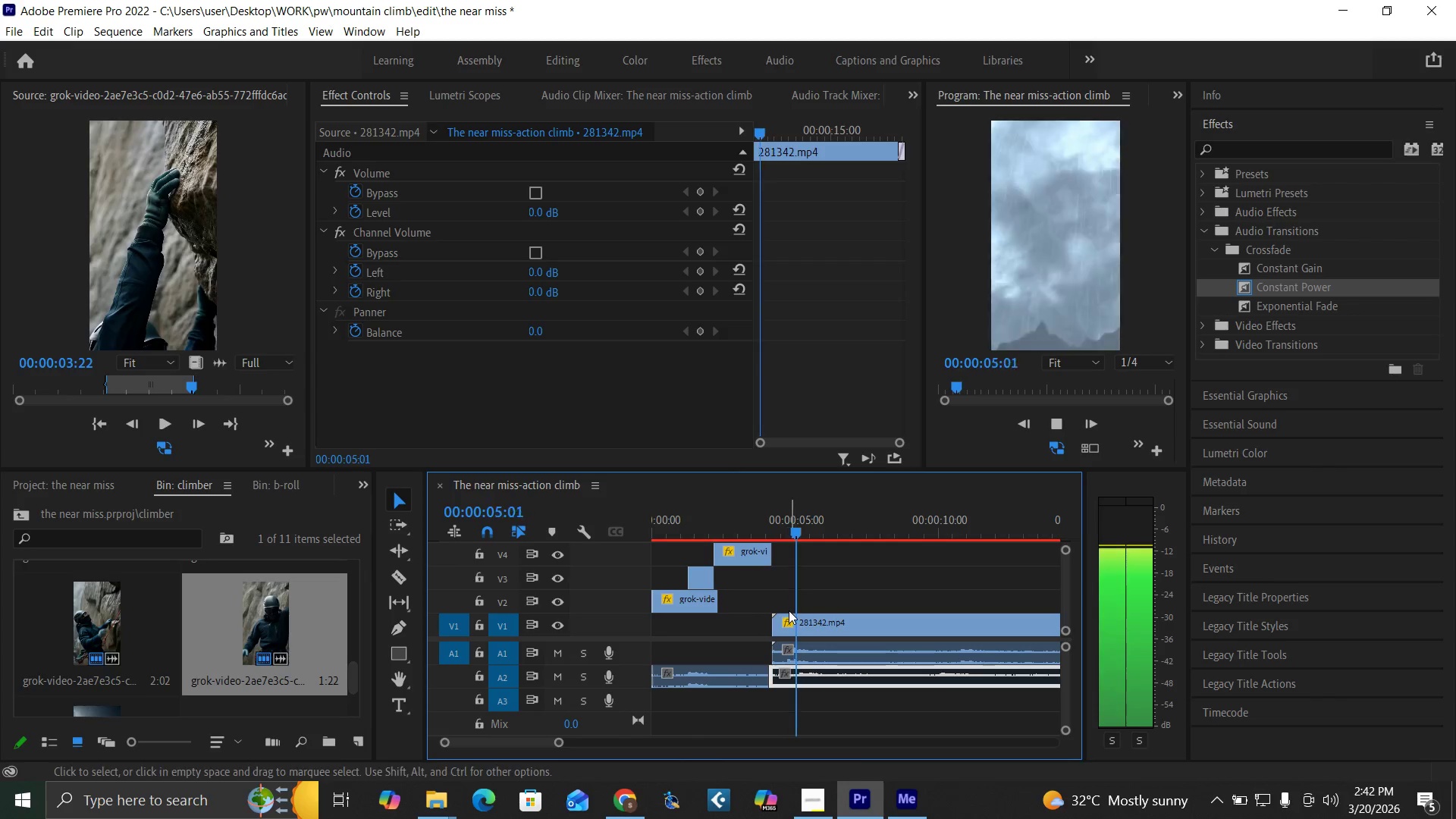 
key(Space)
 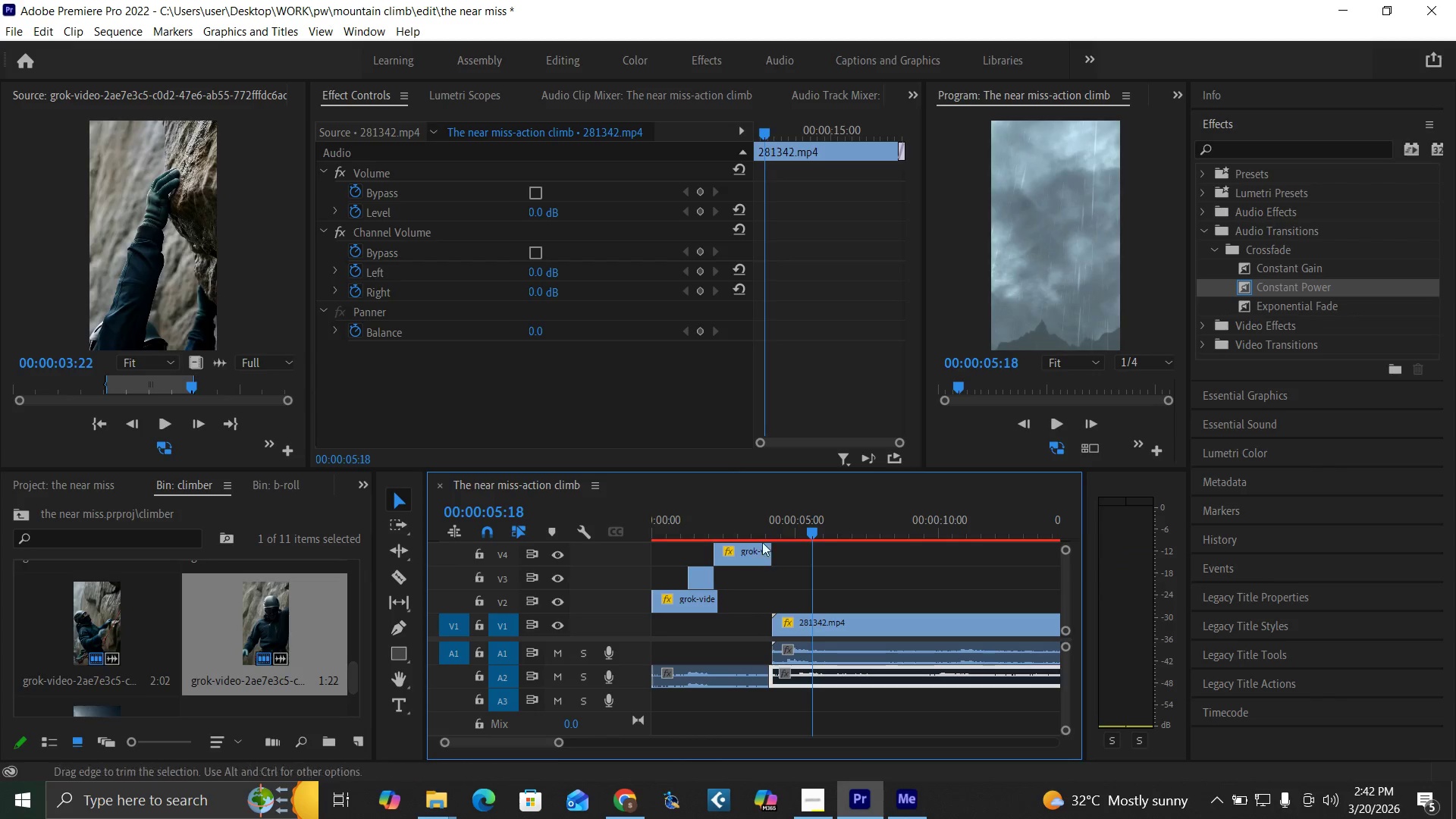 
left_click([756, 519])
 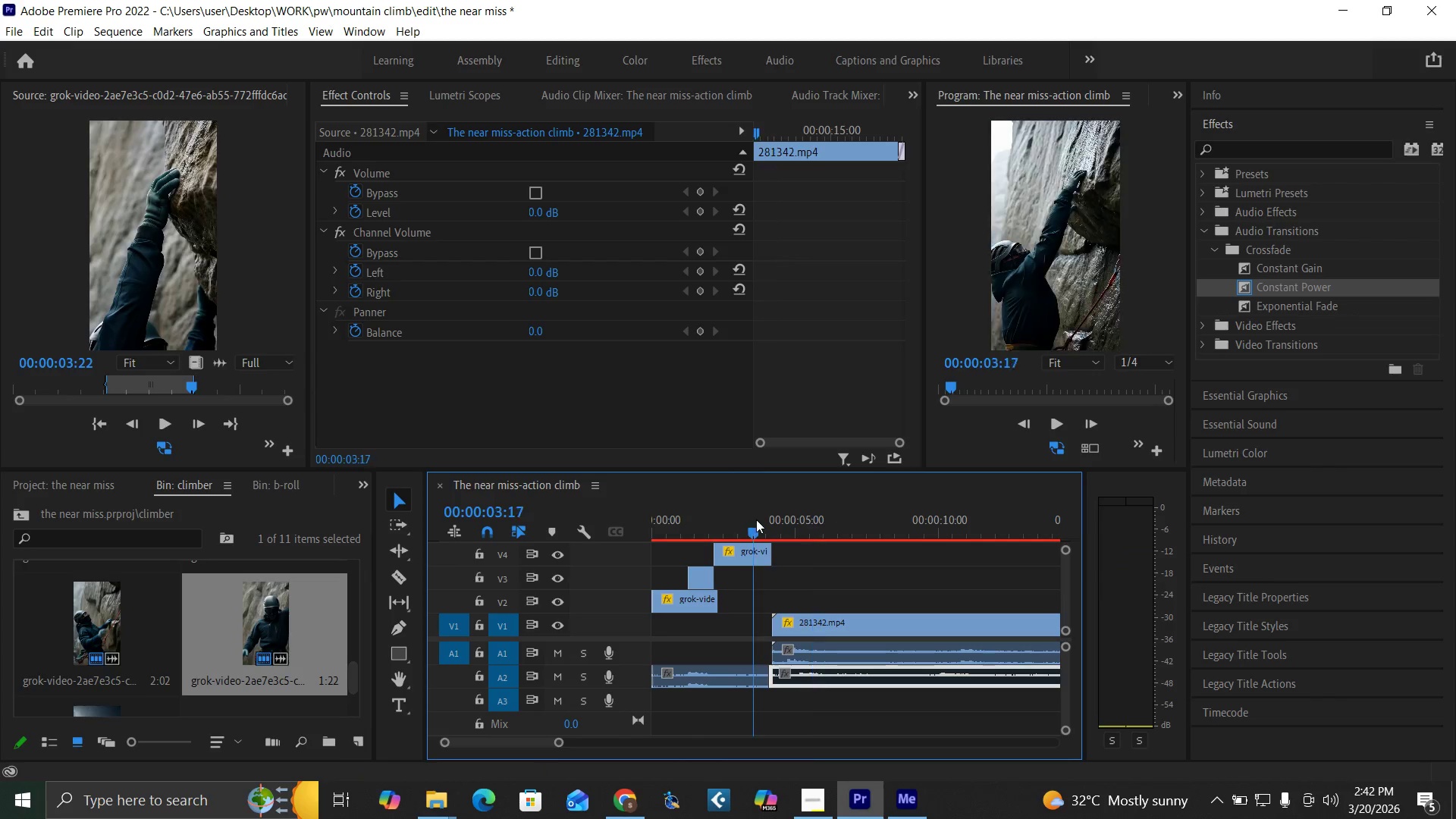 
key(Space)
 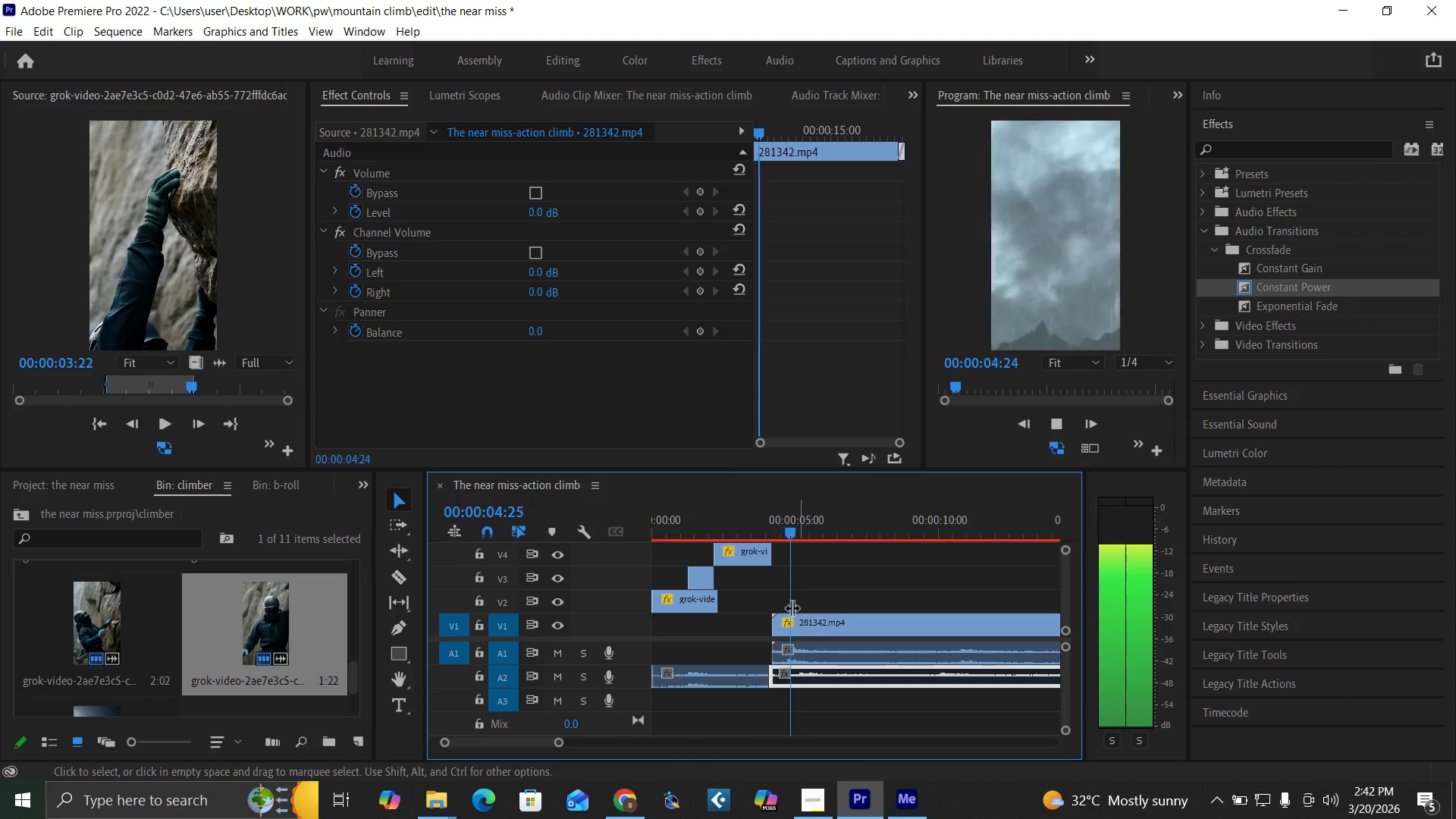 
key(Space)
 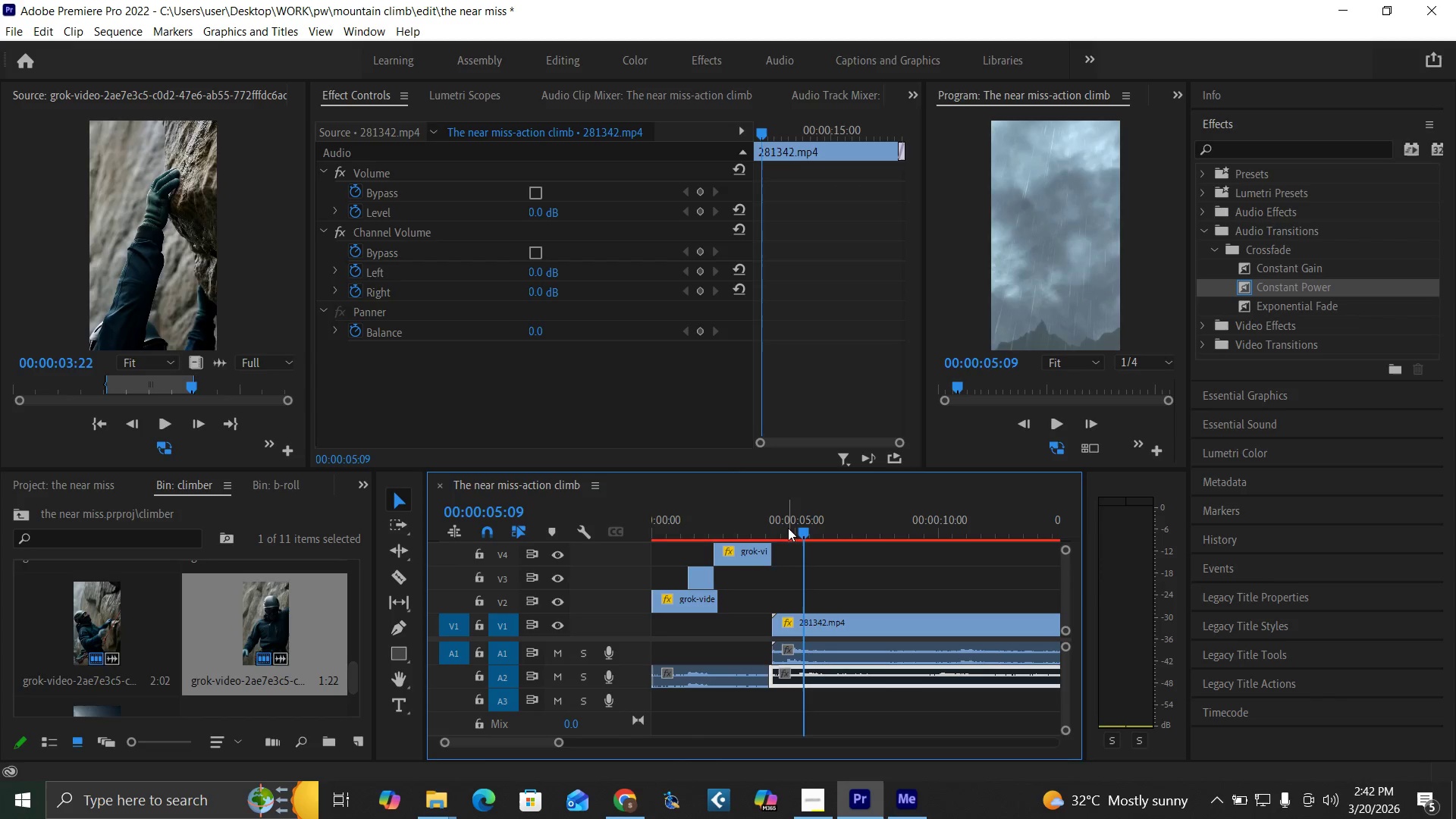 
left_click([754, 525])
 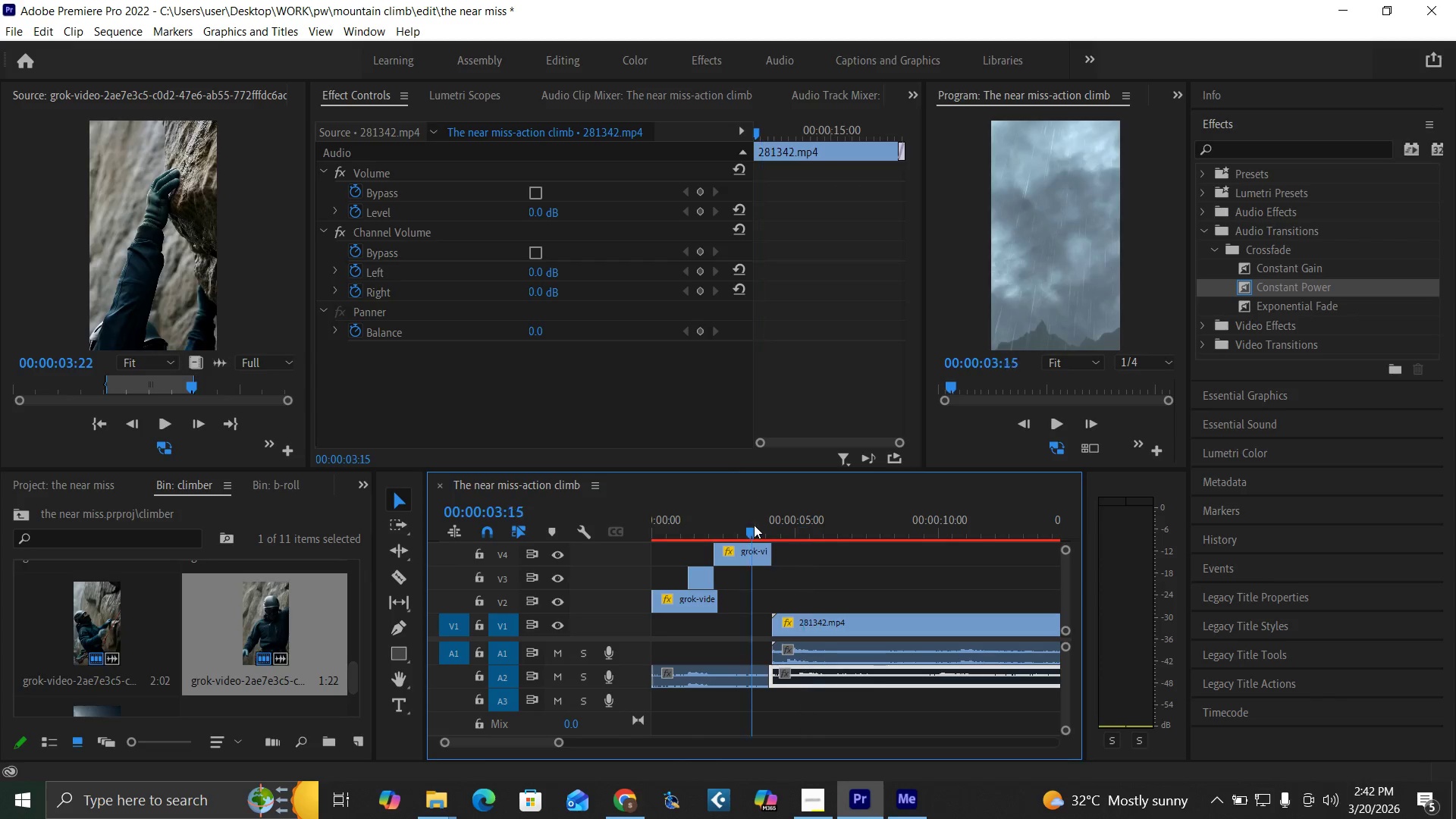 
key(Space)
 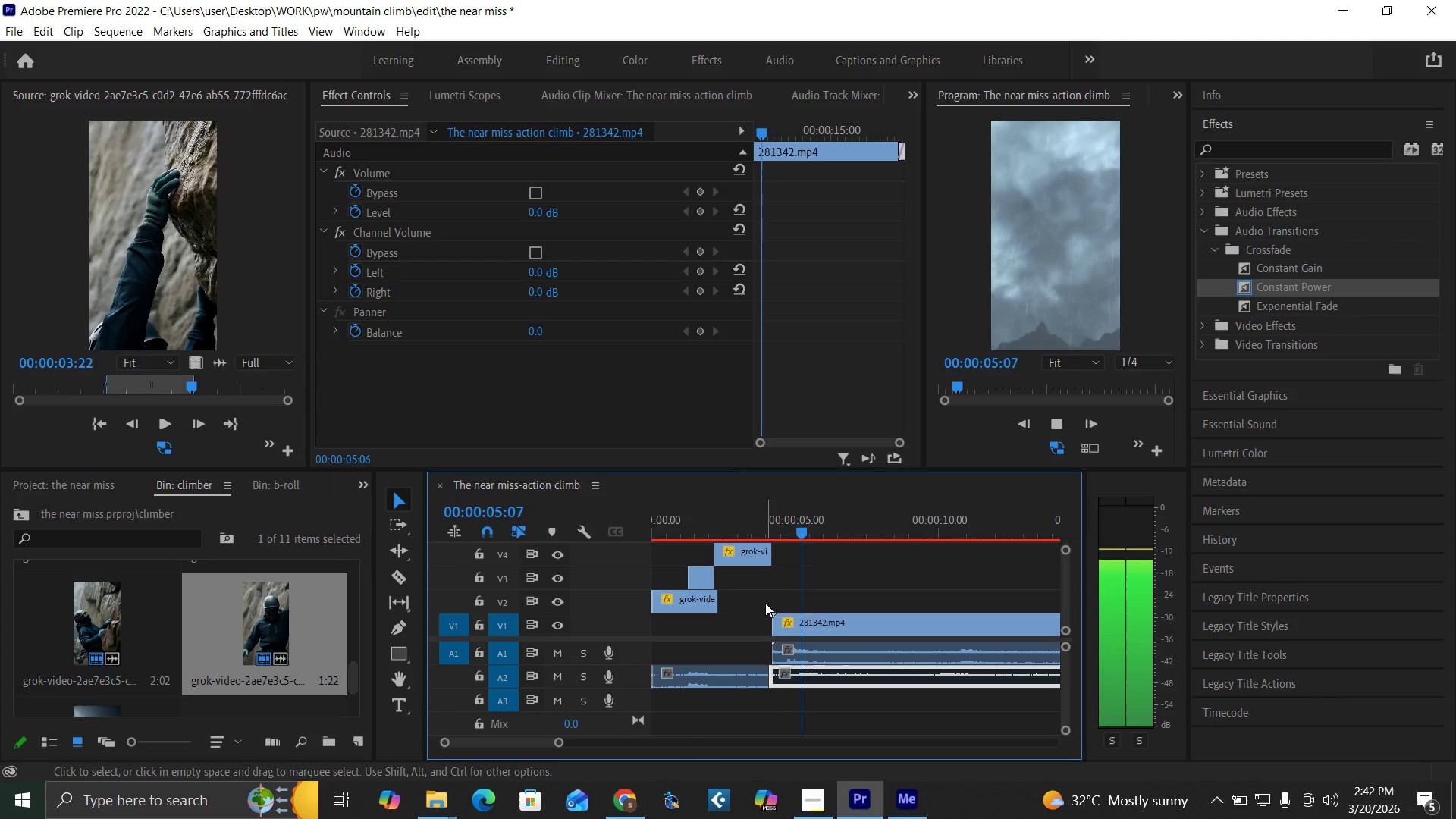 
key(Space)
 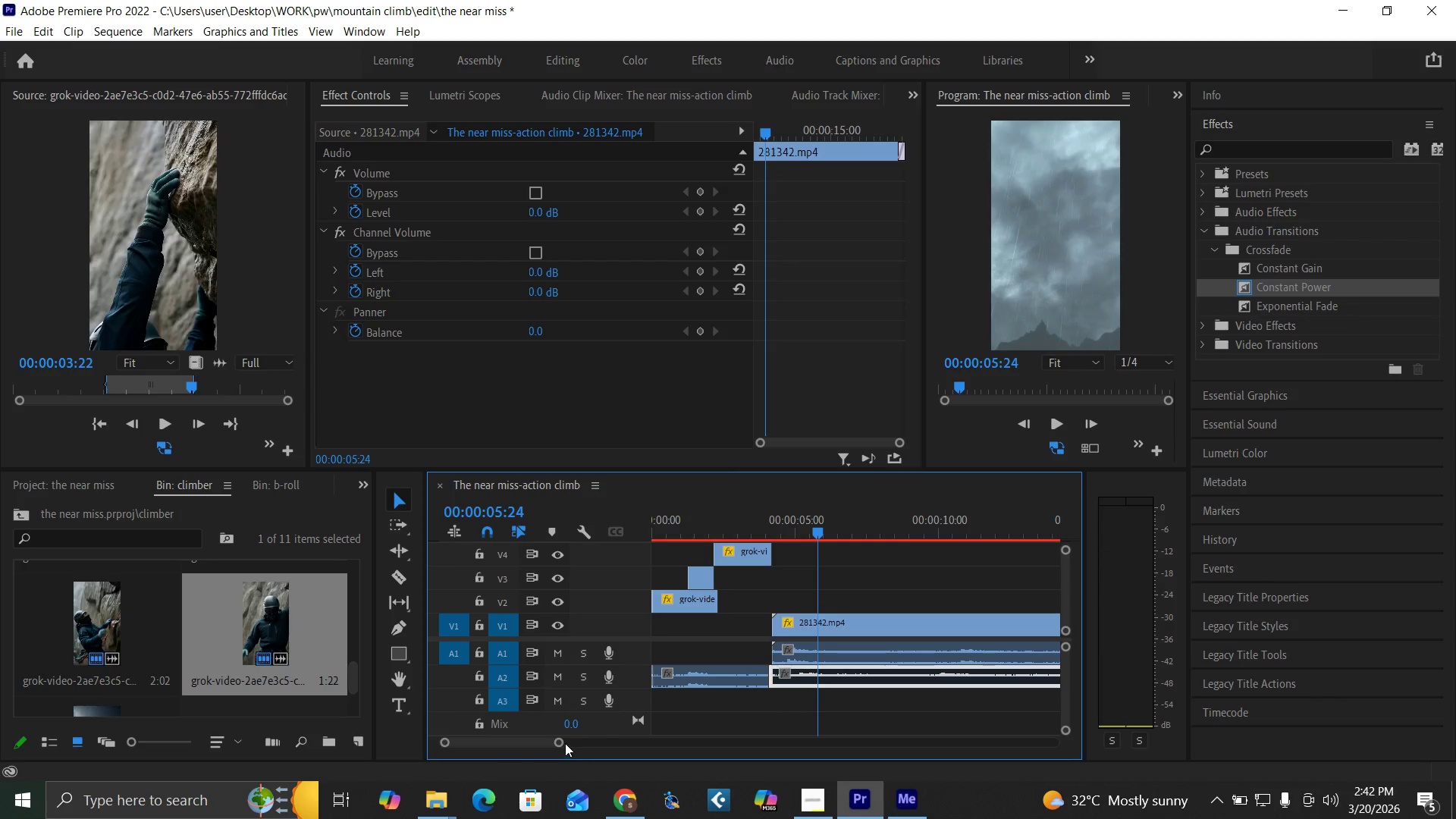 
left_click_drag(start_coordinate=[560, 741], to_coordinate=[611, 765])
 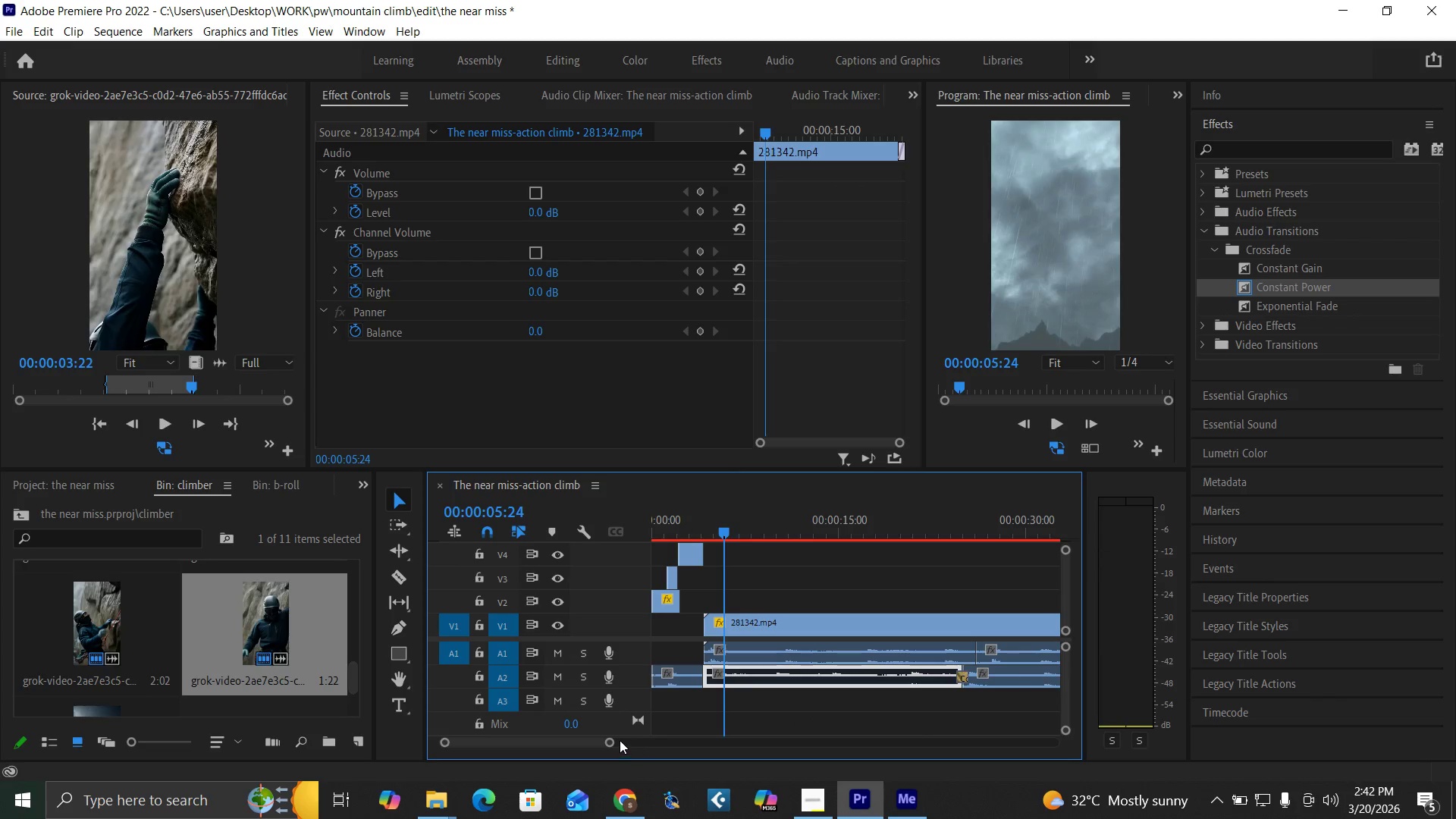 
left_click_drag(start_coordinate=[610, 743], to_coordinate=[682, 762])
 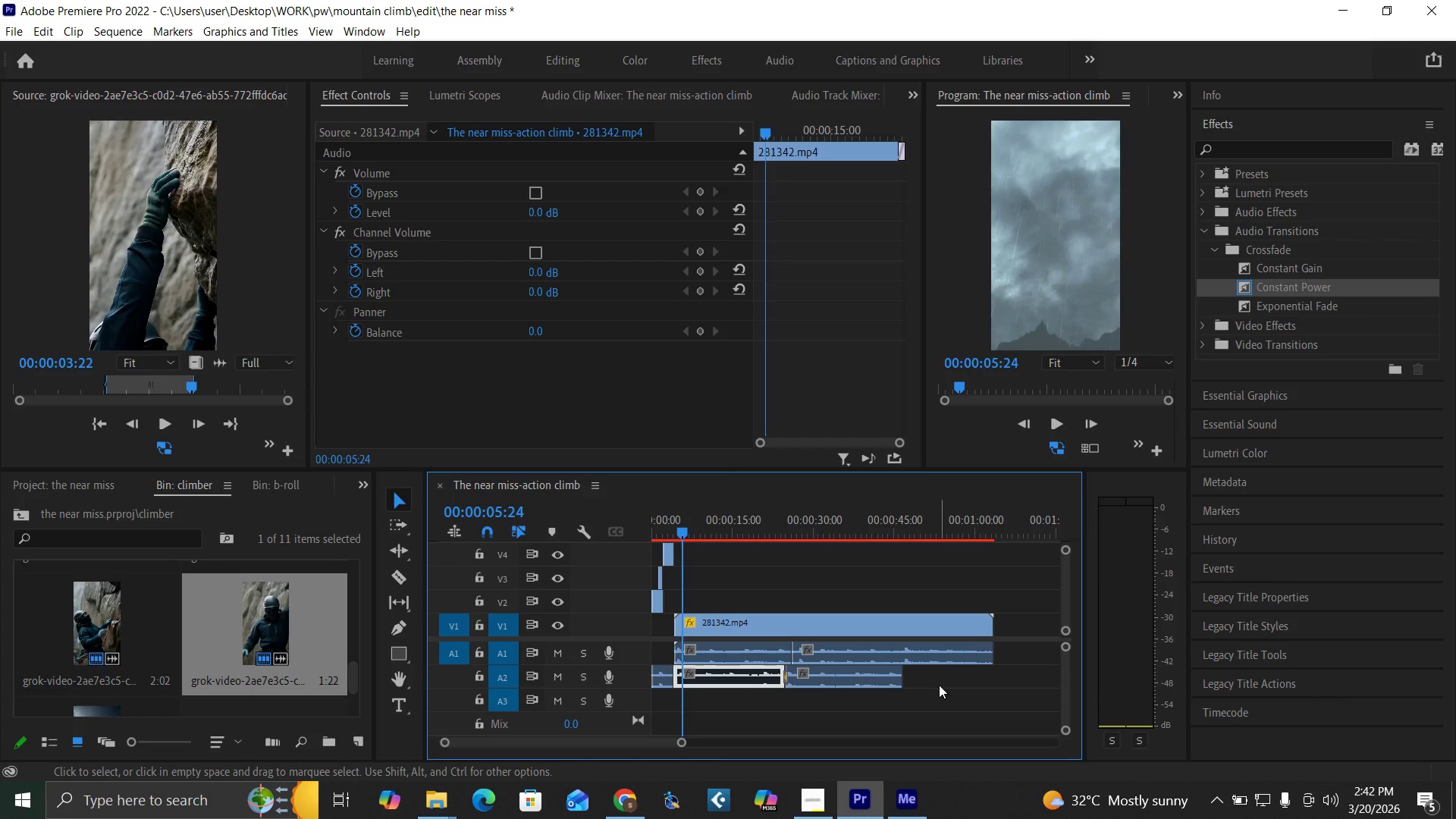 
wait(7.56)
 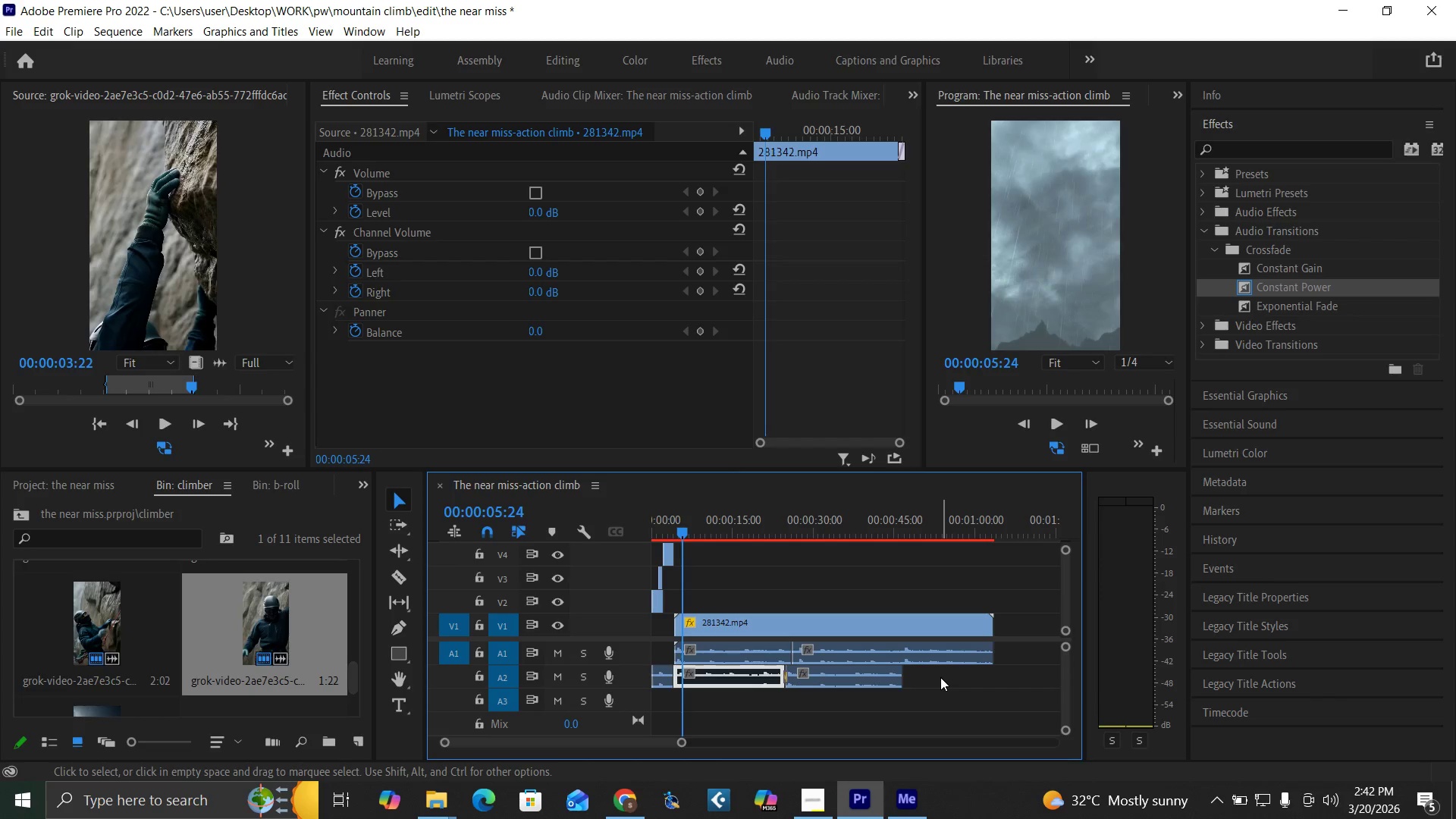 
left_click_drag(start_coordinate=[940, 677], to_coordinate=[755, 683])
 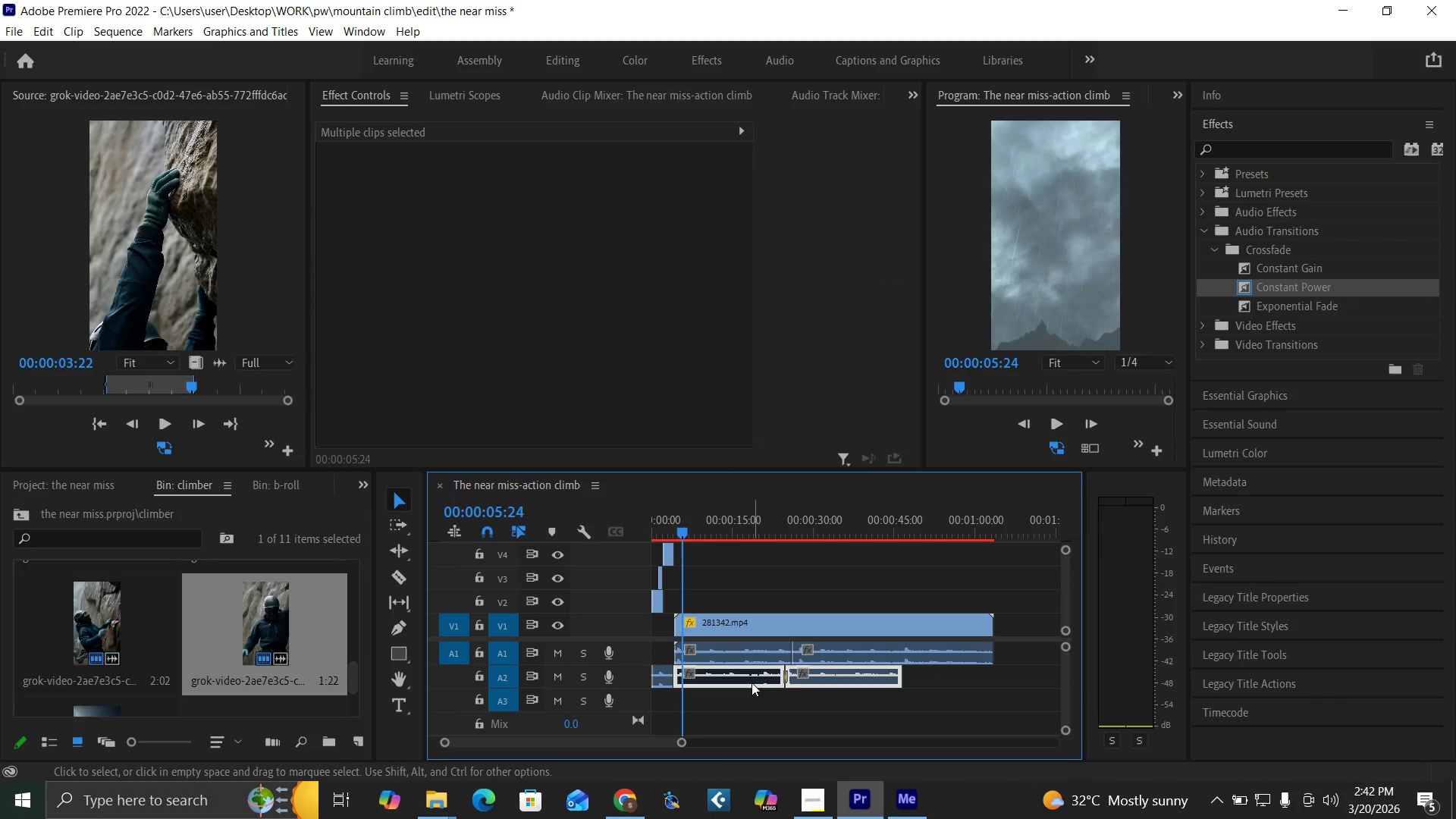 
left_click_drag(start_coordinate=[751, 682], to_coordinate=[751, 694])
 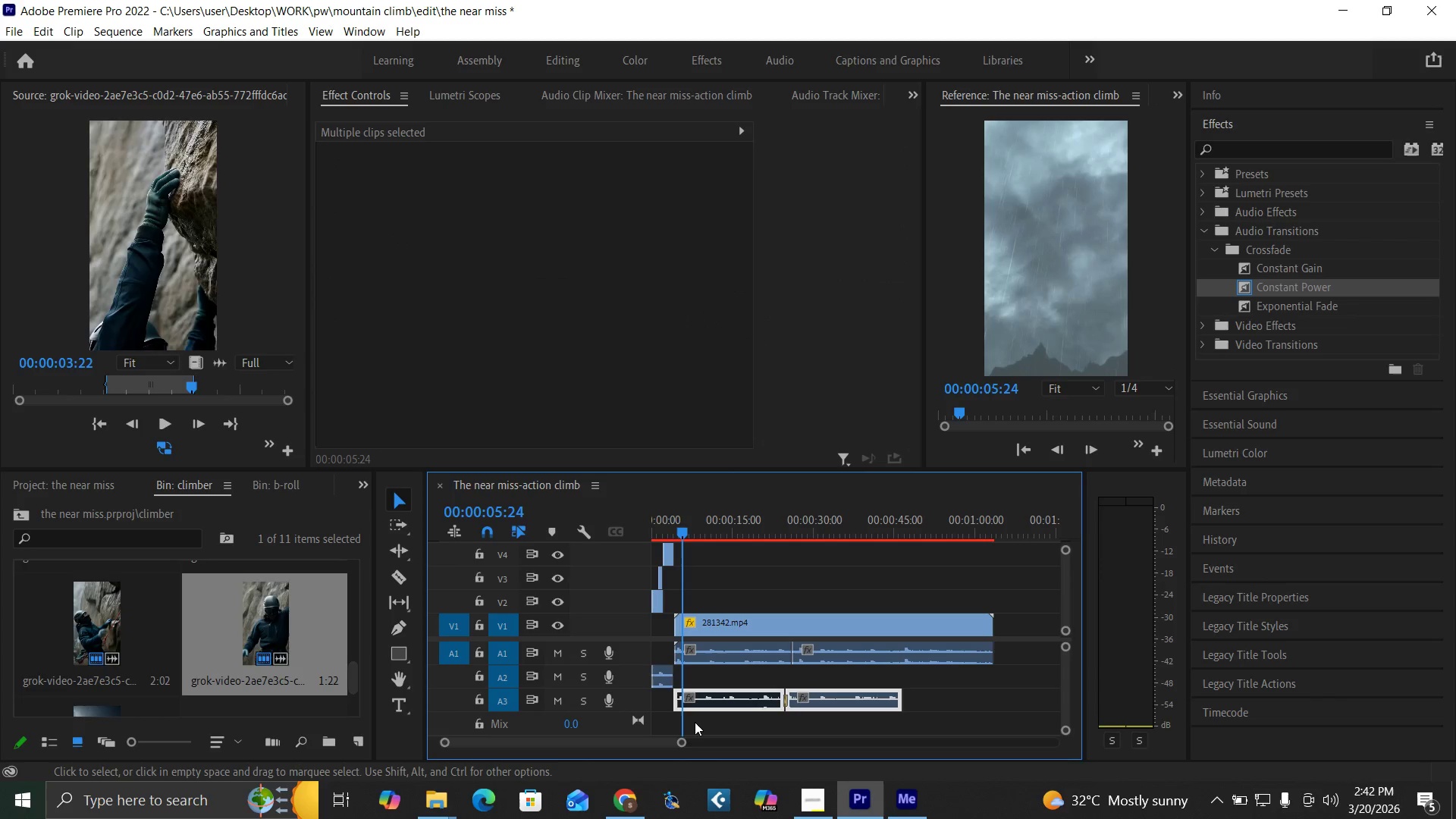 
left_click([695, 723])
 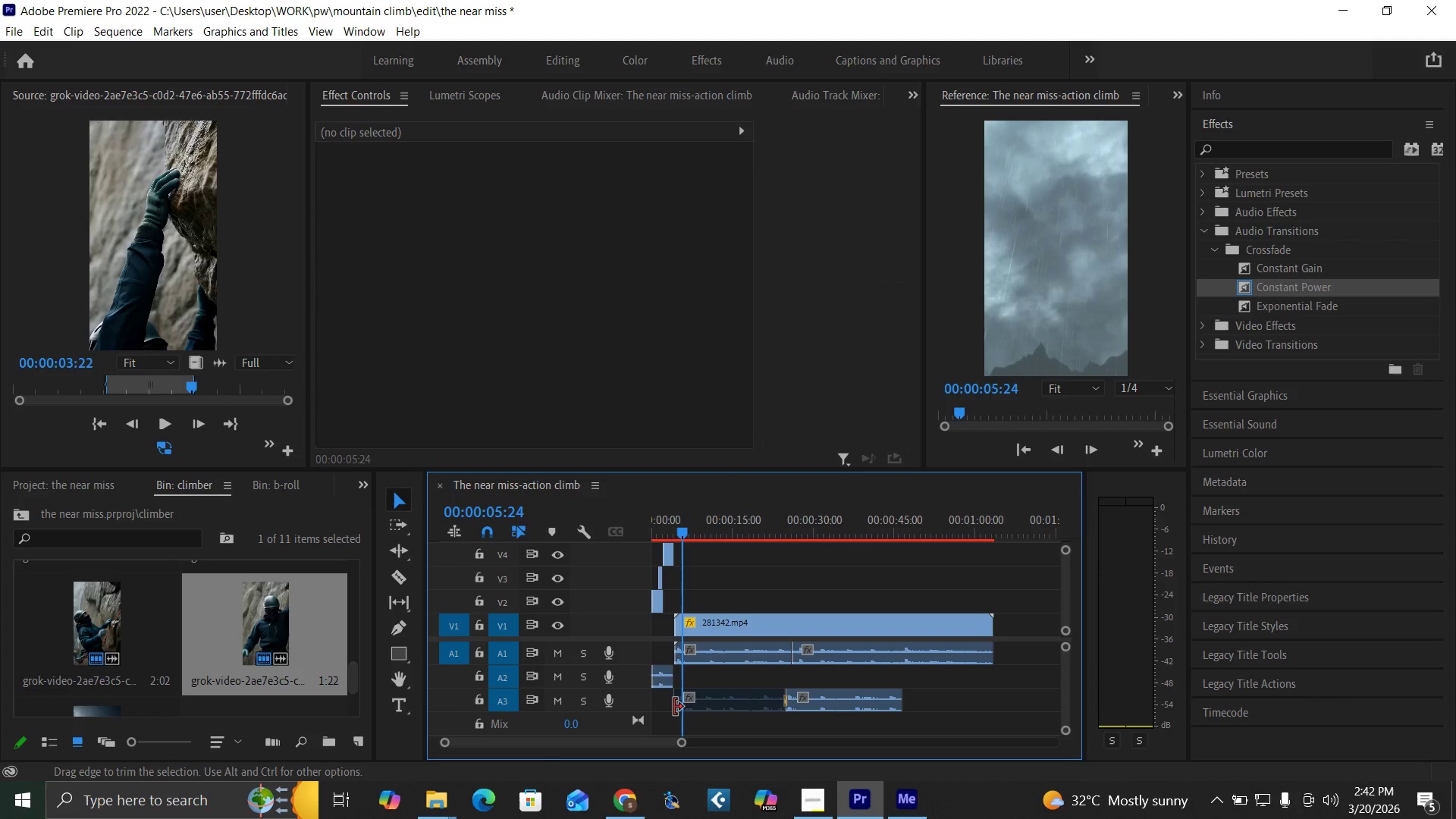 
left_click_drag(start_coordinate=[676, 708], to_coordinate=[637, 705])
 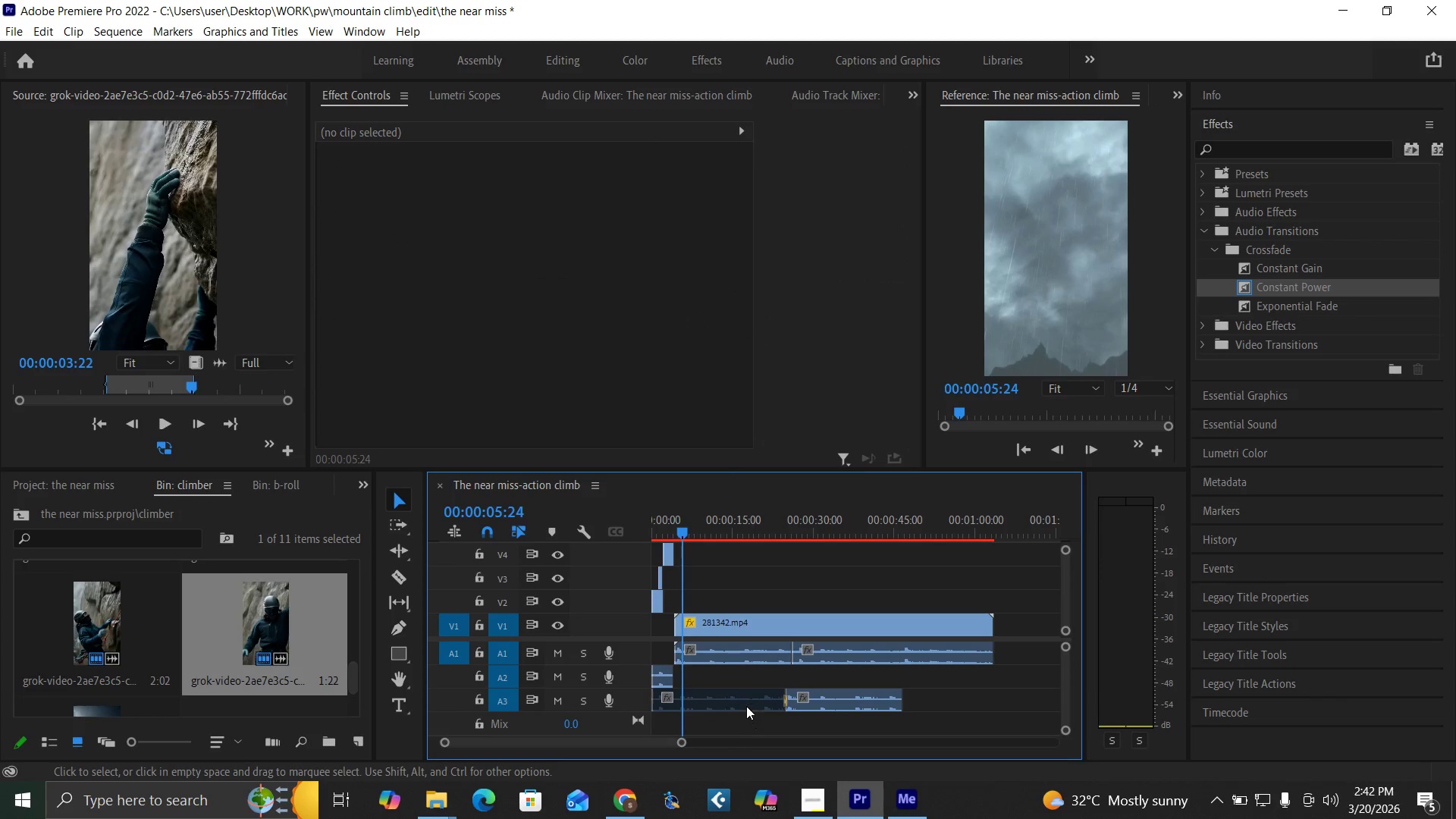 
left_click([745, 703])
 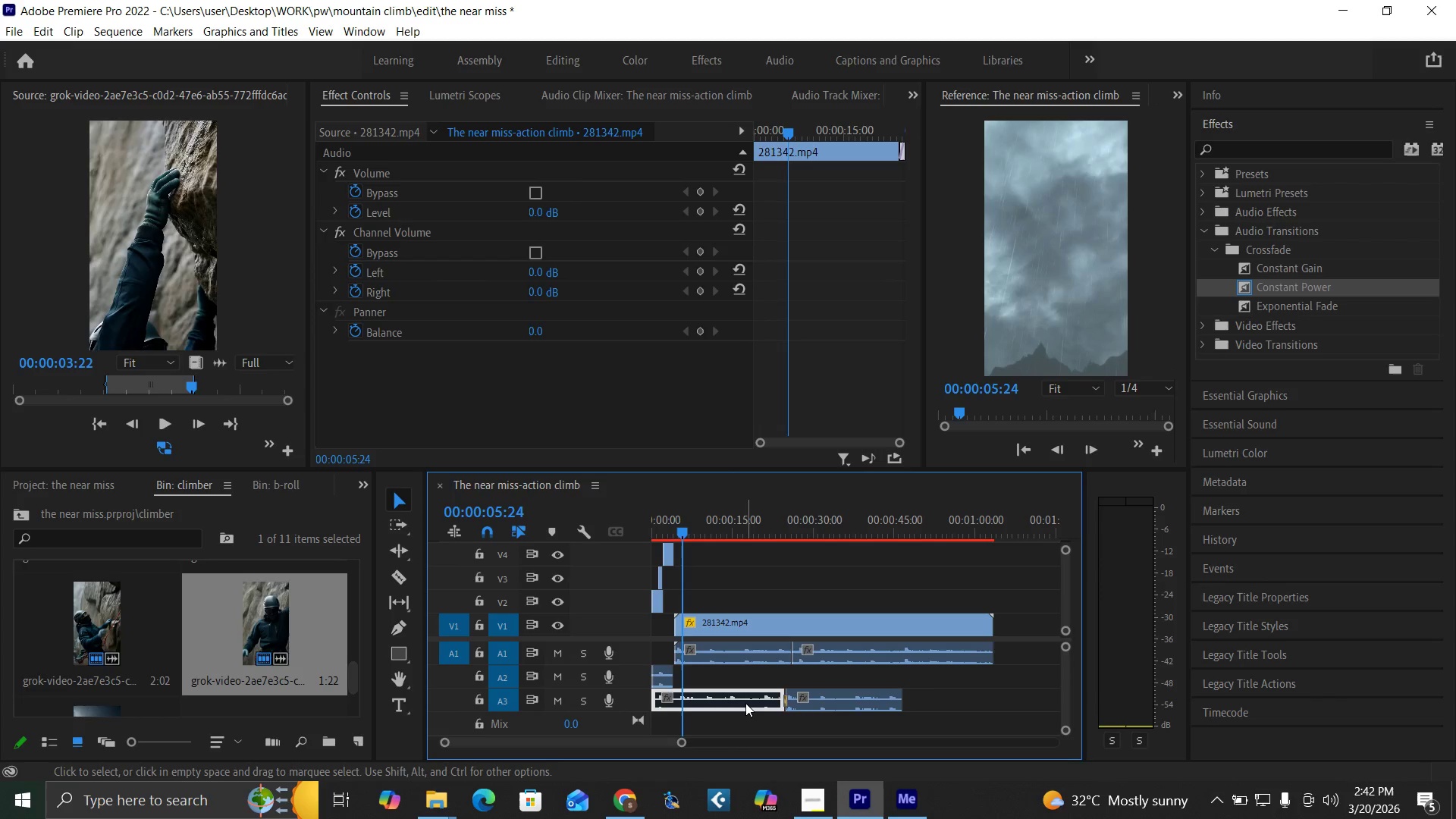 
key(Shift+E)
 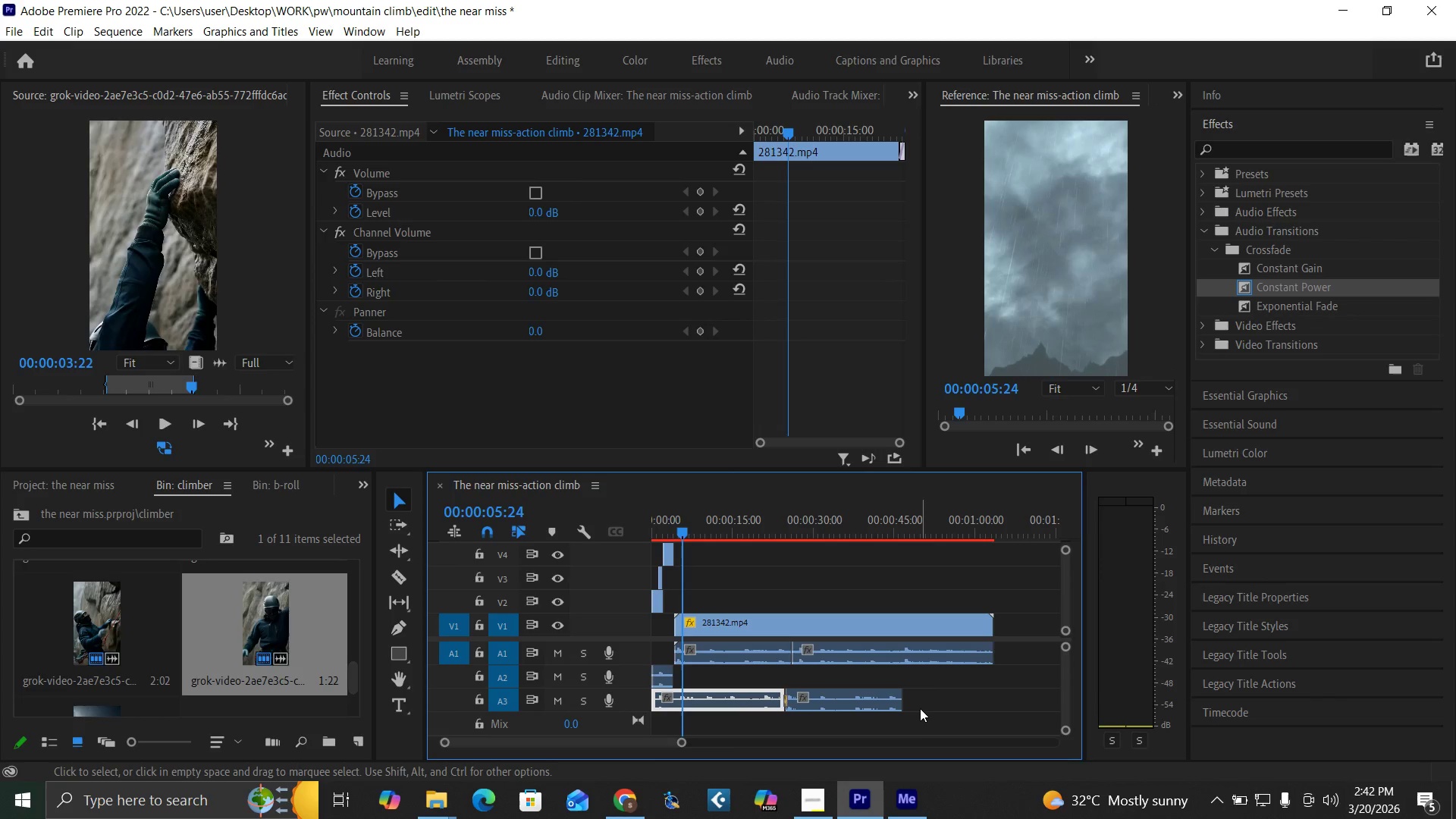 
left_click_drag(start_coordinate=[924, 704], to_coordinate=[758, 695])
 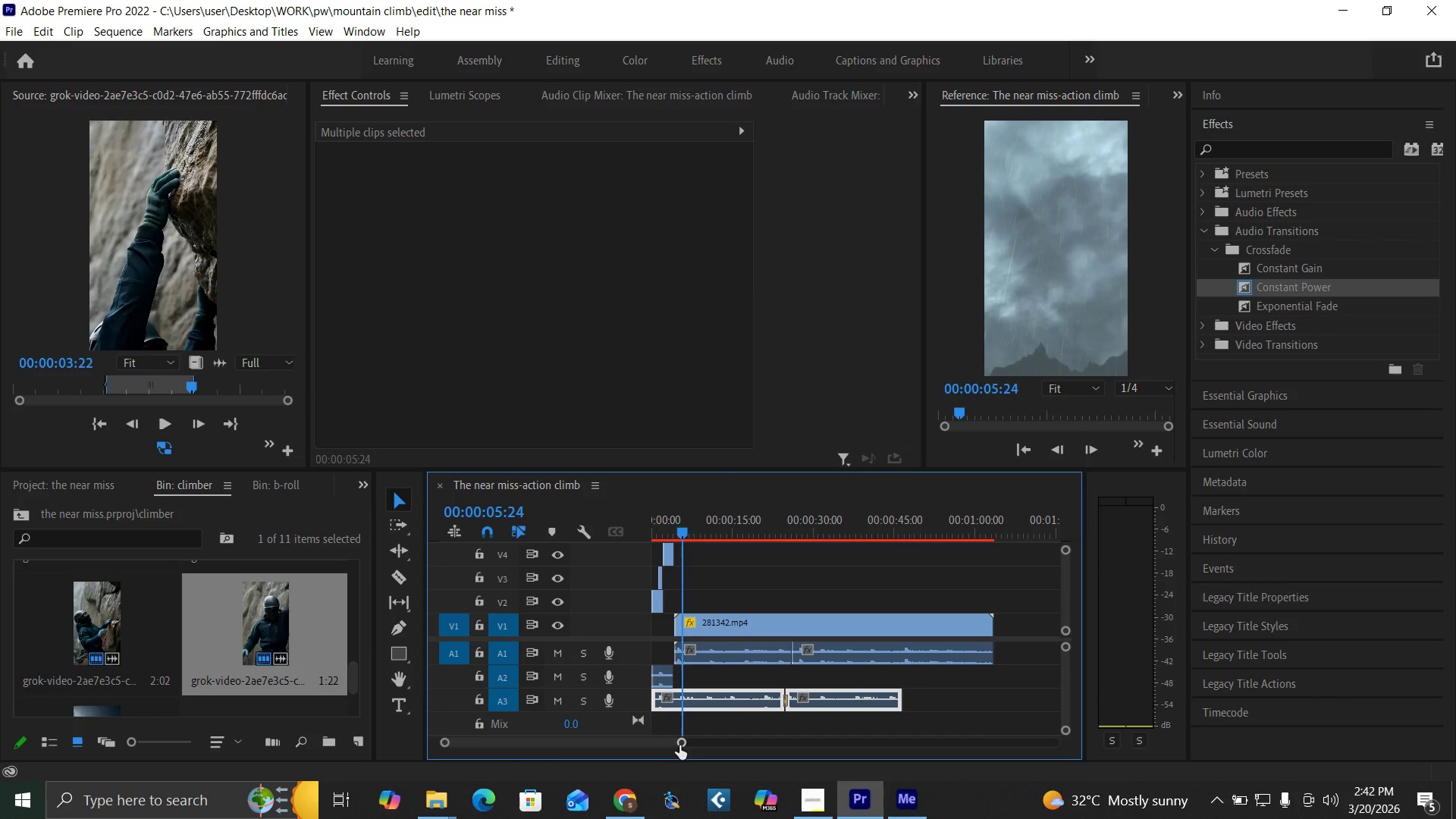 
left_click_drag(start_coordinate=[679, 745], to_coordinate=[740, 764])
 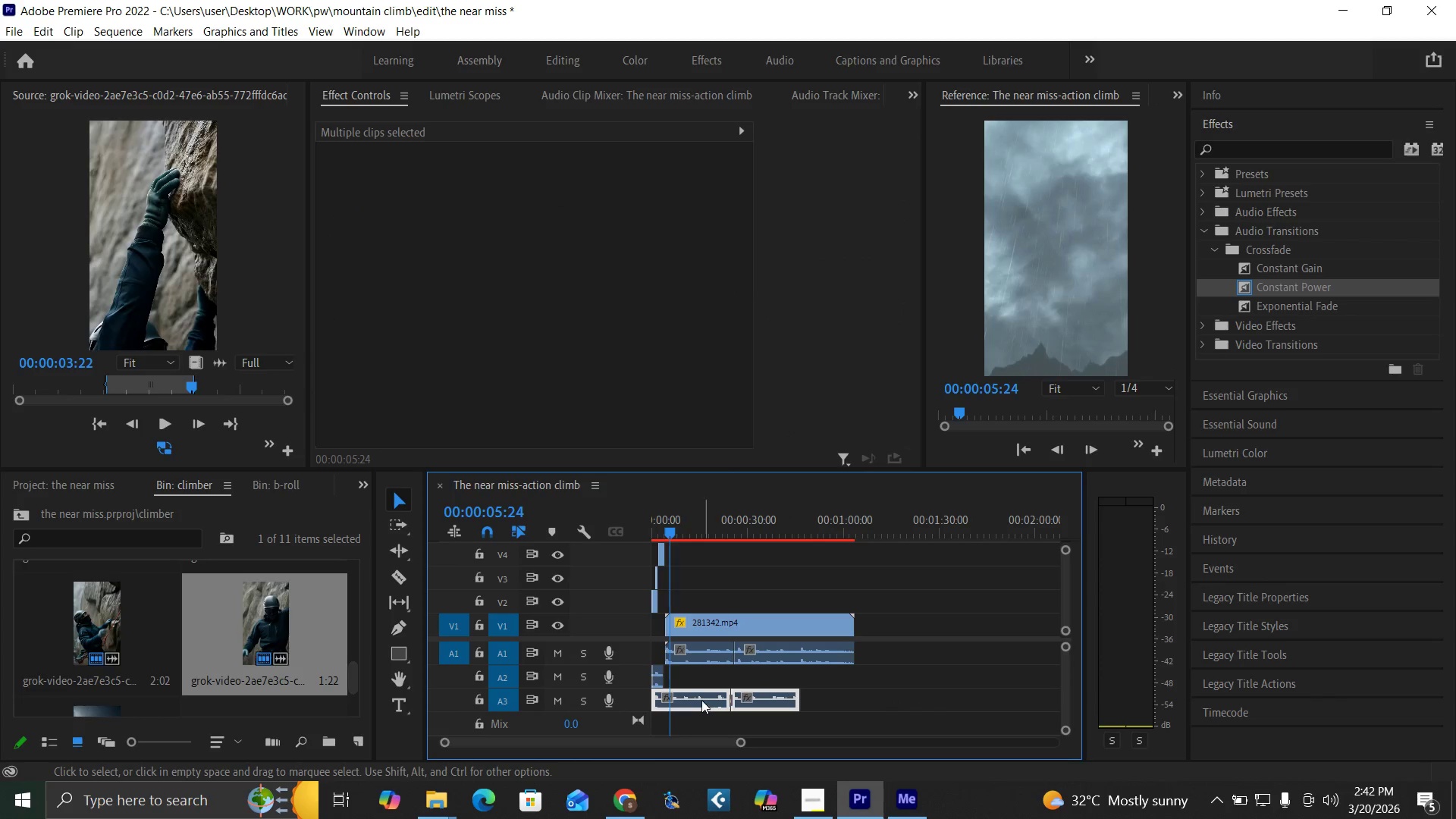 
left_click_drag(start_coordinate=[698, 697], to_coordinate=[962, 705])
 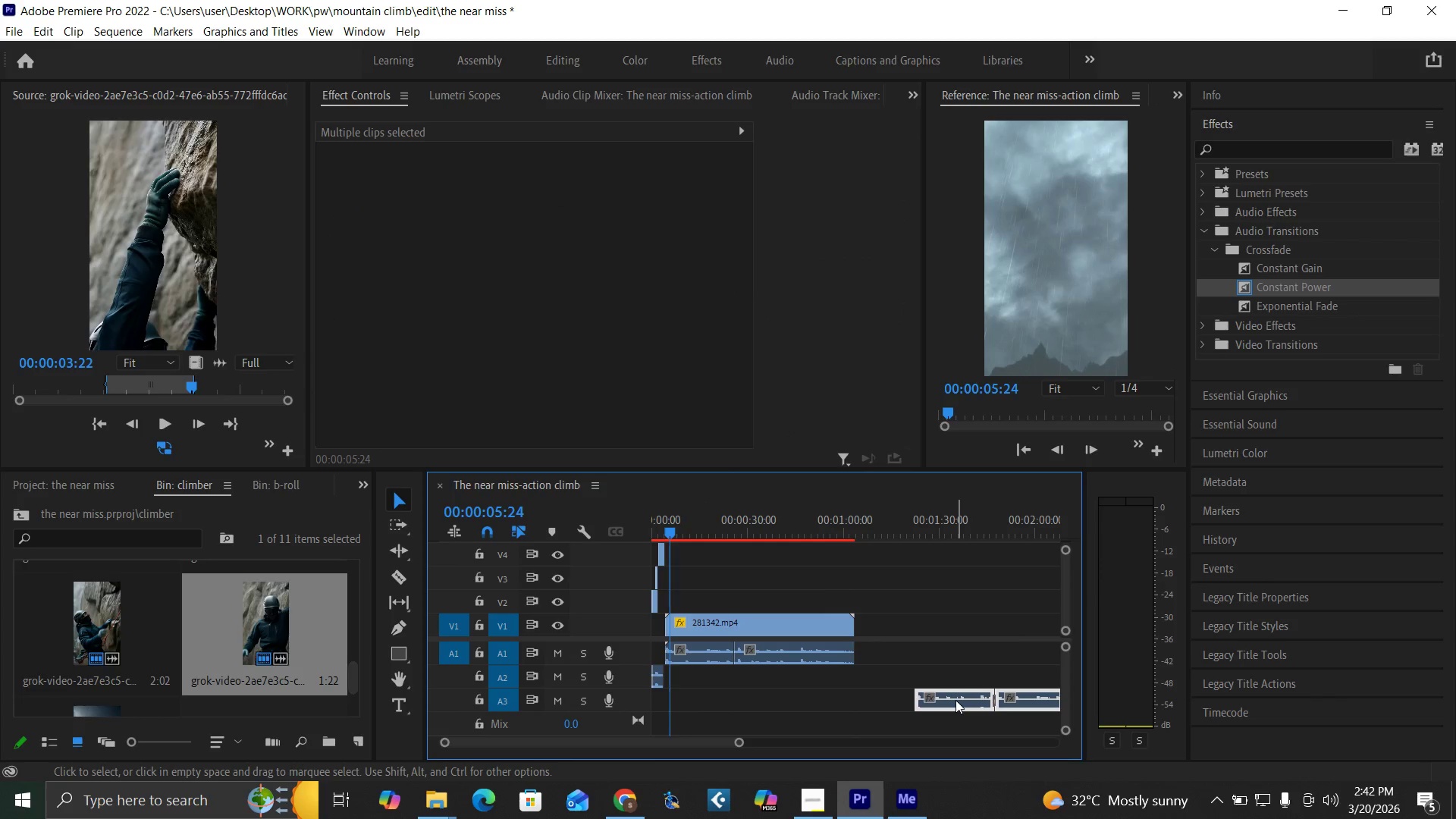 
key(Shift+E)
 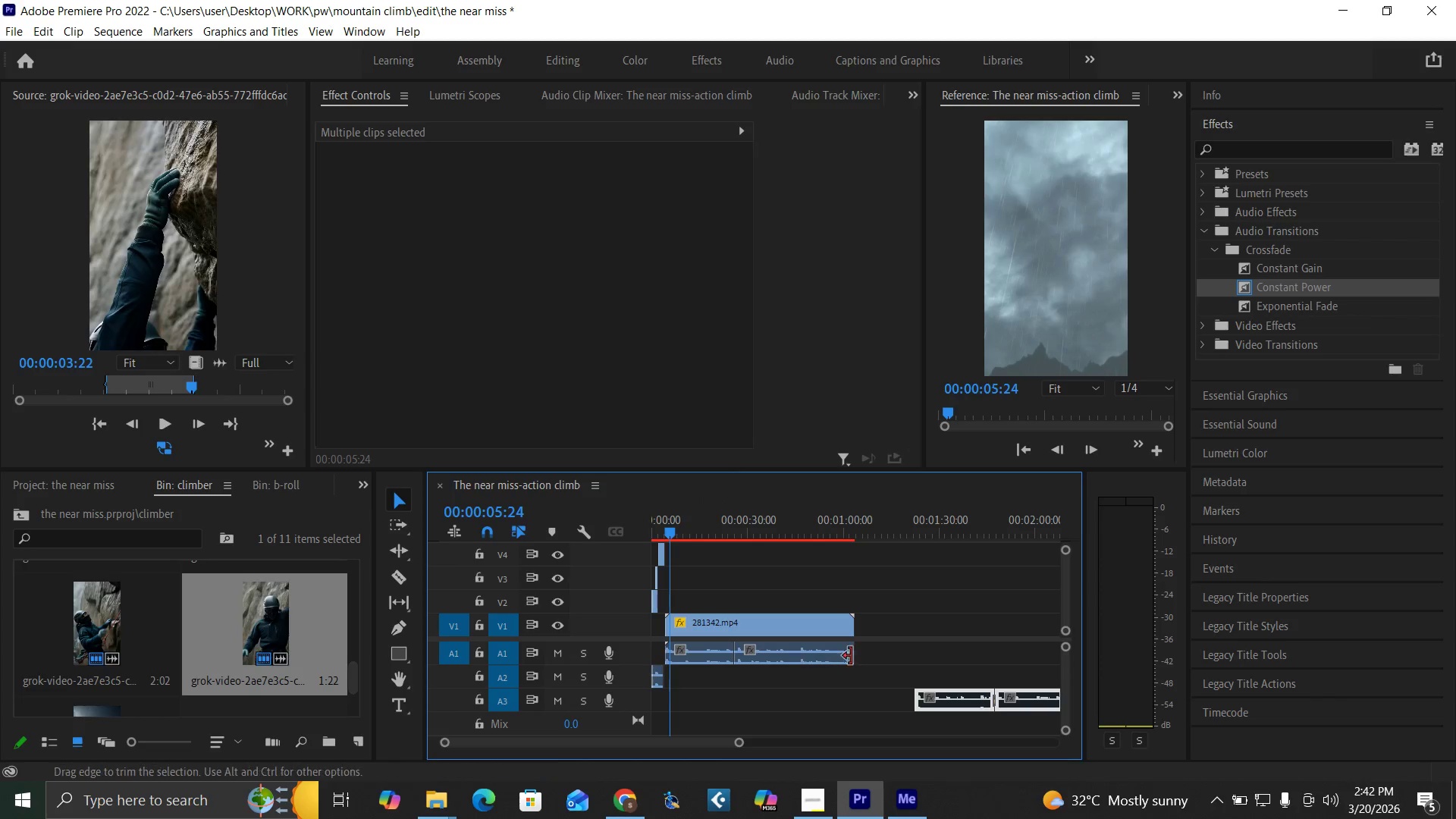 
left_click_drag(start_coordinate=[873, 655], to_coordinate=[736, 657])
 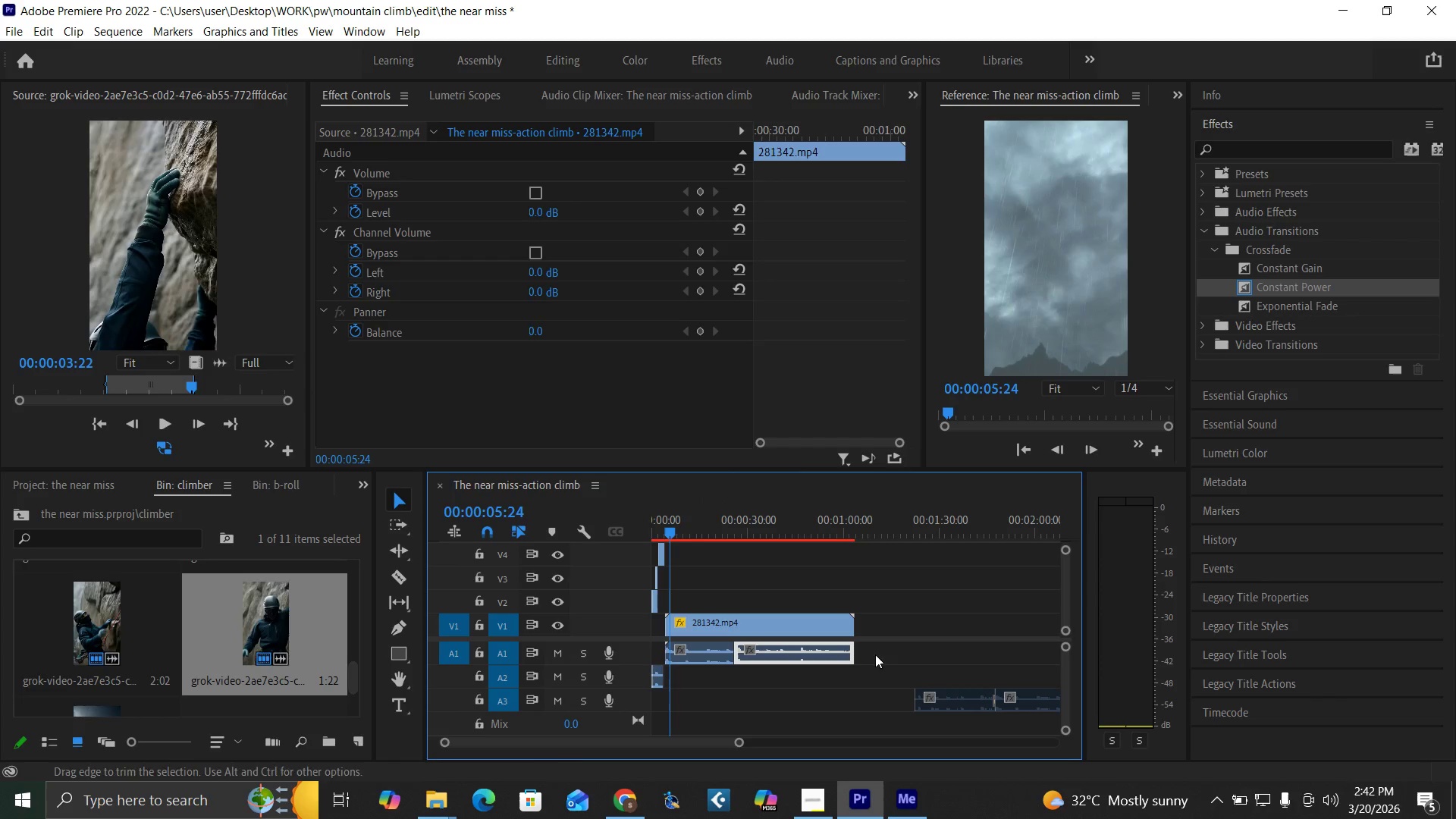 
left_click_drag(start_coordinate=[893, 650], to_coordinate=[719, 651])
 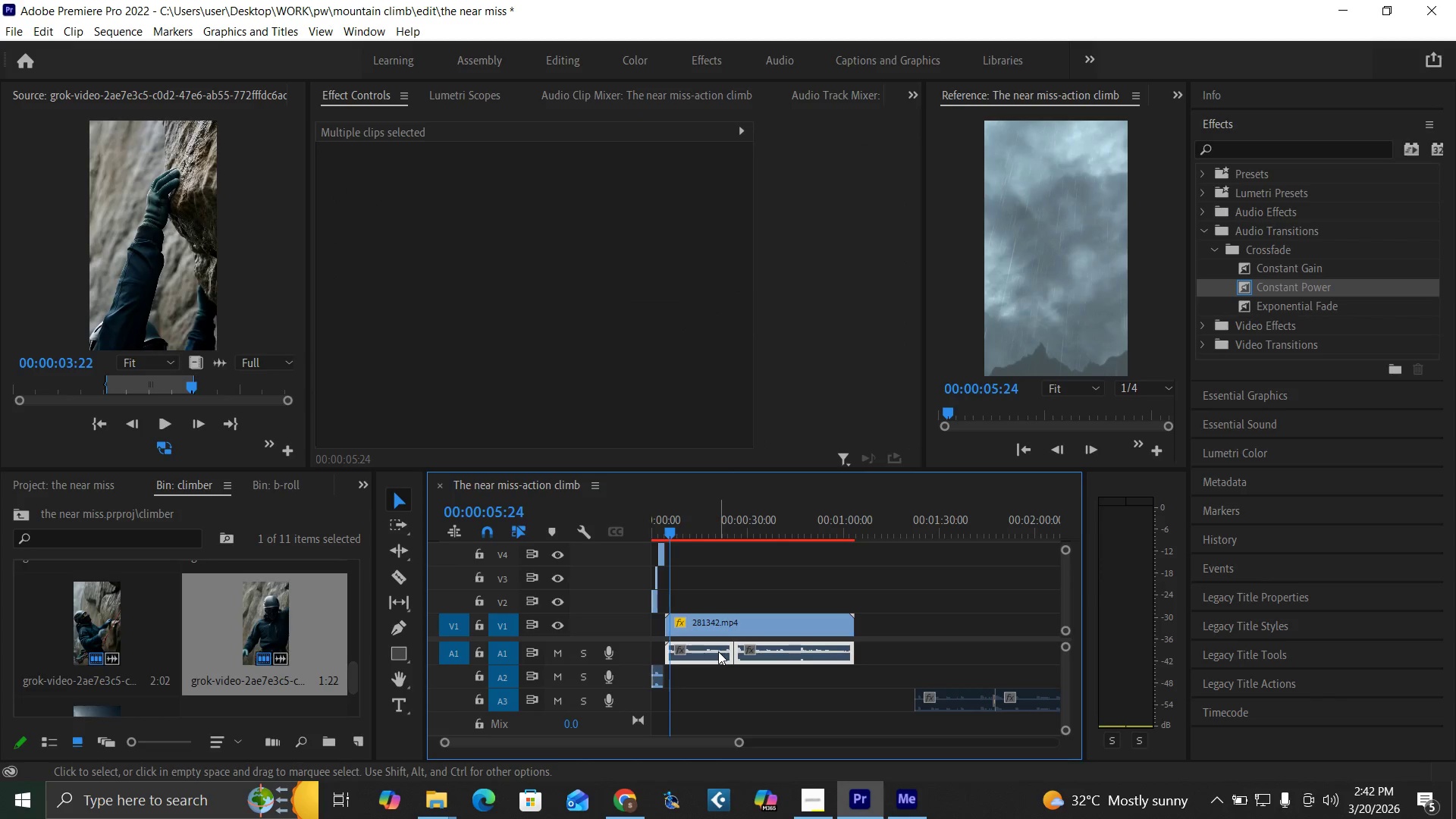 
left_click_drag(start_coordinate=[718, 651], to_coordinate=[720, 667])
 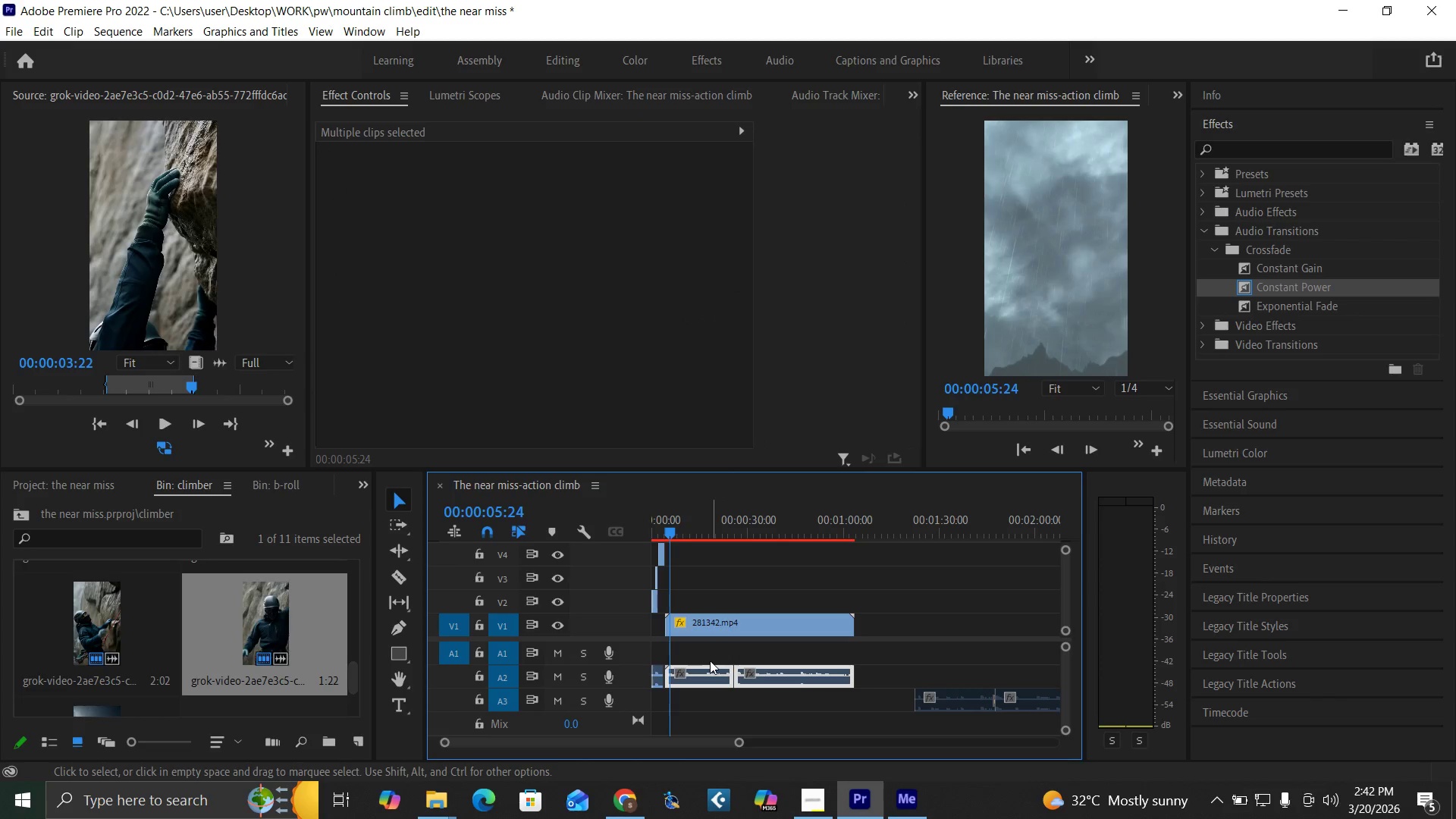 
key(Equal)
 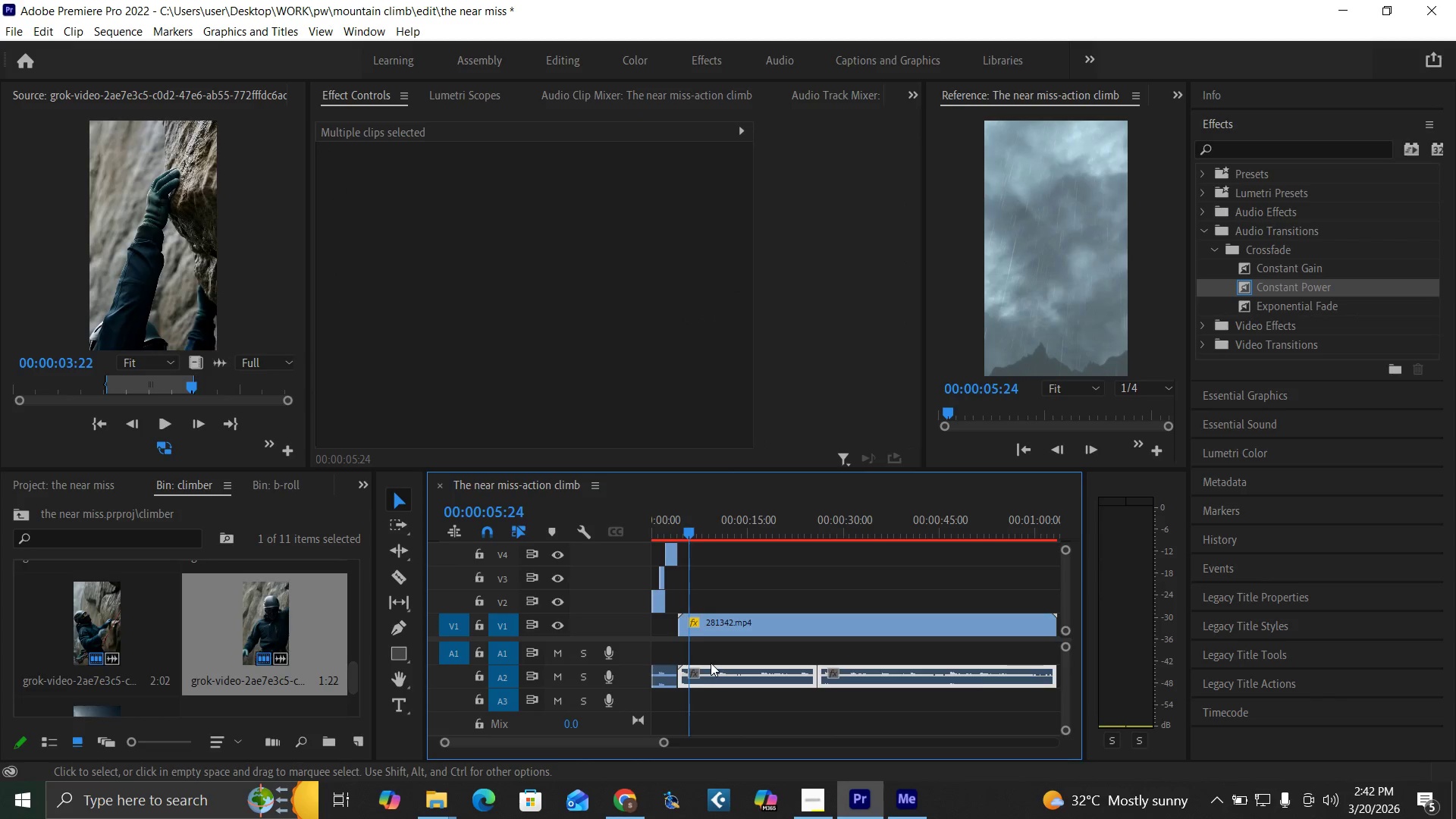 
key(Equal)
 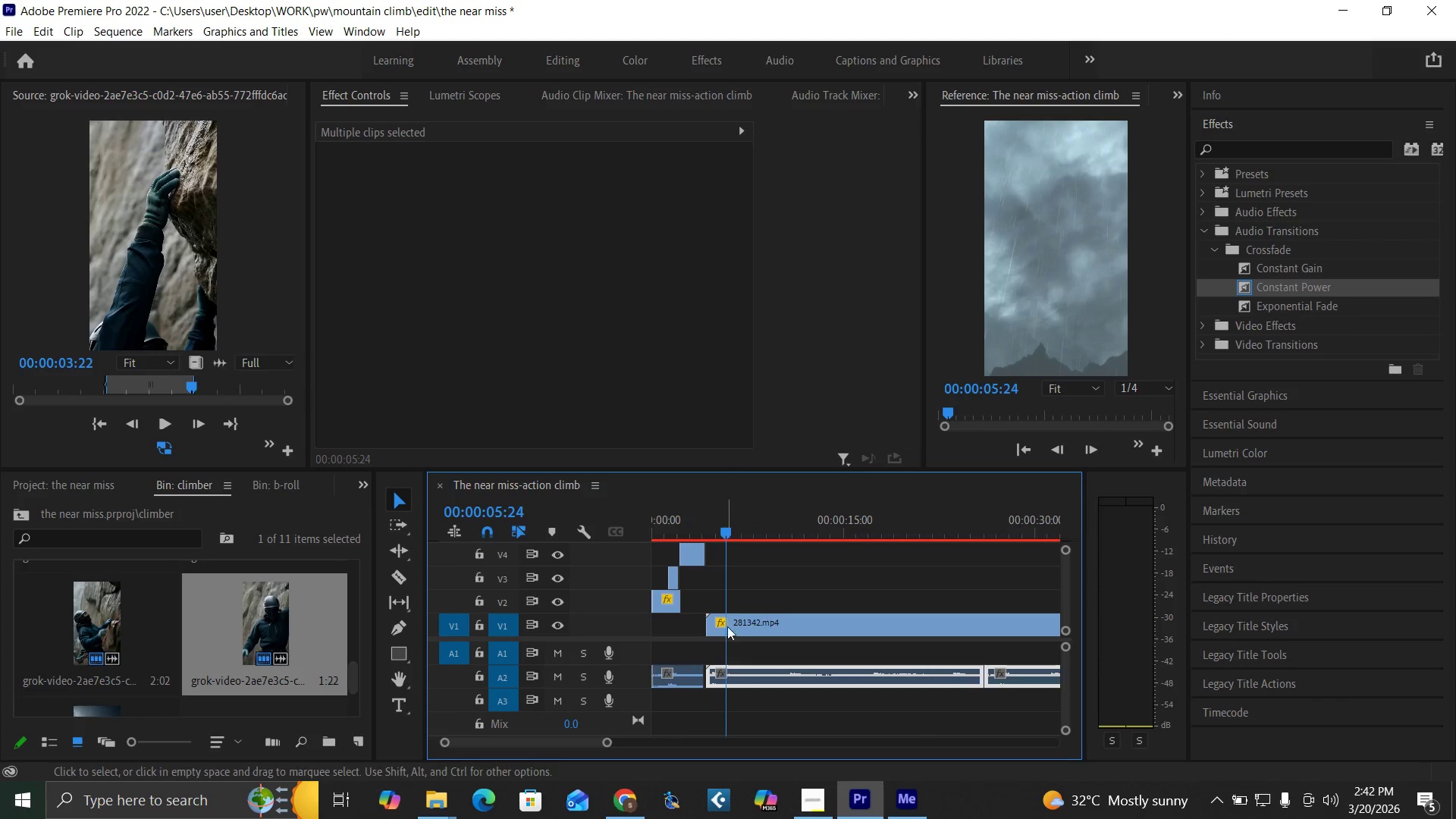 
left_click_drag(start_coordinate=[747, 597], to_coordinate=[996, 685])
 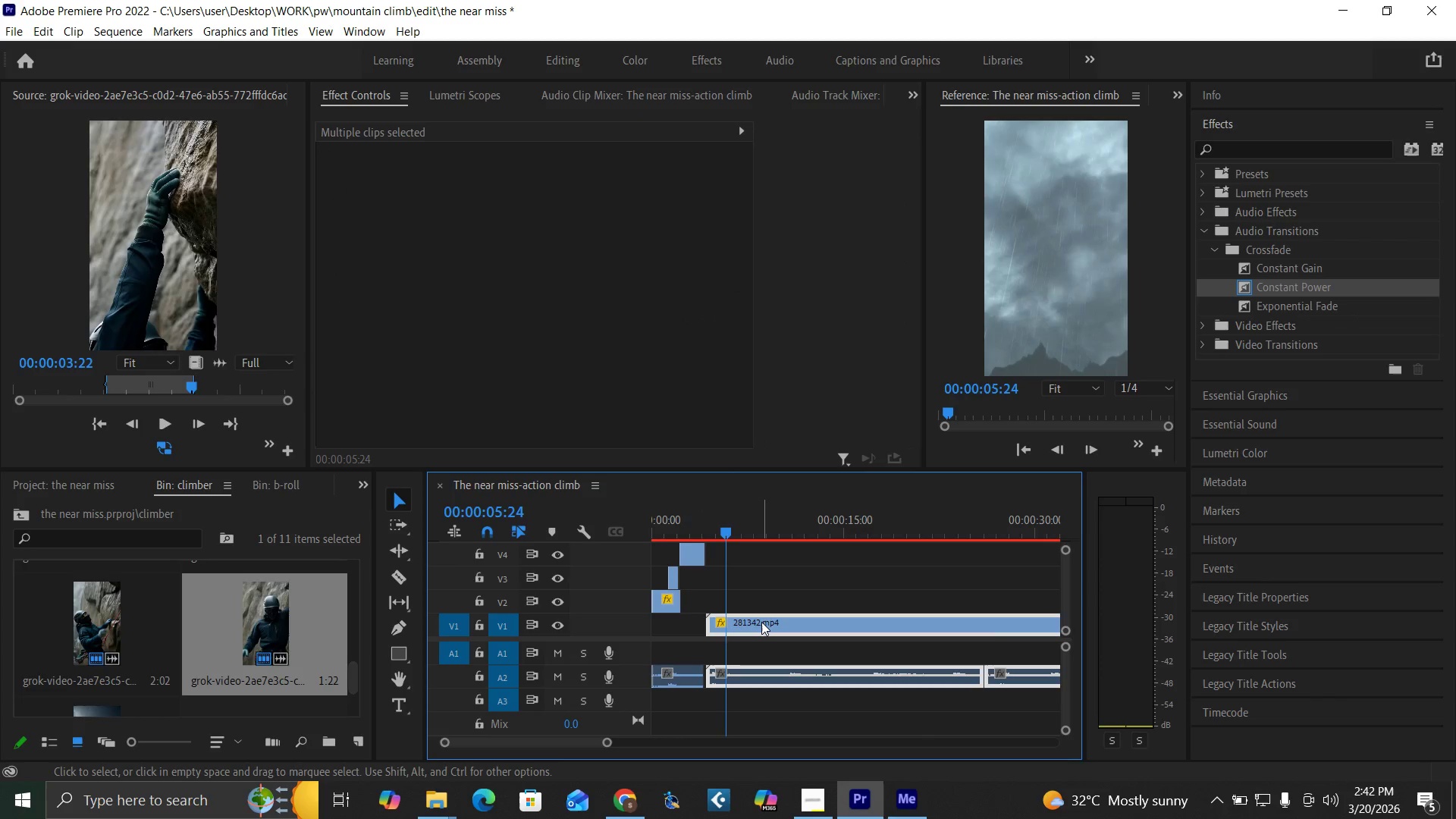 
left_click_drag(start_coordinate=[761, 622], to_coordinate=[758, 623])
 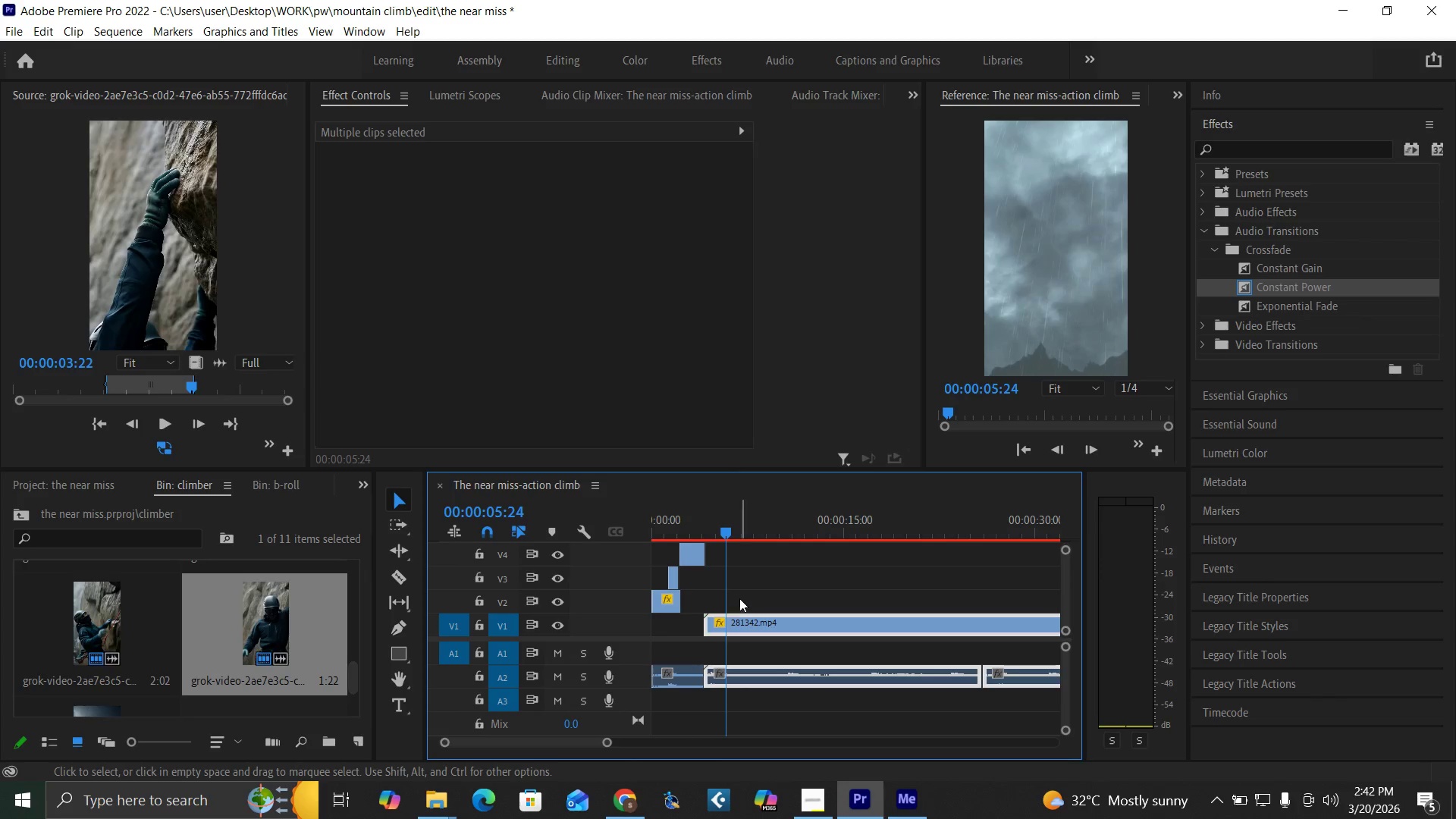 
left_click([748, 591])
 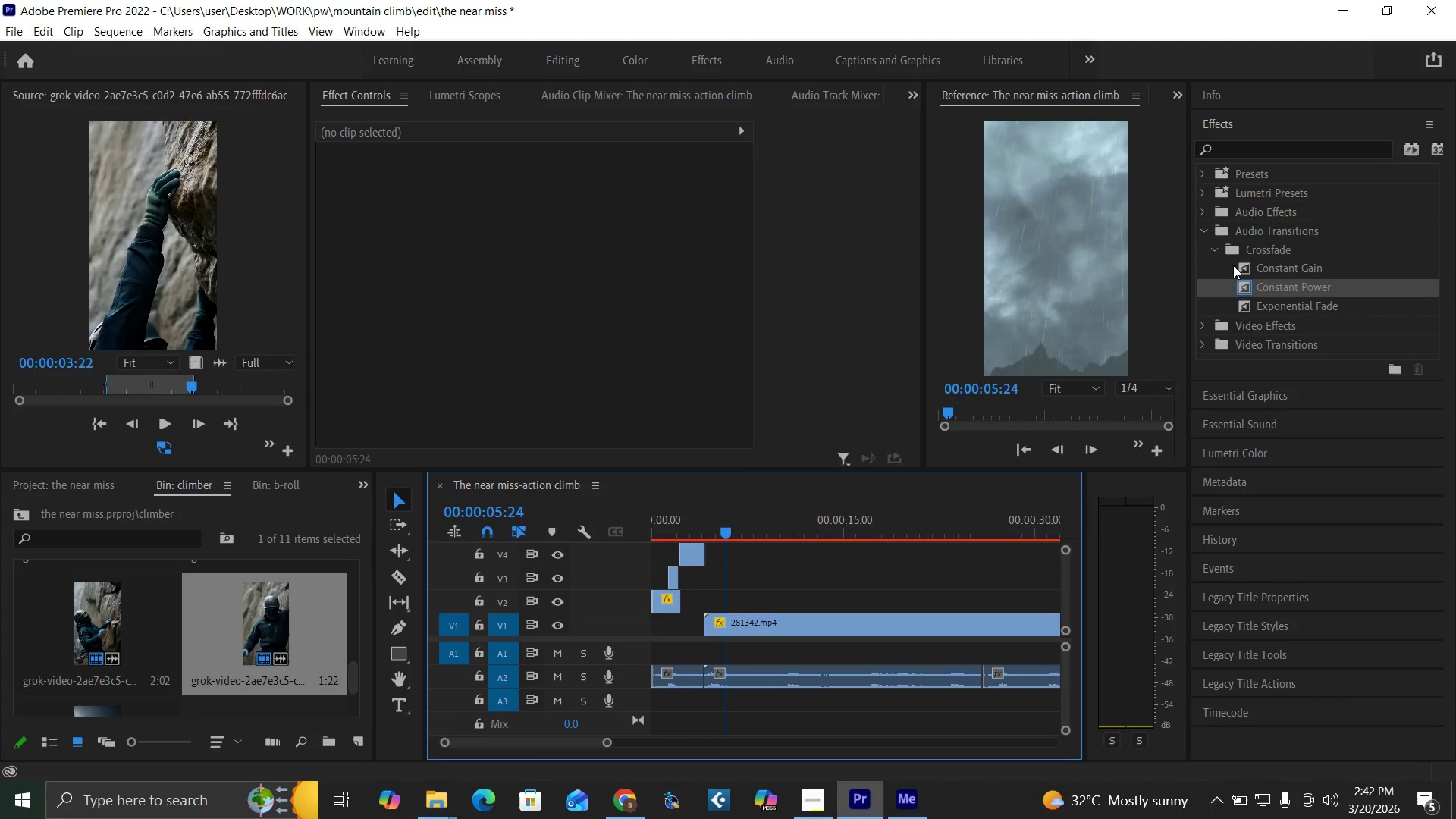 
left_click_drag(start_coordinate=[1237, 285], to_coordinate=[708, 680])
 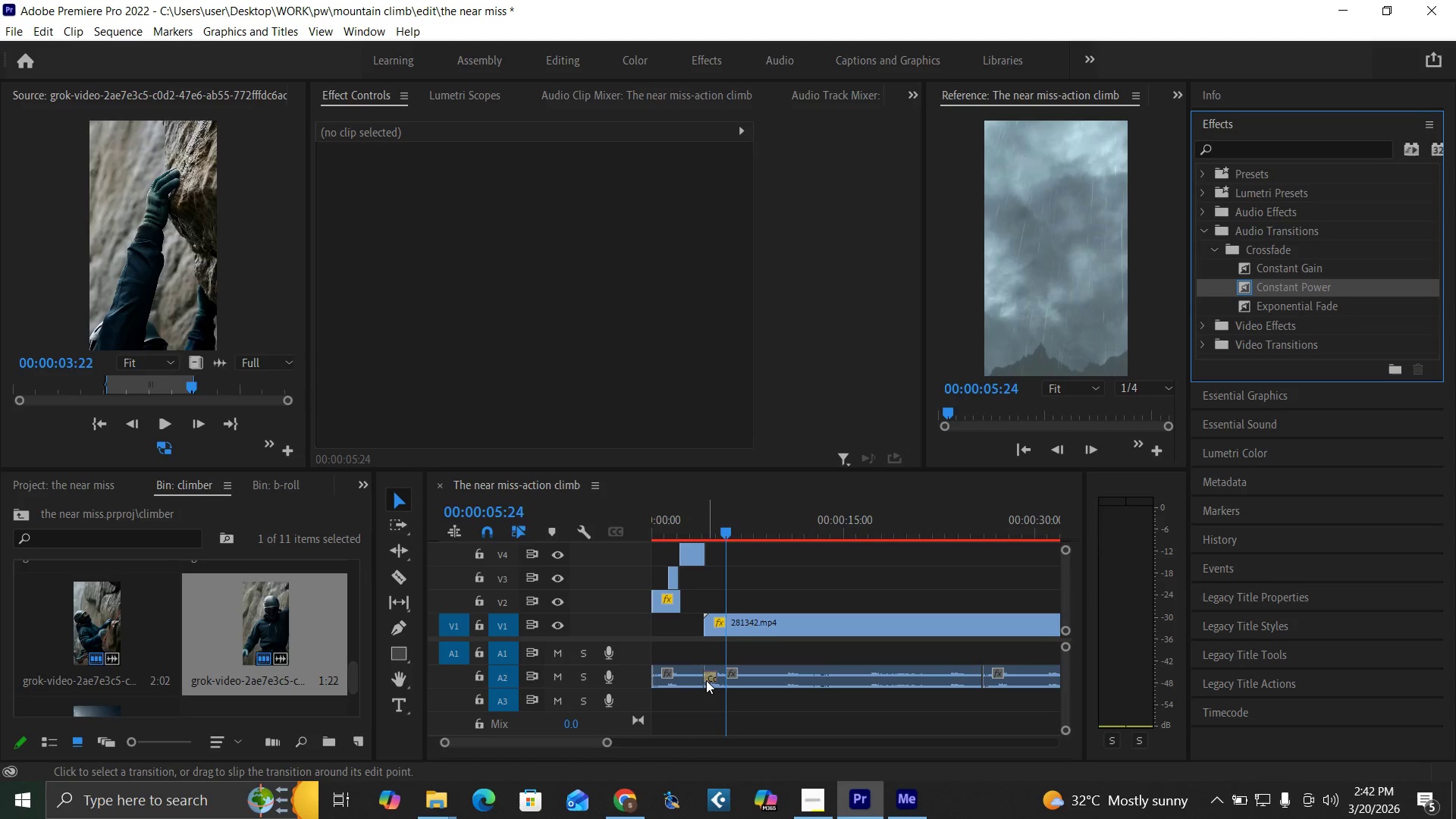 
left_click([706, 680])
 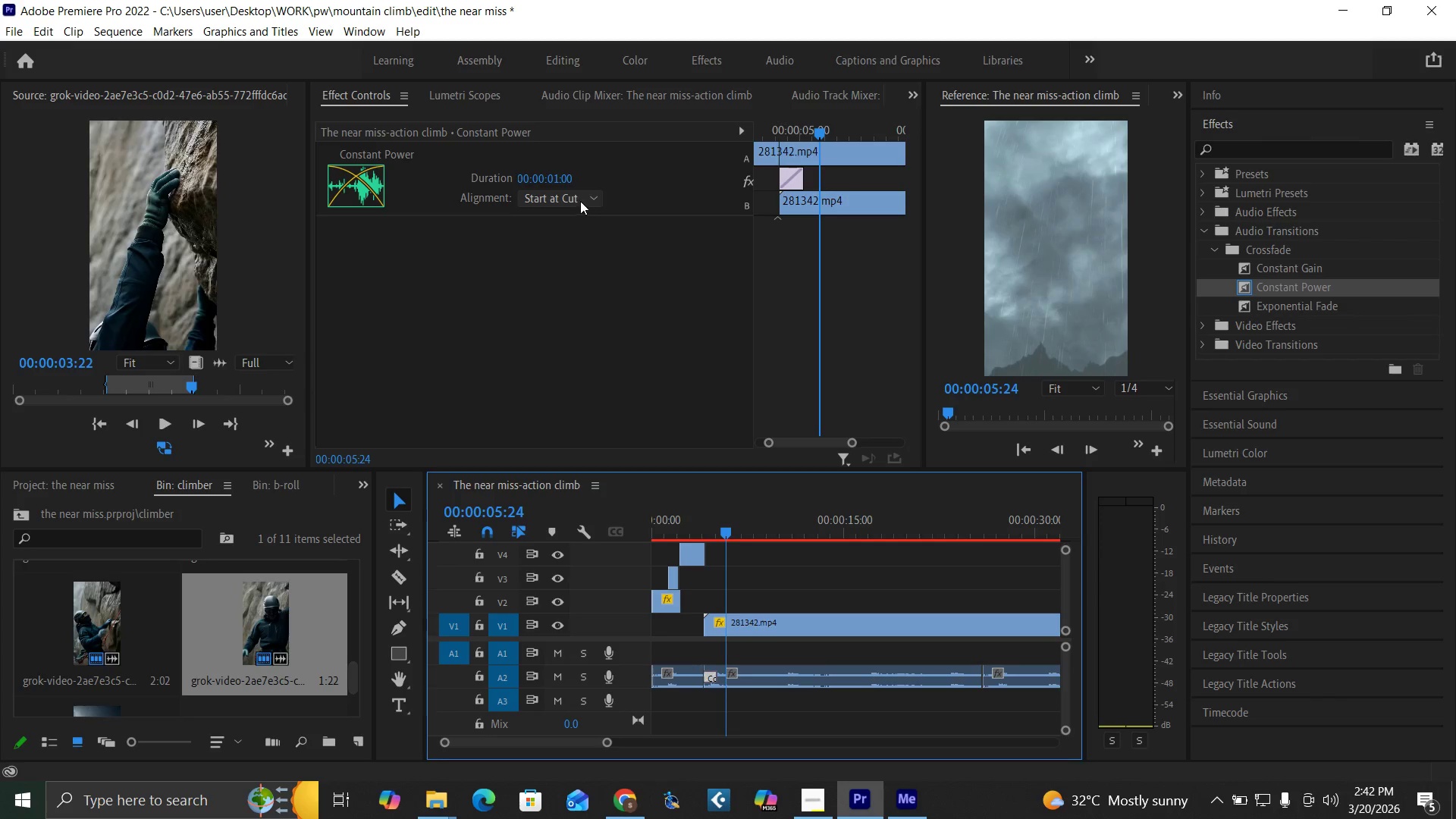 
left_click([561, 200])
 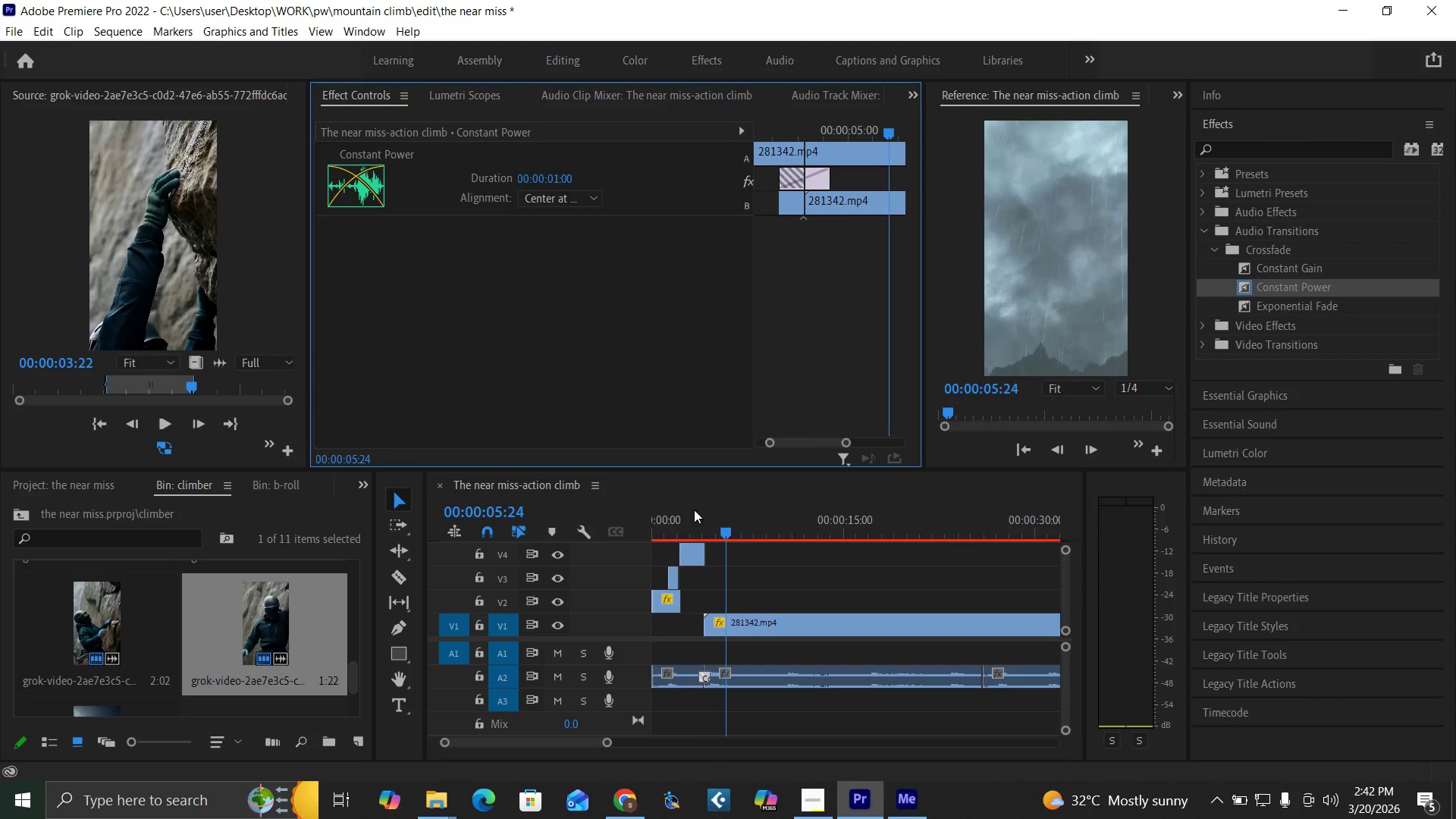 
key(Space)
 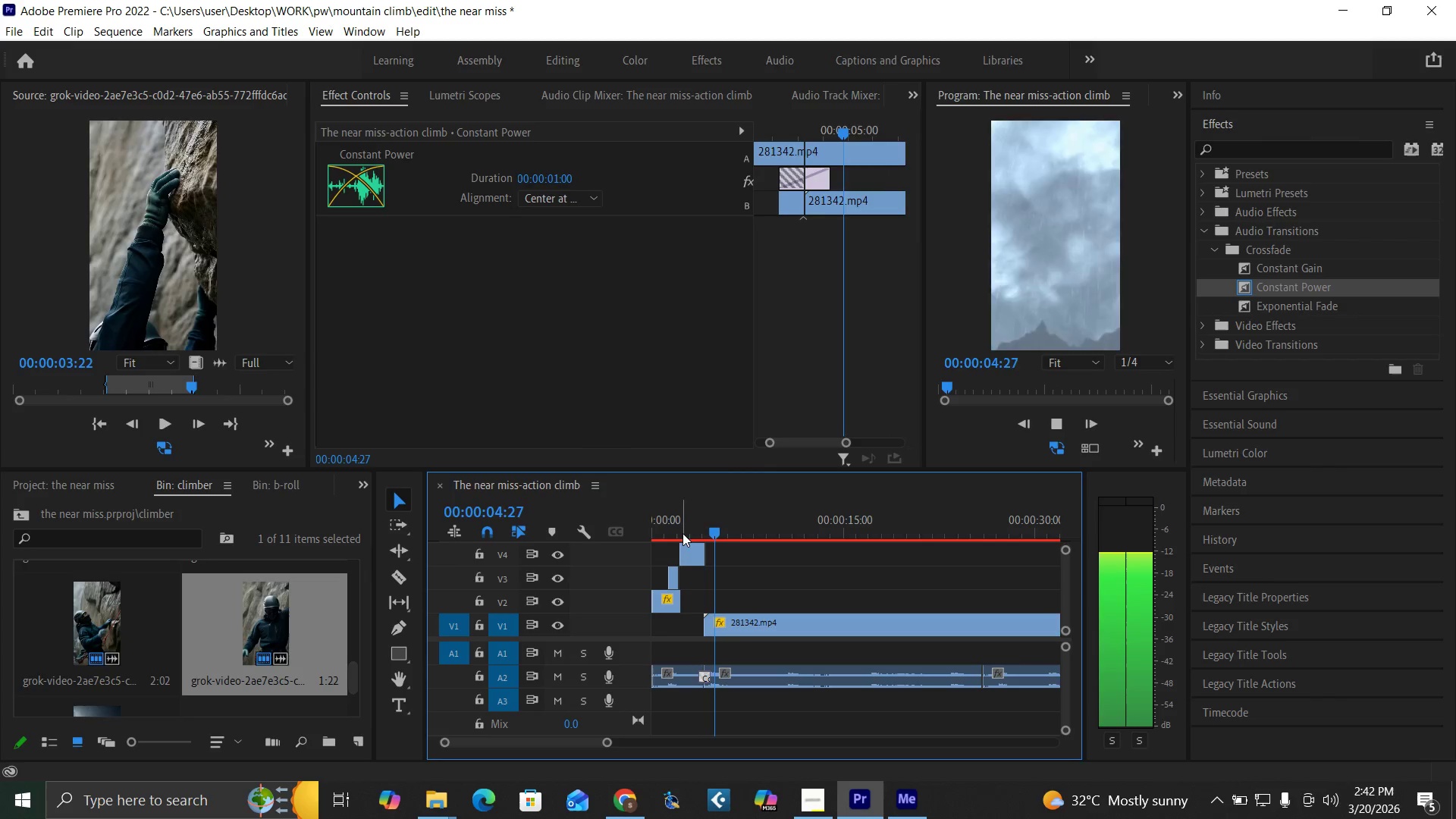 
left_click([691, 529])
 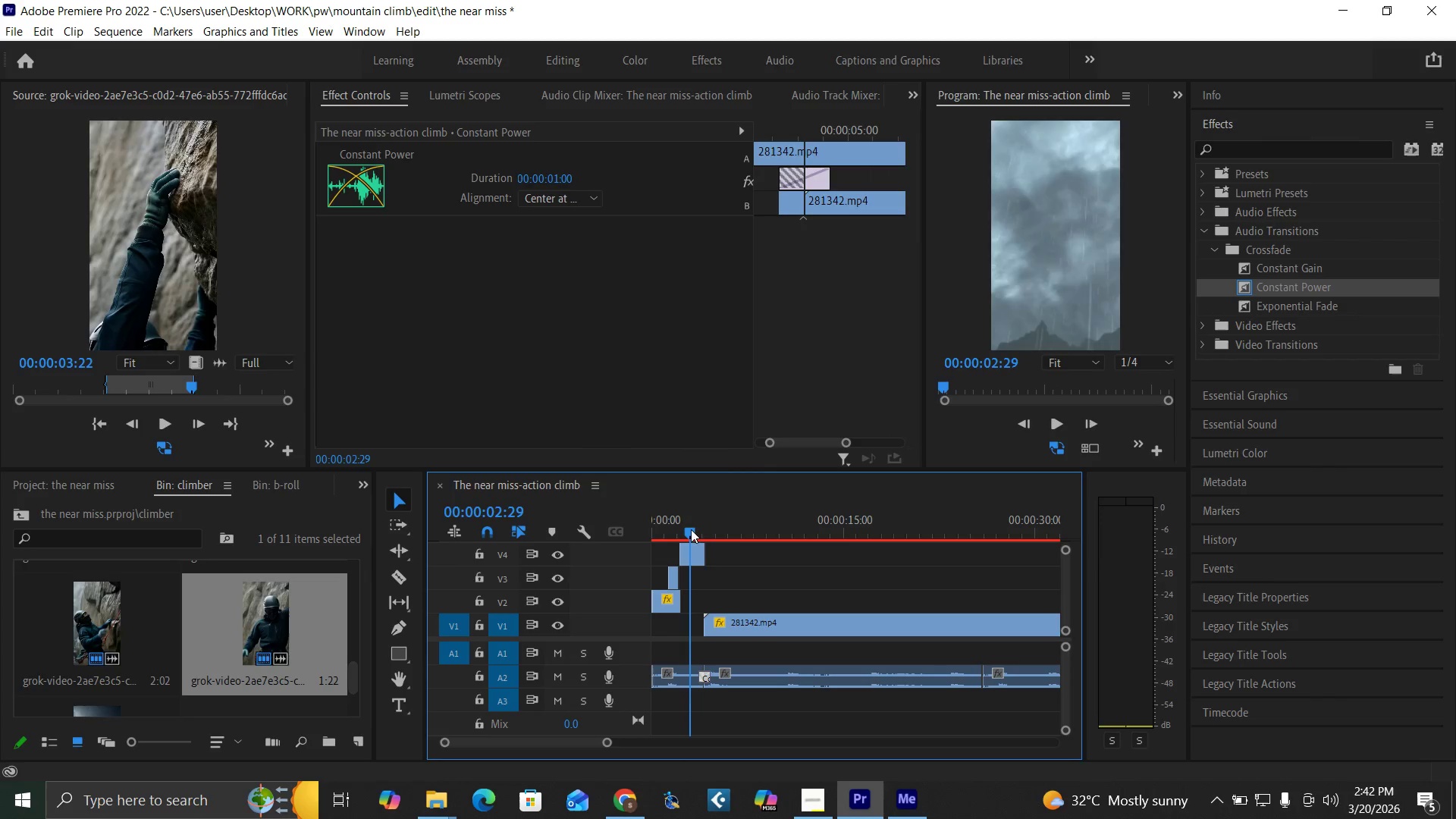 
key(Space)
 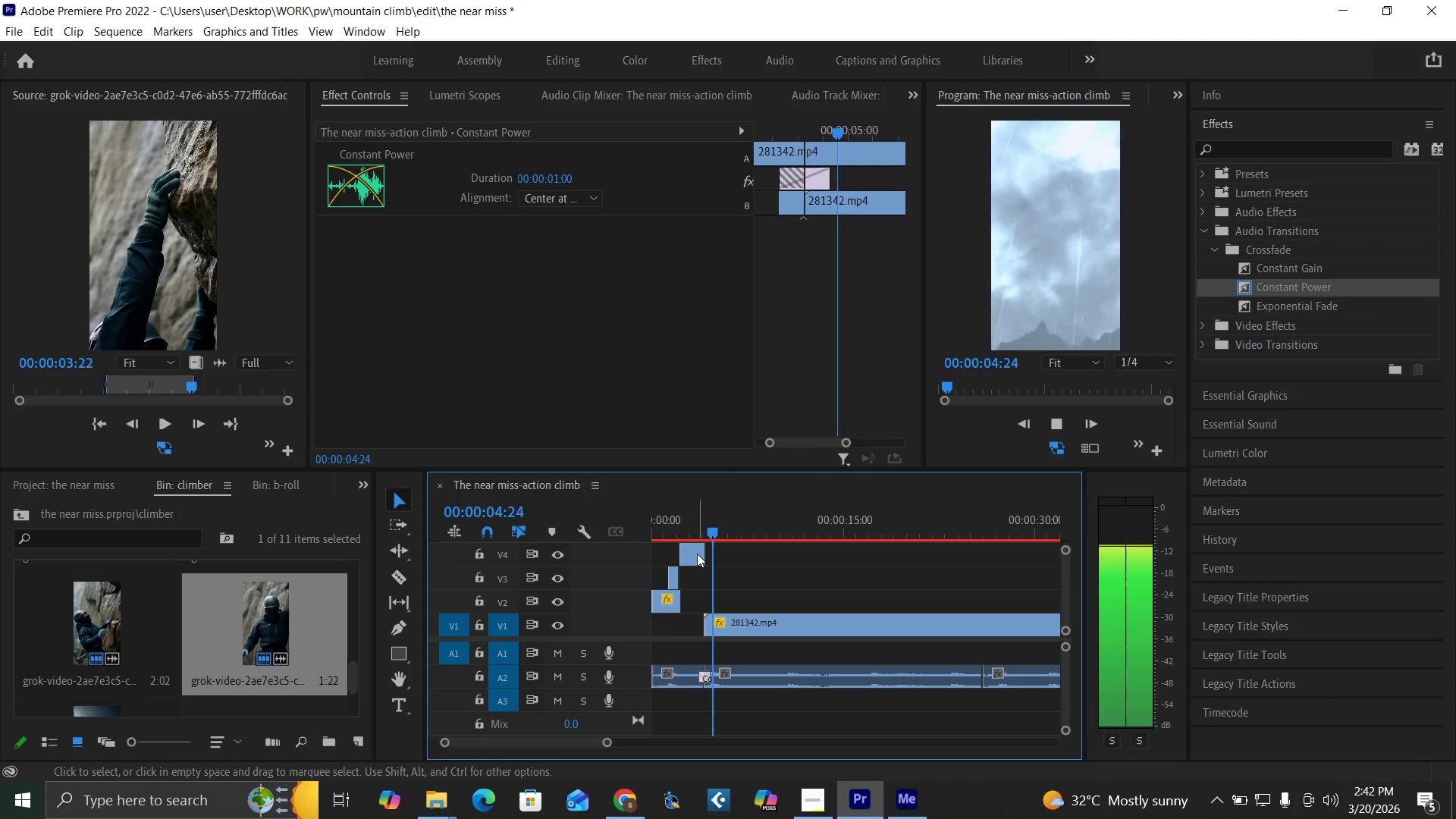 
key(Space)
 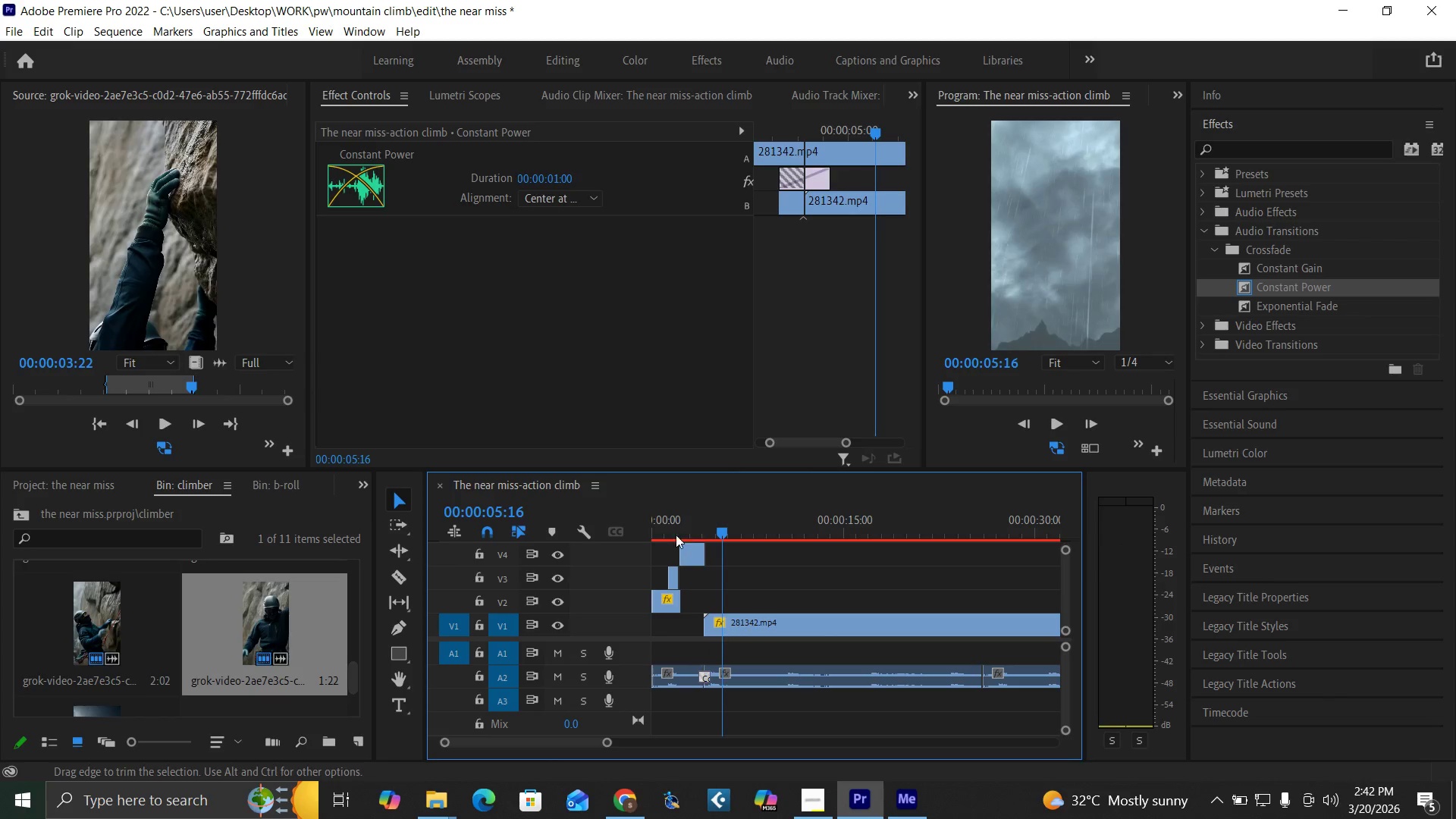 
left_click_drag(start_coordinate=[666, 529], to_coordinate=[616, 577])
 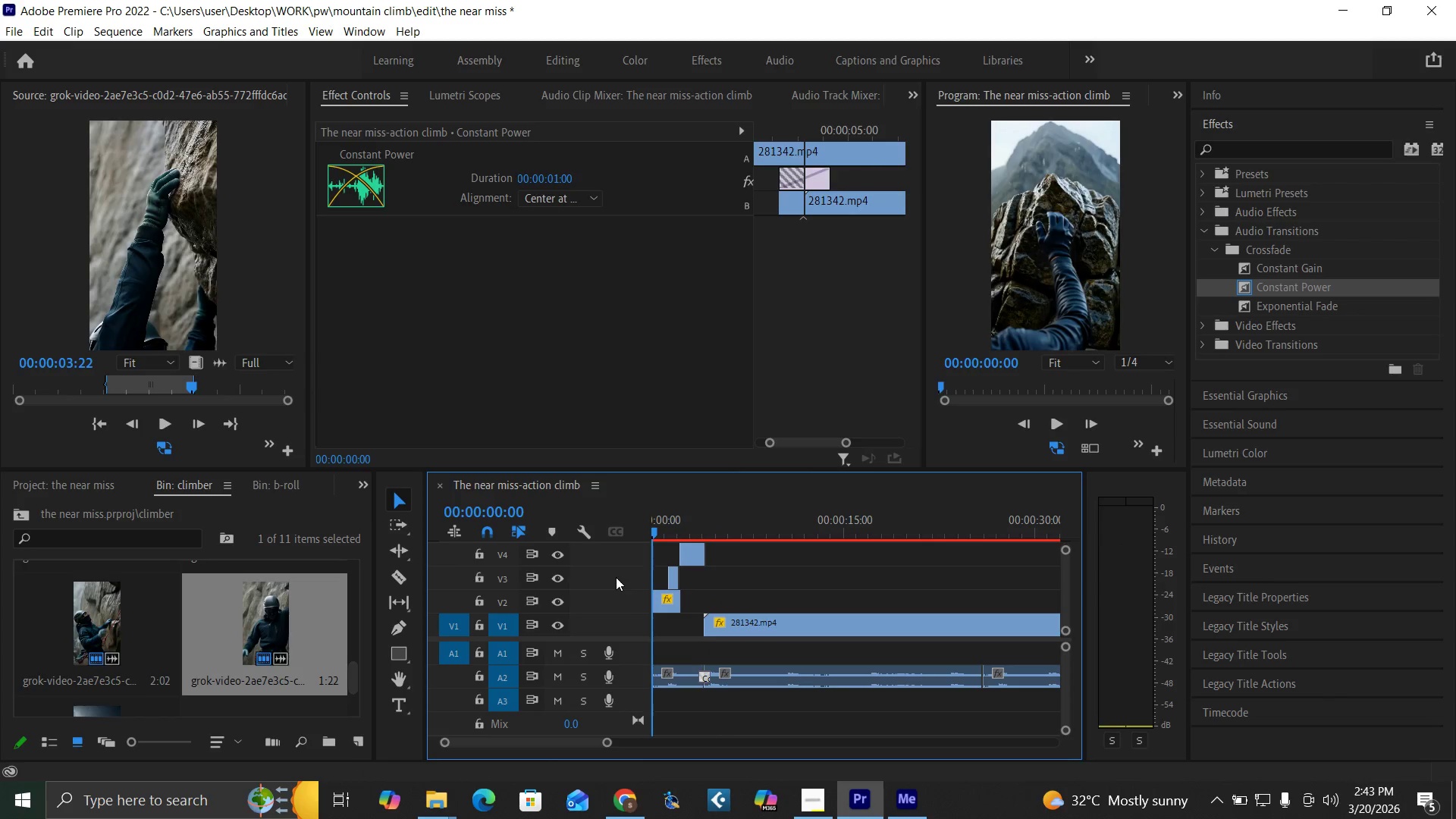 
key(Space)
 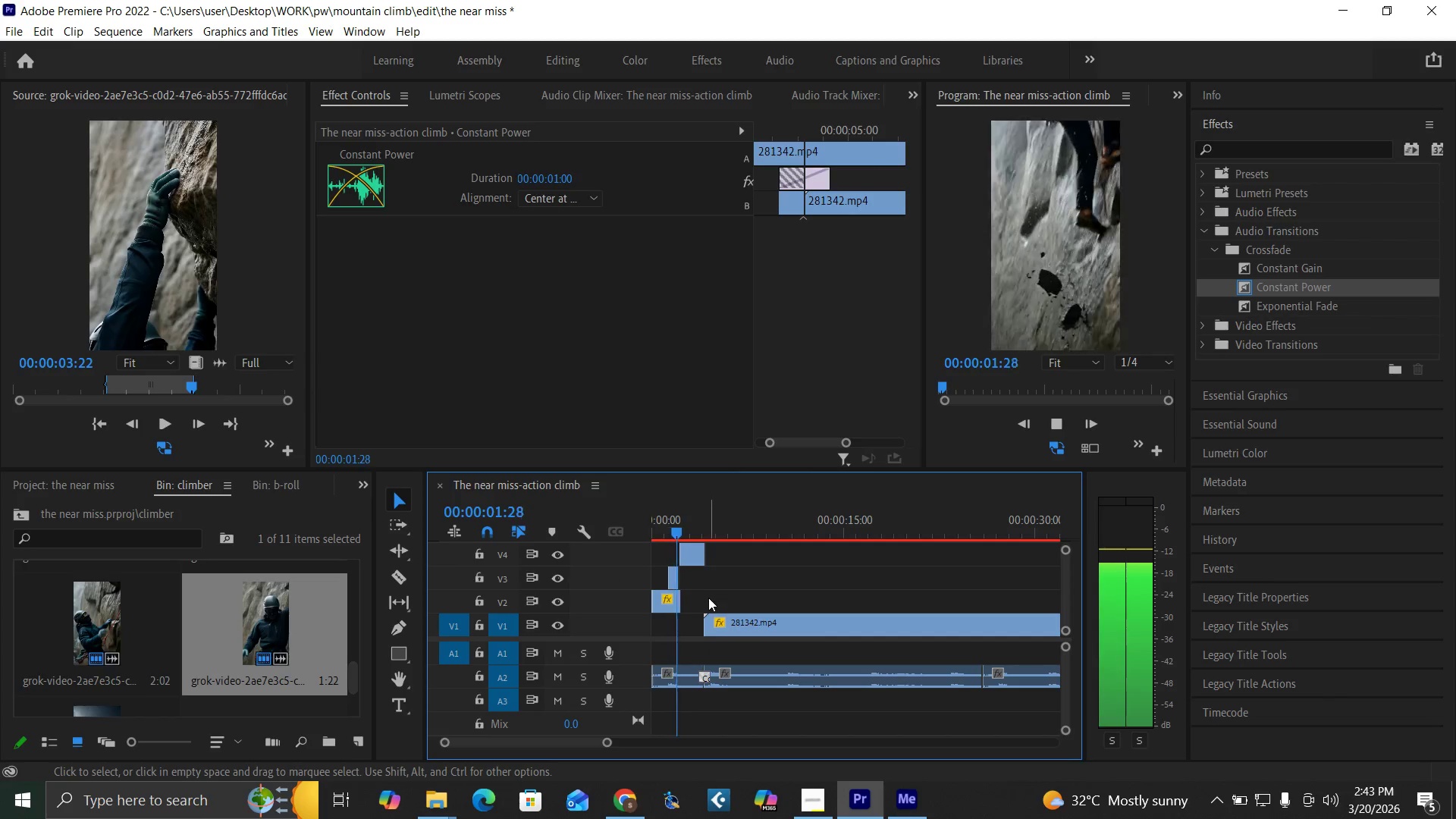 
key(Space)
 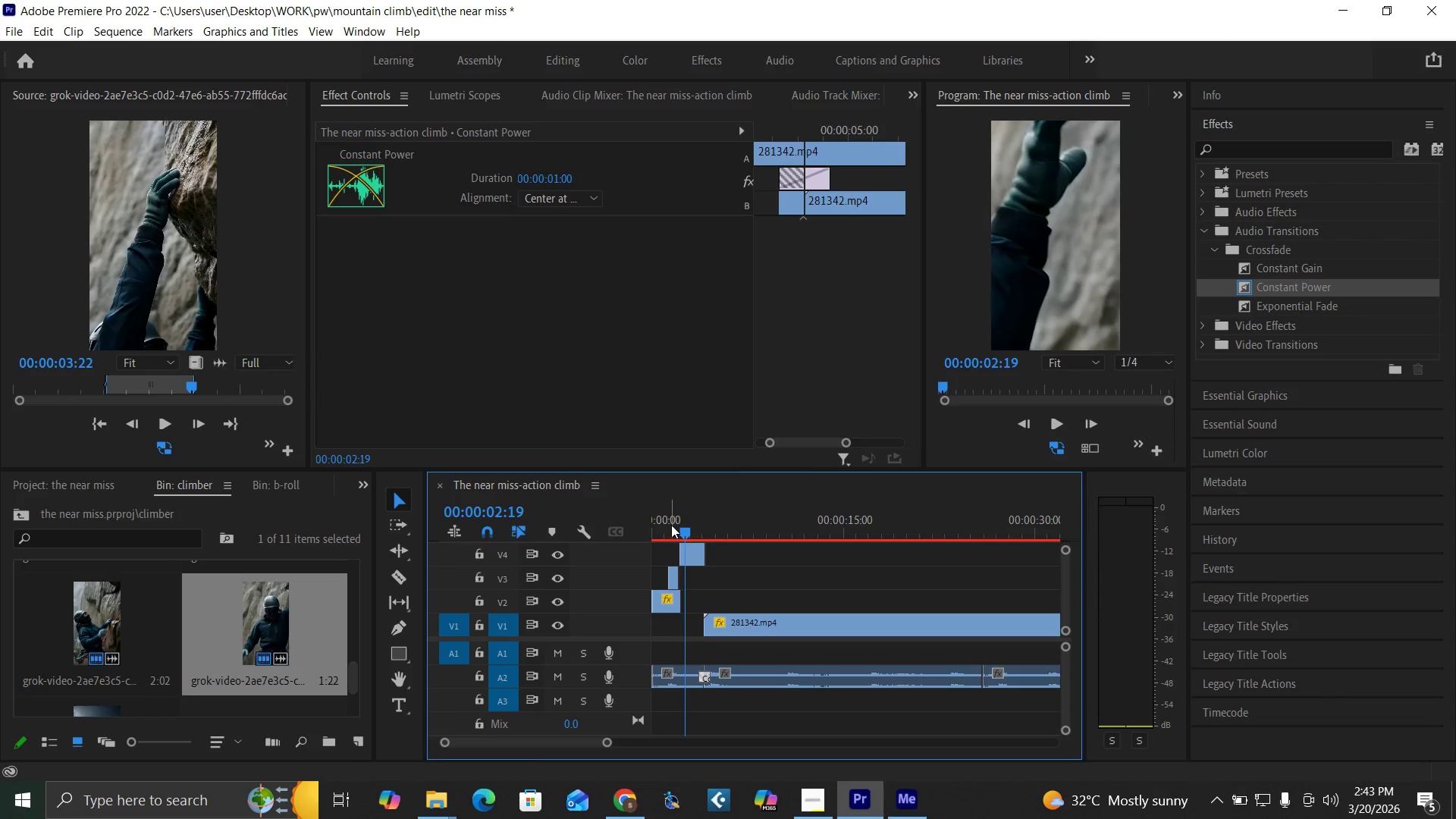 
left_click_drag(start_coordinate=[669, 523], to_coordinate=[670, 579])
 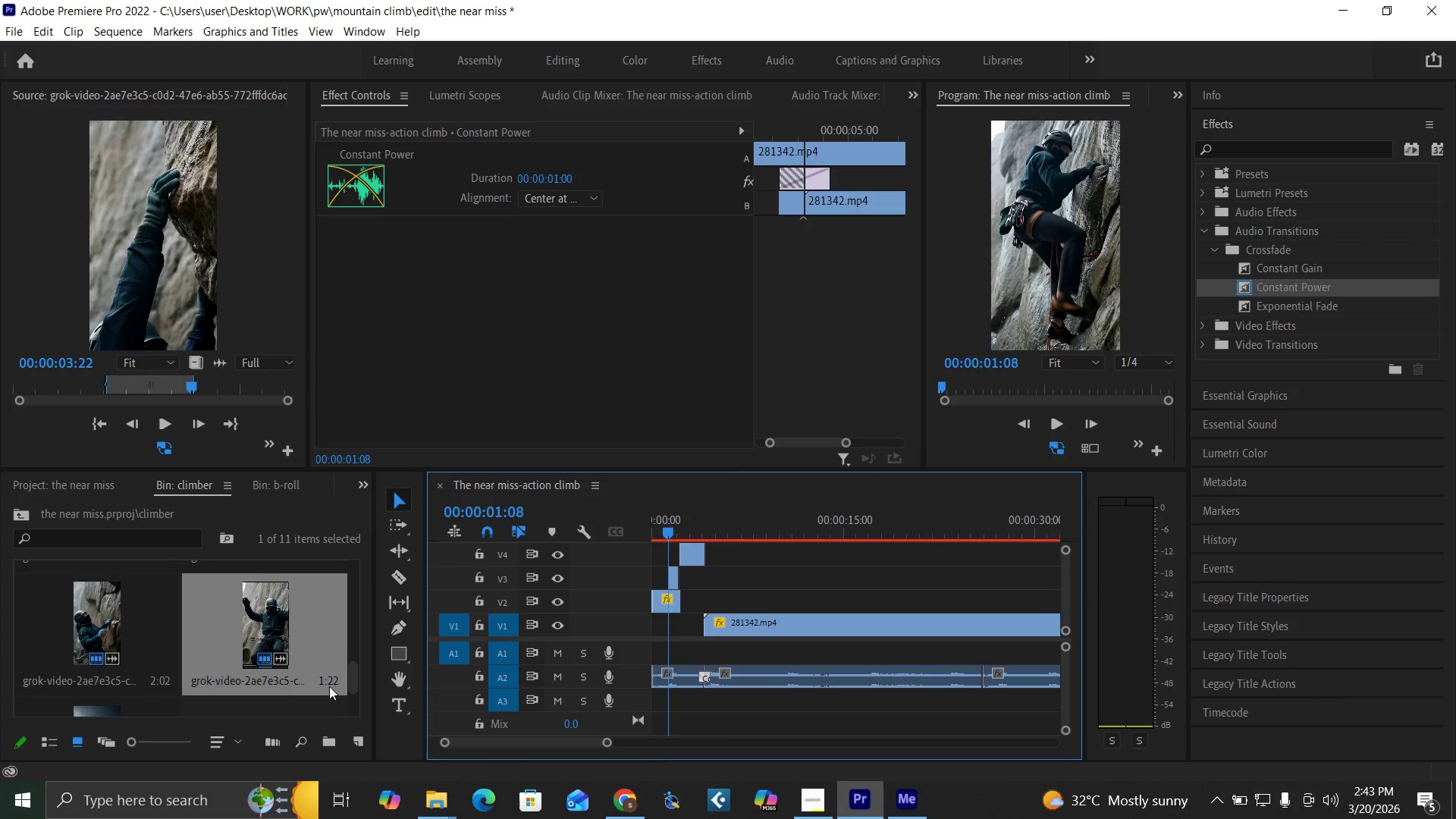 
left_click_drag(start_coordinate=[351, 677], to_coordinate=[334, 601])
 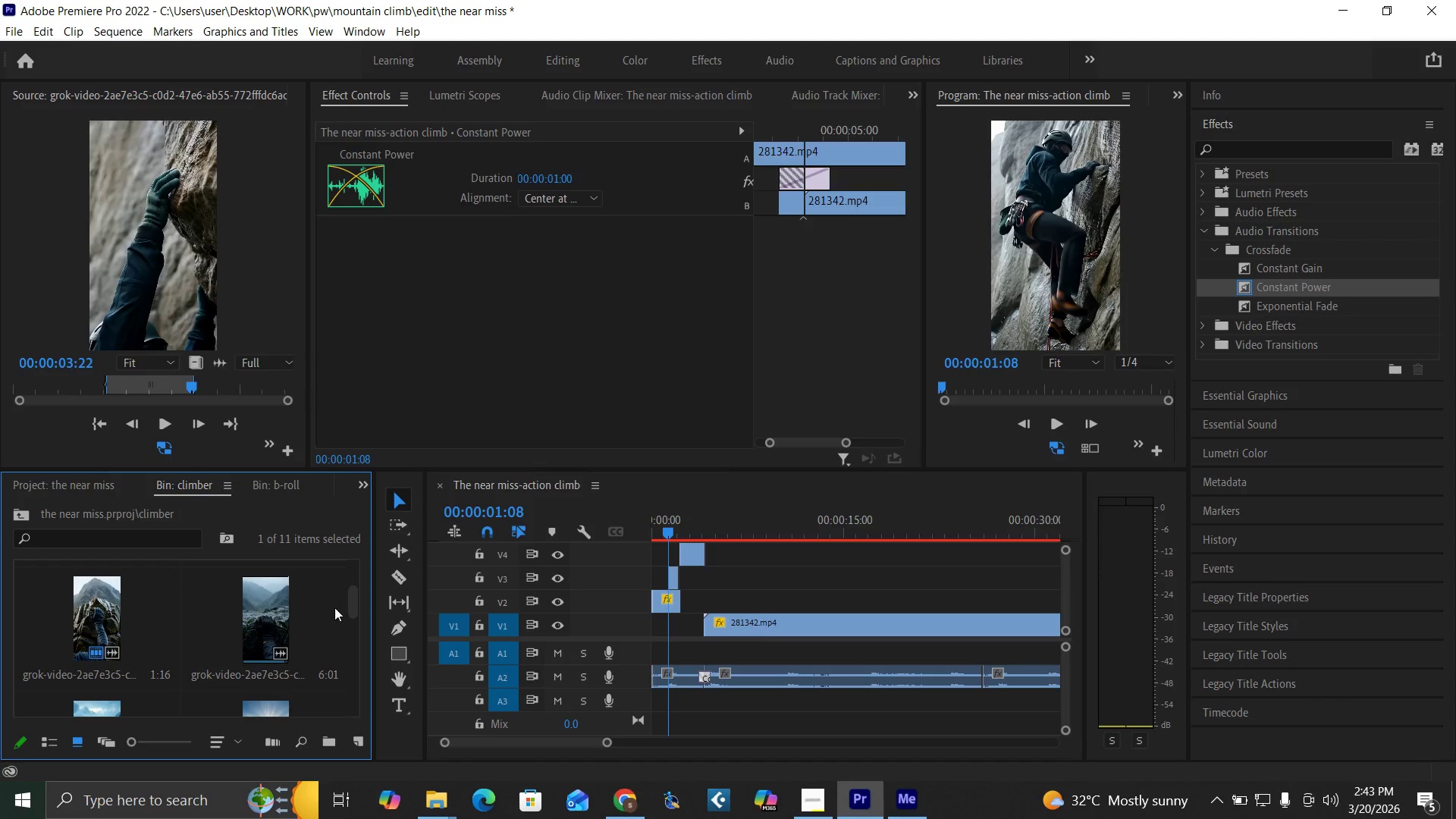 
left_click_drag(start_coordinate=[353, 596], to_coordinate=[348, 565])
 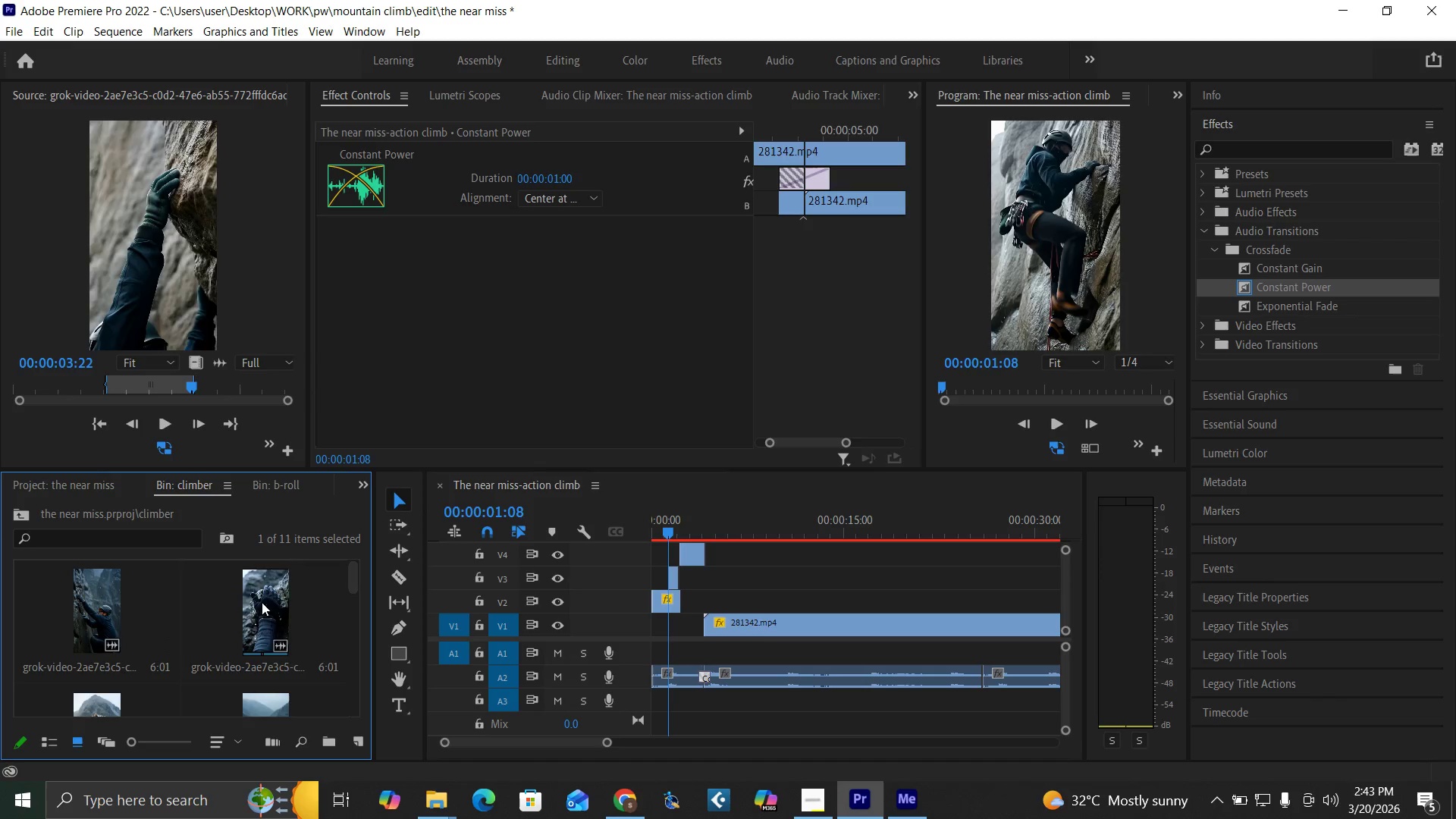 
double_click([262, 602])
 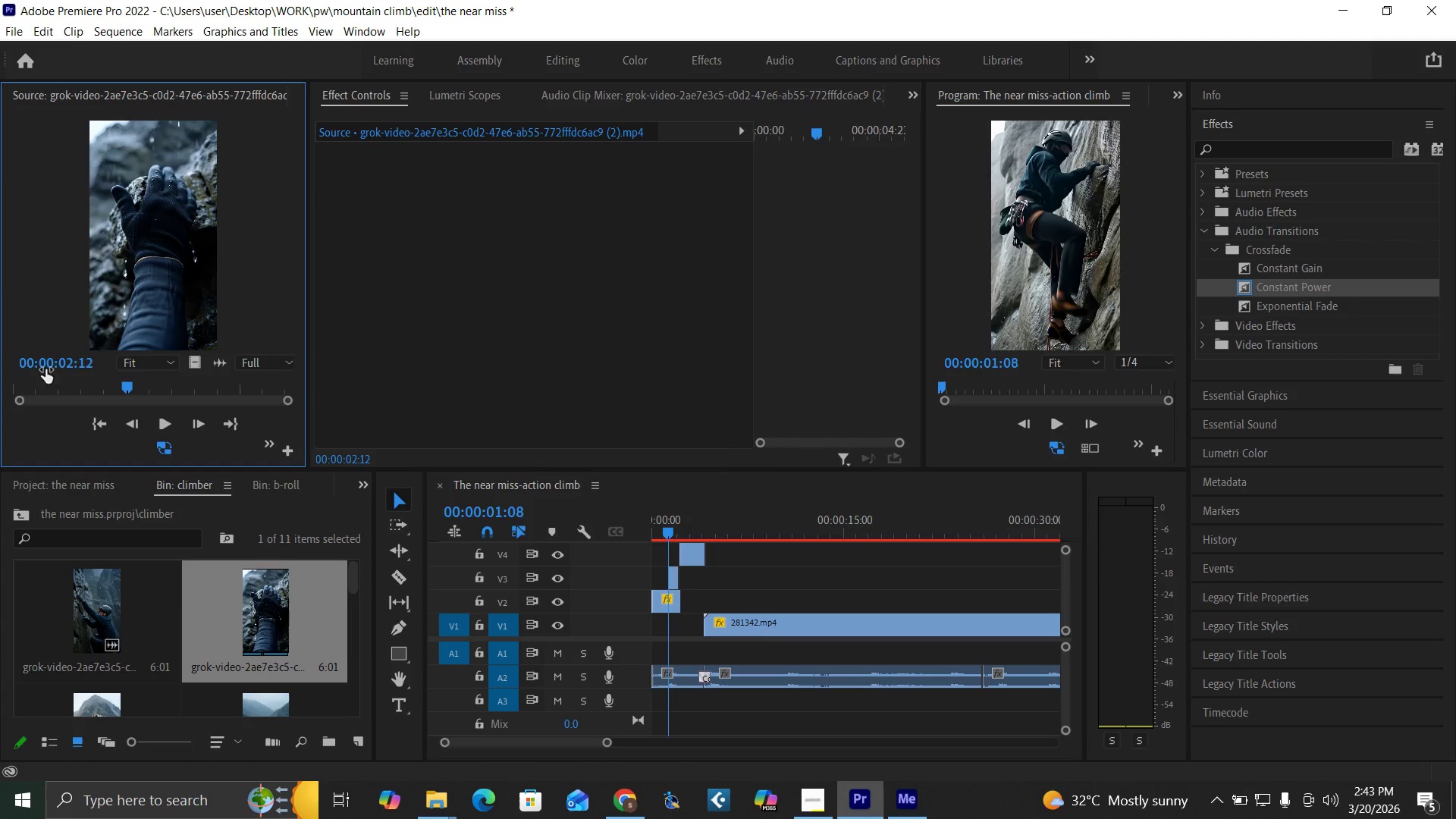 
left_click_drag(start_coordinate=[56, 391], to_coordinate=[36, 394])
 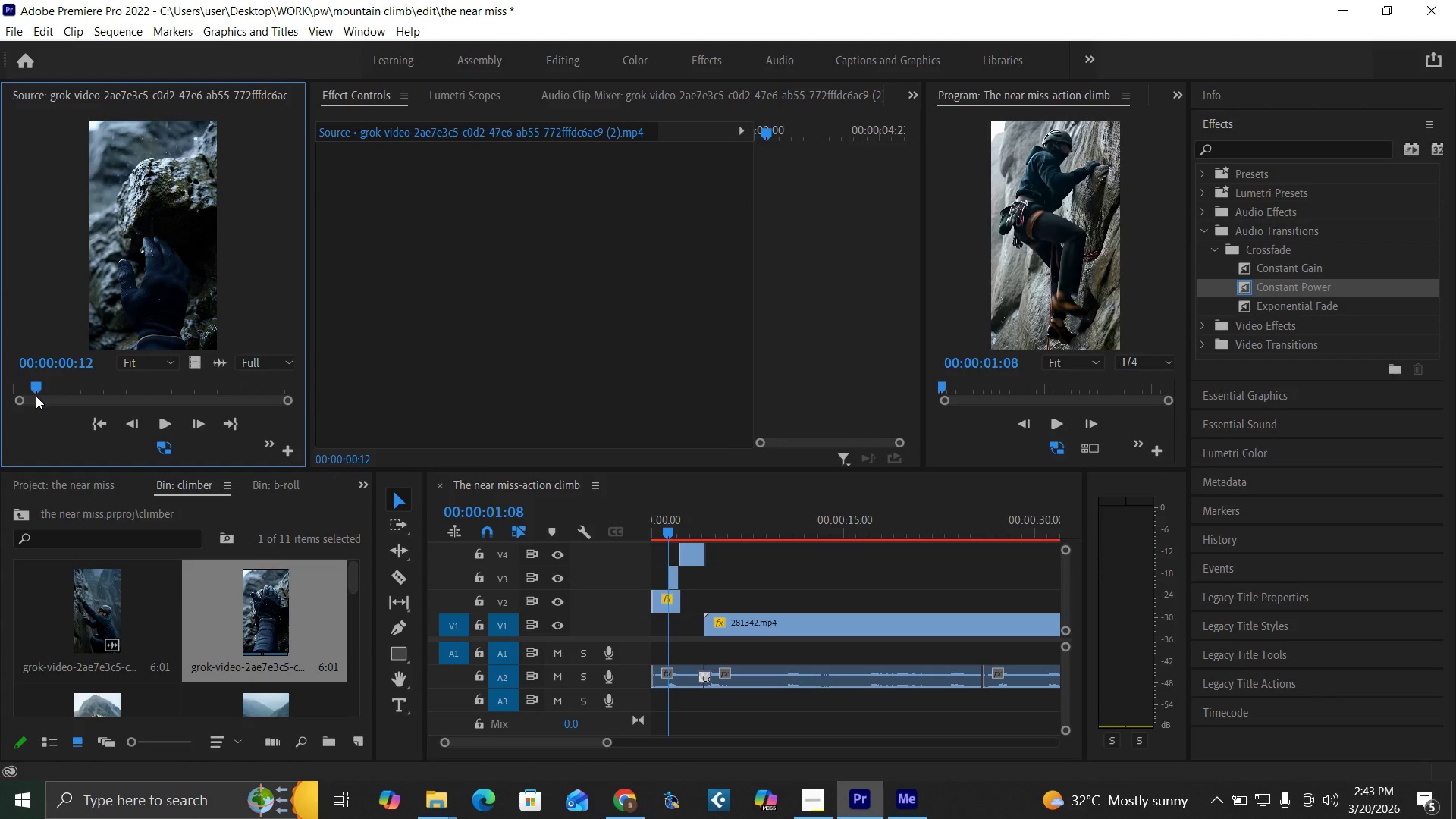 
key(I)
 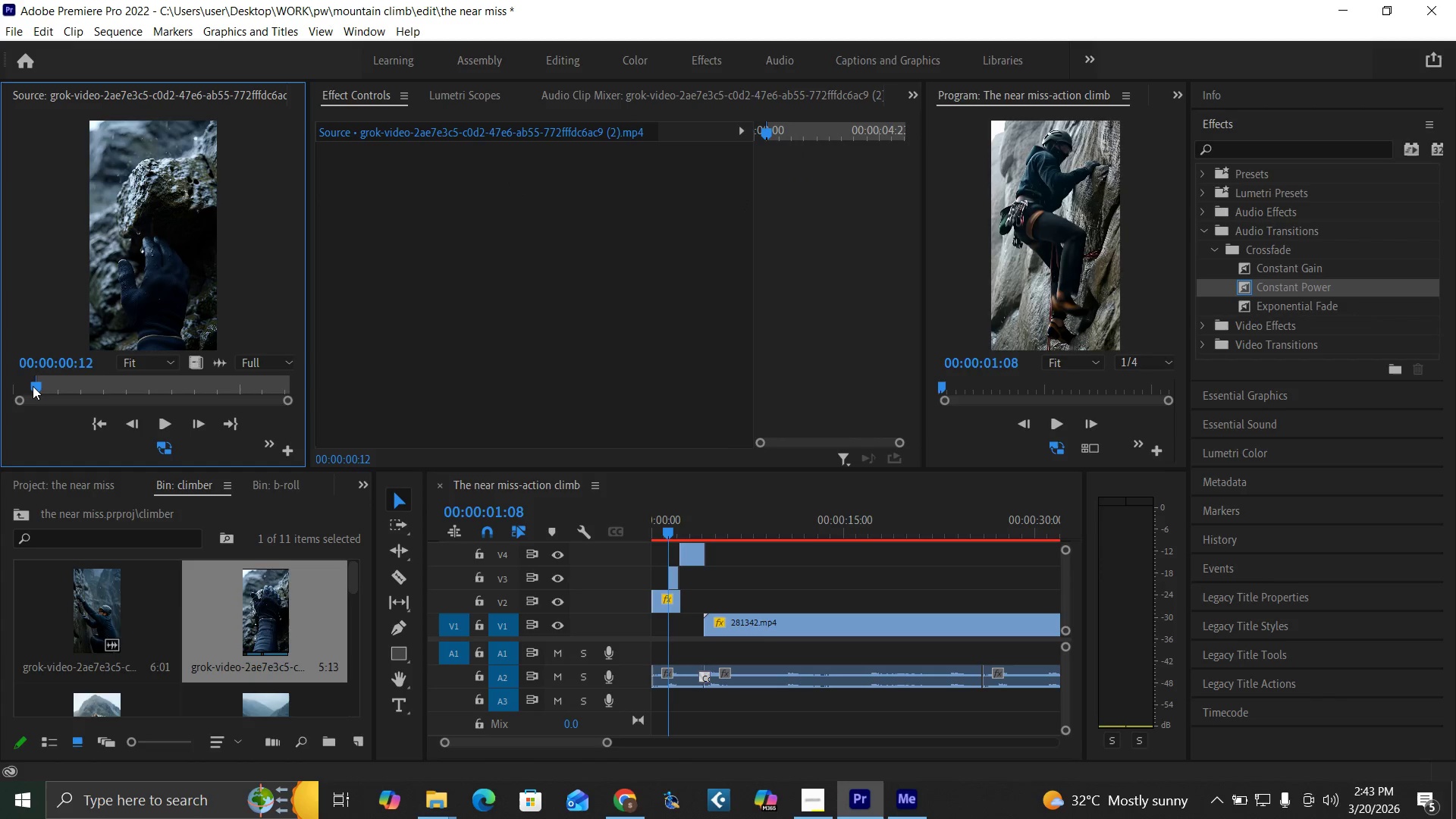 
left_click_drag(start_coordinate=[33, 385], to_coordinate=[149, 404])
 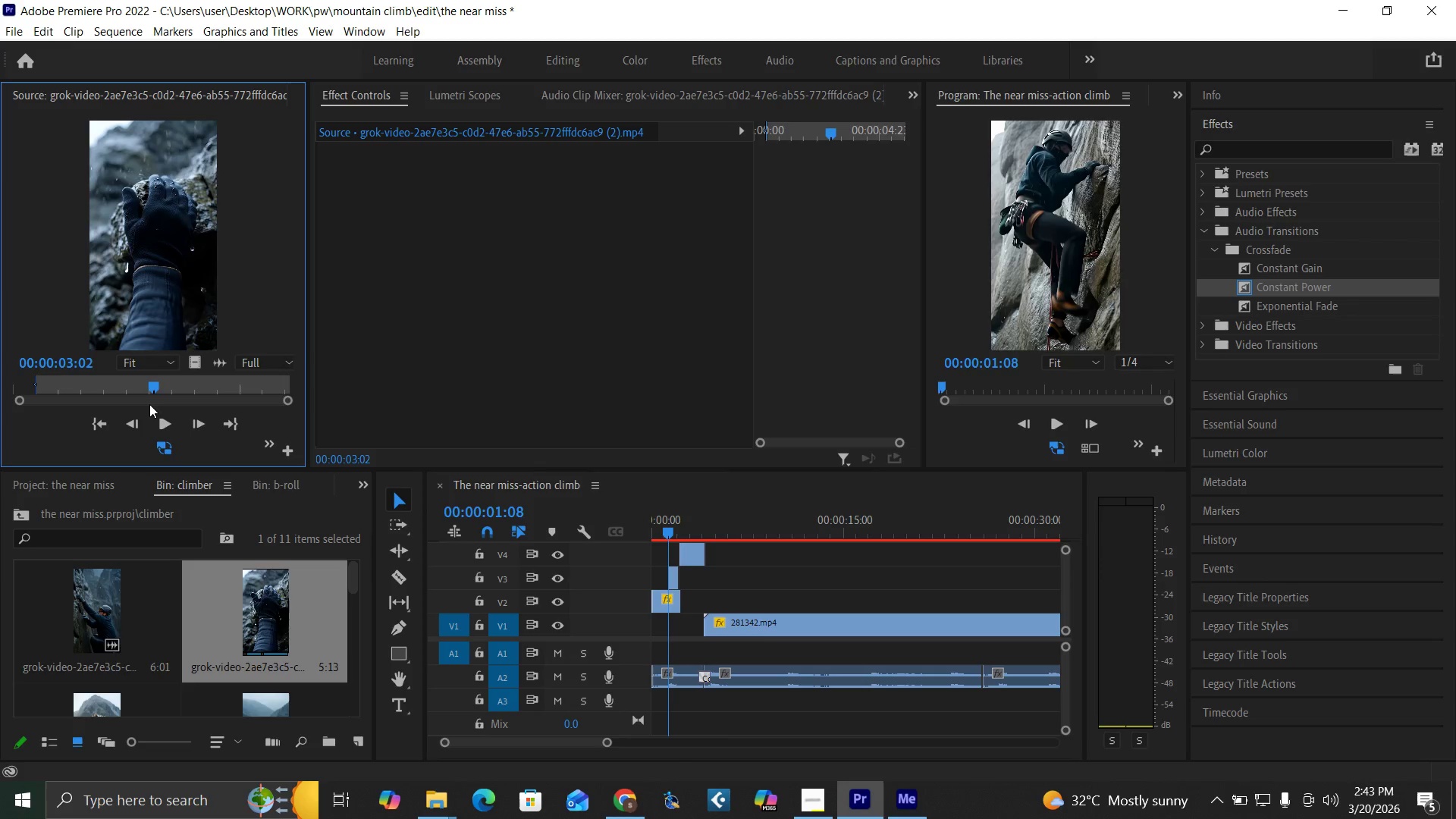 
key(O)
 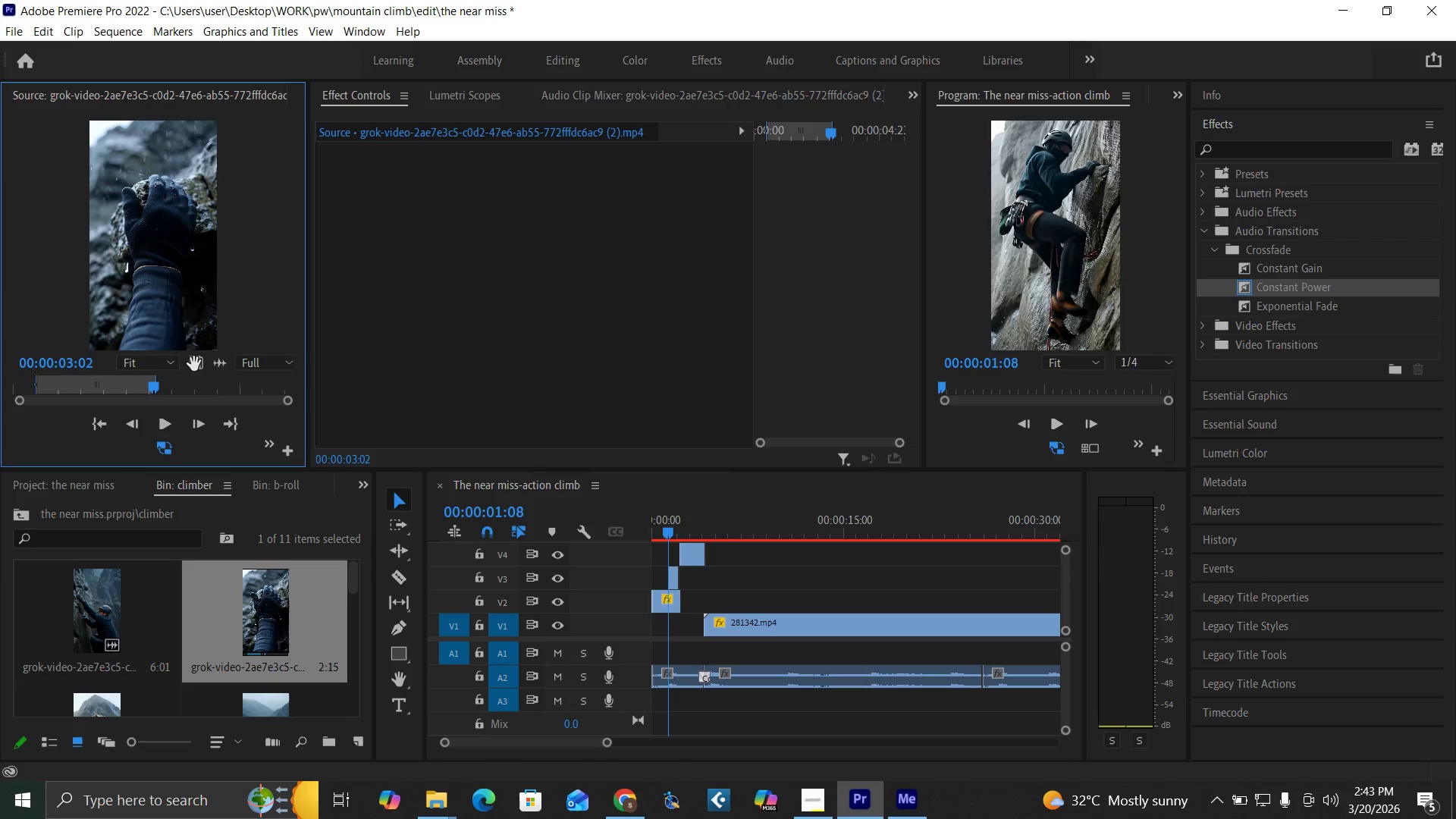 
left_click_drag(start_coordinate=[194, 363], to_coordinate=[627, 623])
 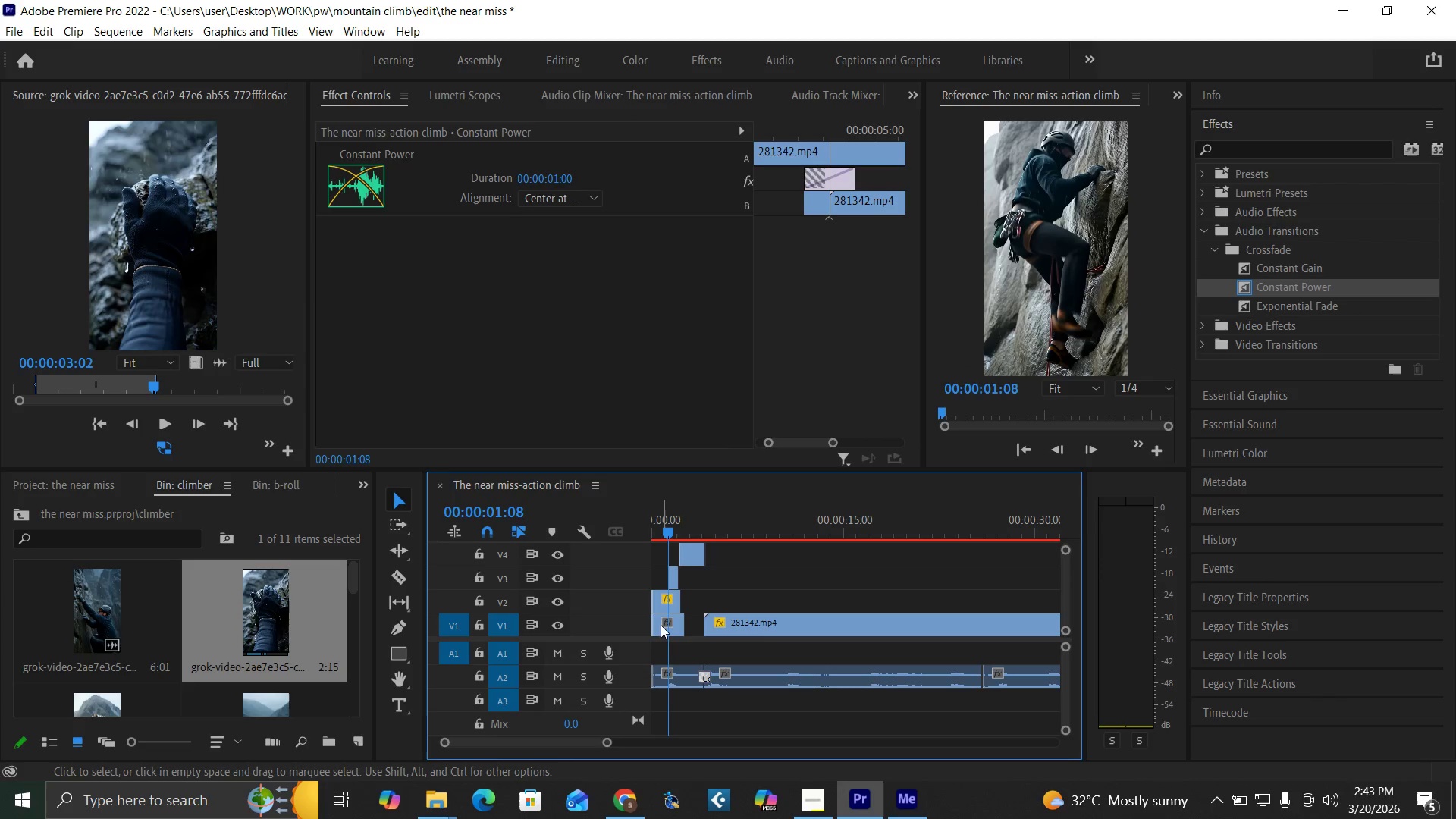 
left_click([662, 626])
 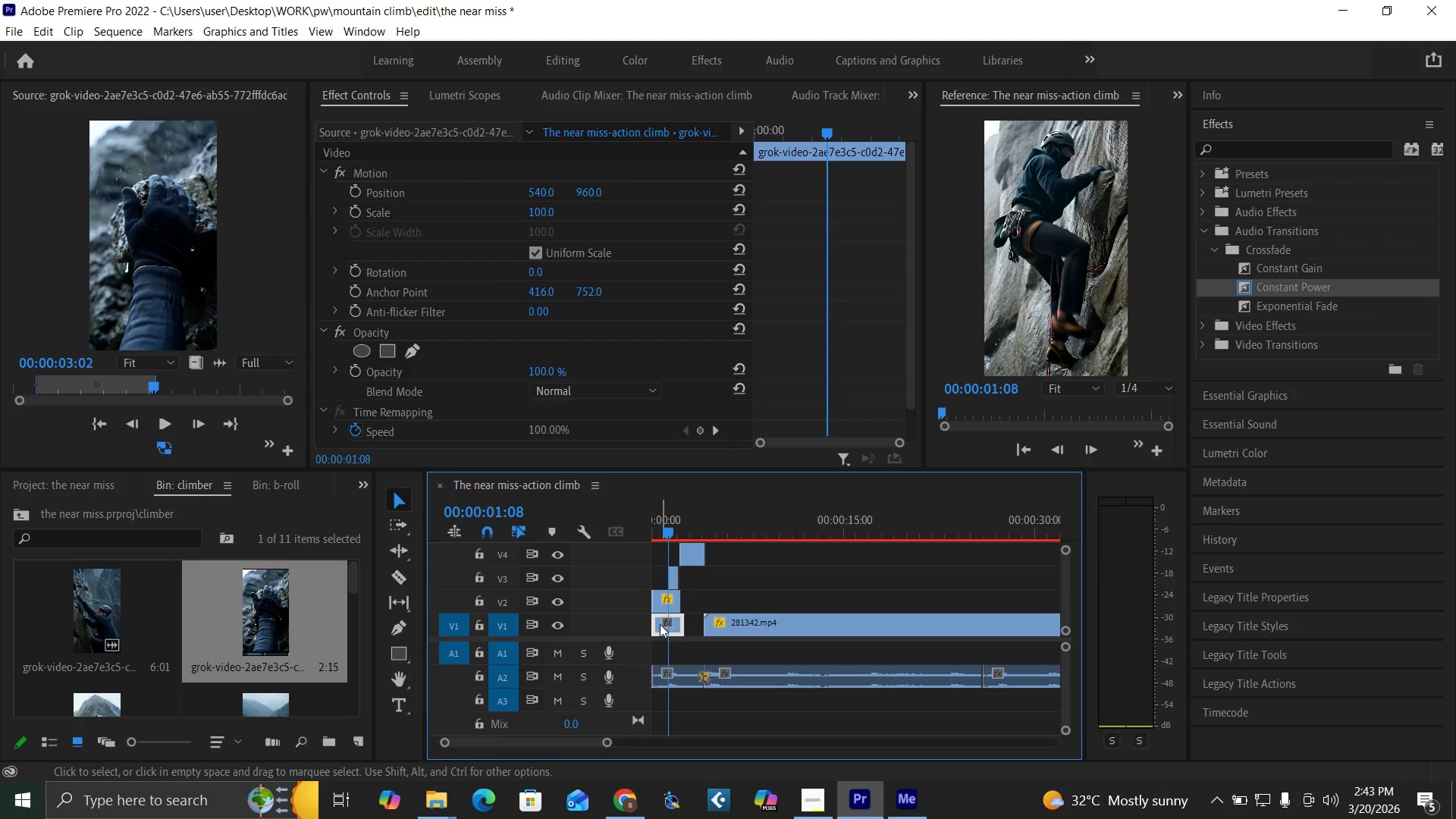 
key(Equal)
 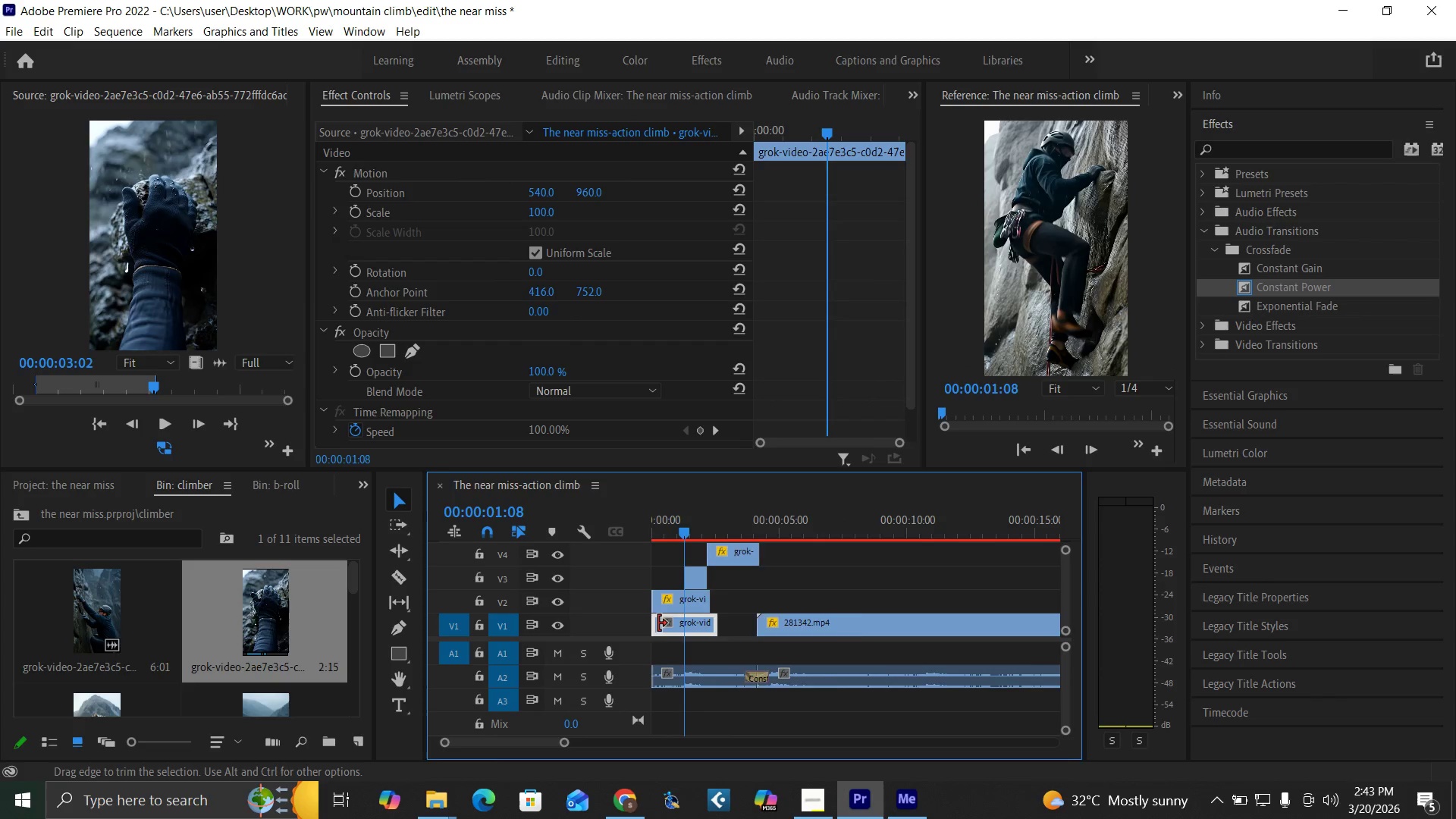 
key(Equal)
 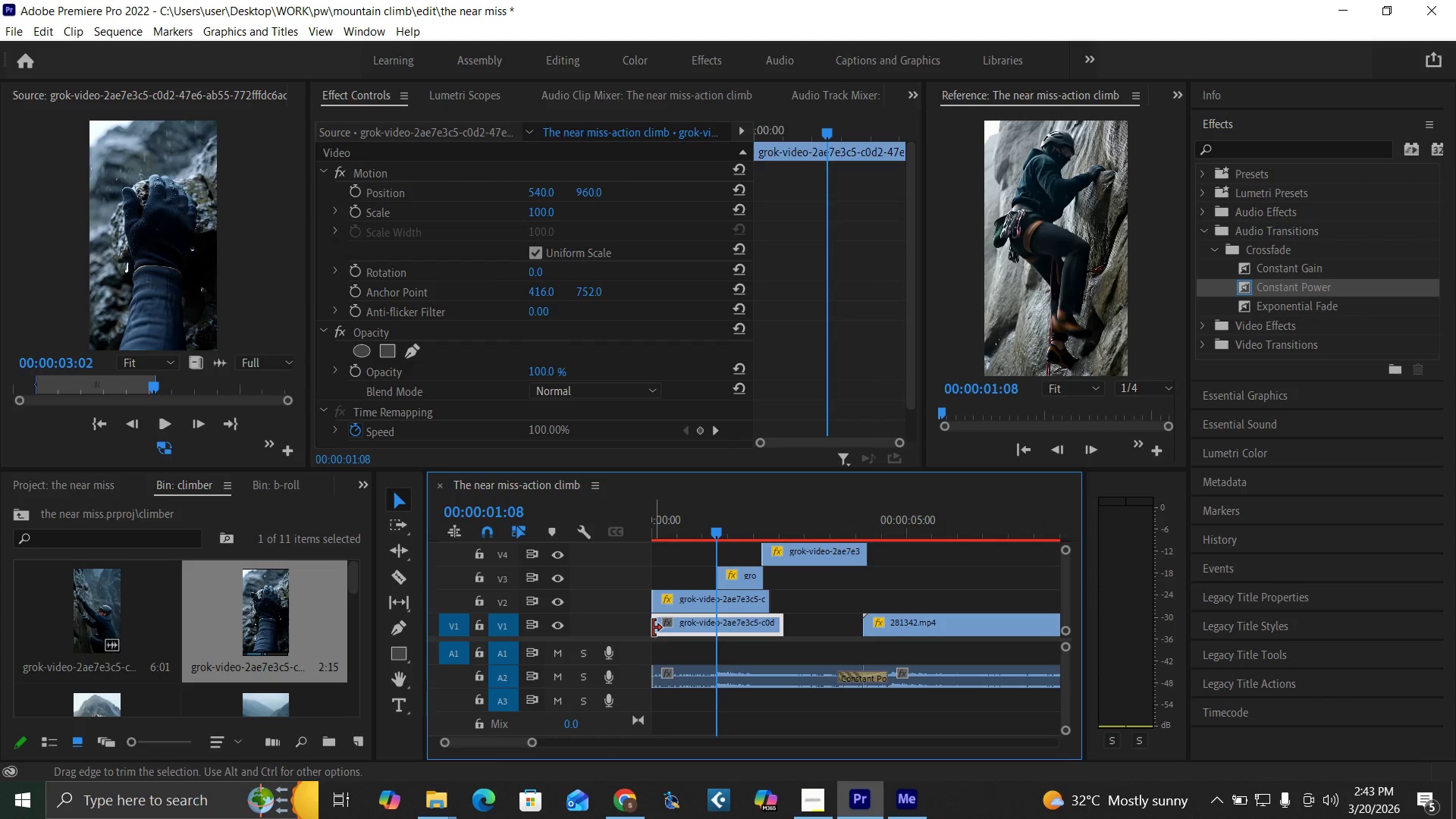 
left_click_drag(start_coordinate=[653, 628], to_coordinate=[664, 629])
 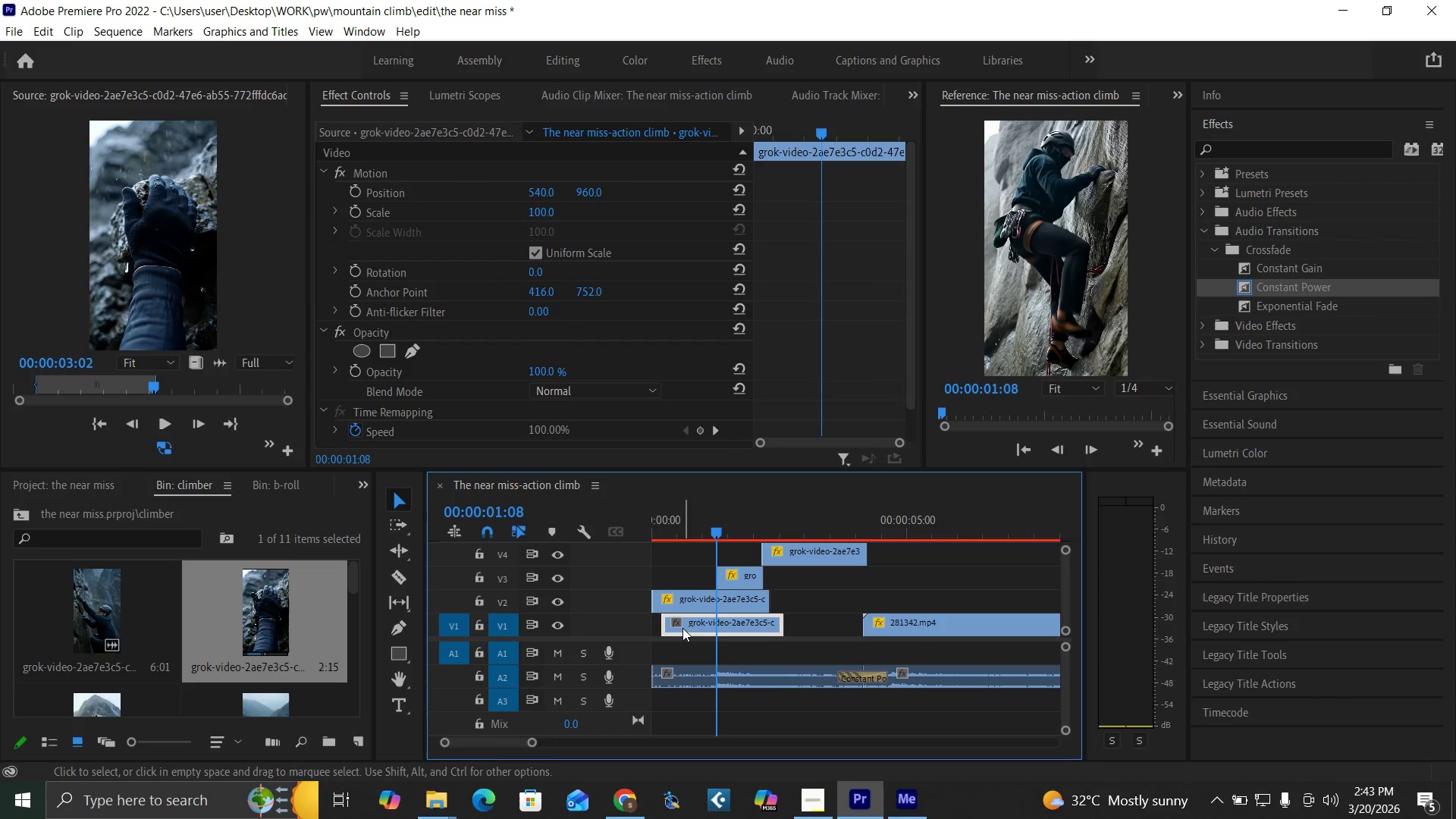 
left_click_drag(start_coordinate=[682, 628], to_coordinate=[662, 626])
 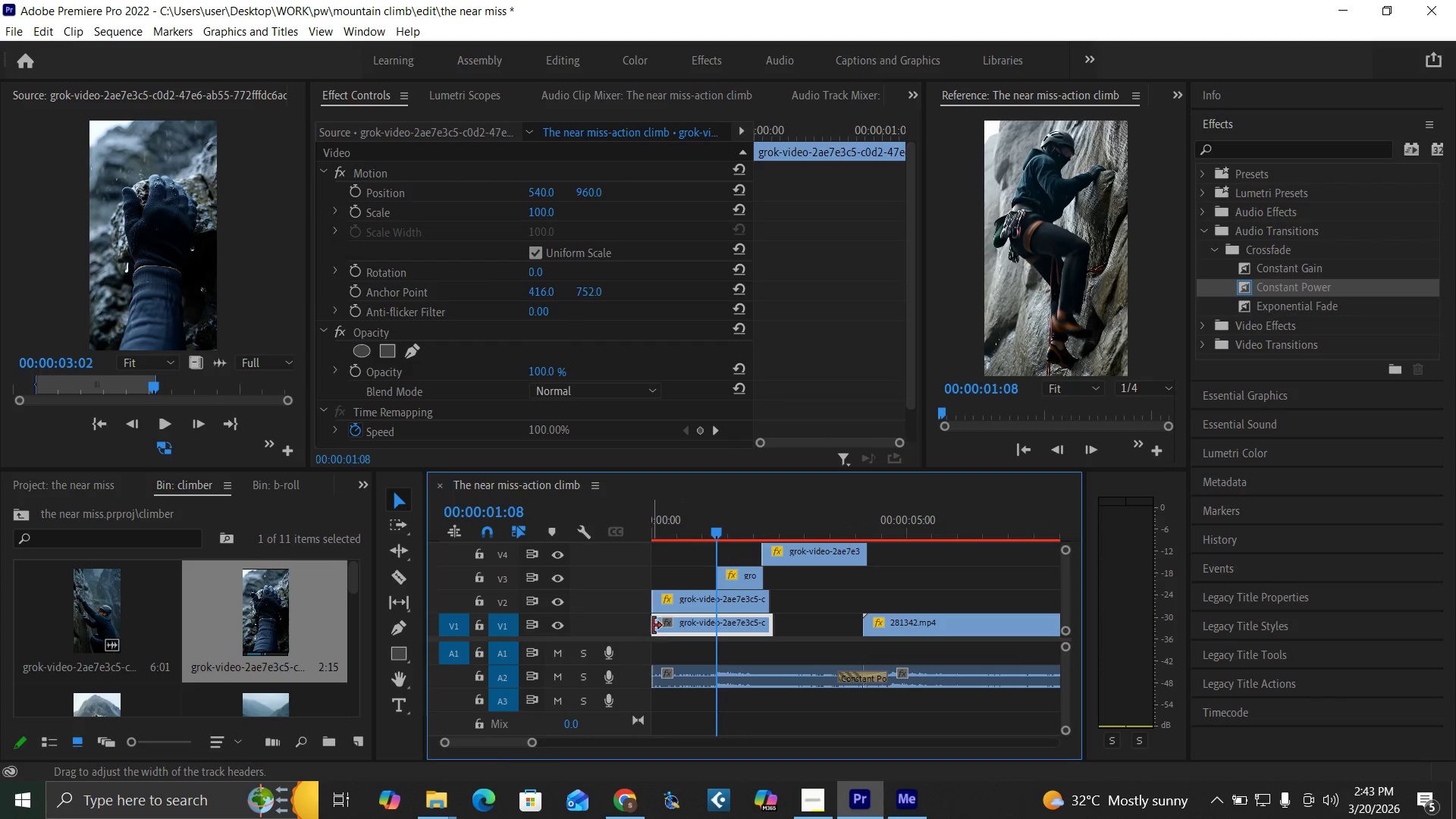 
left_click_drag(start_coordinate=[654, 624], to_coordinate=[662, 625])
 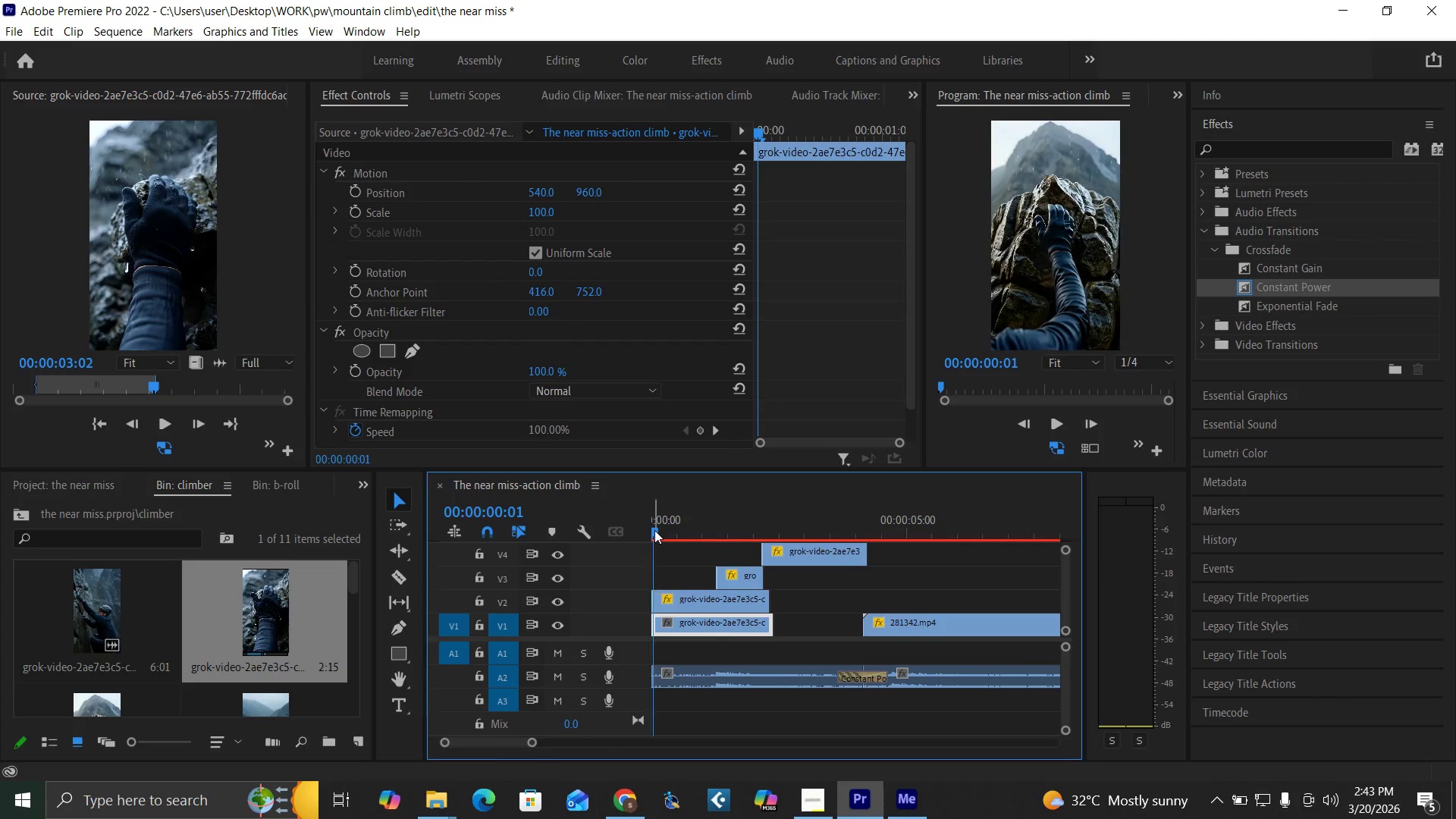 
key(Equal)
 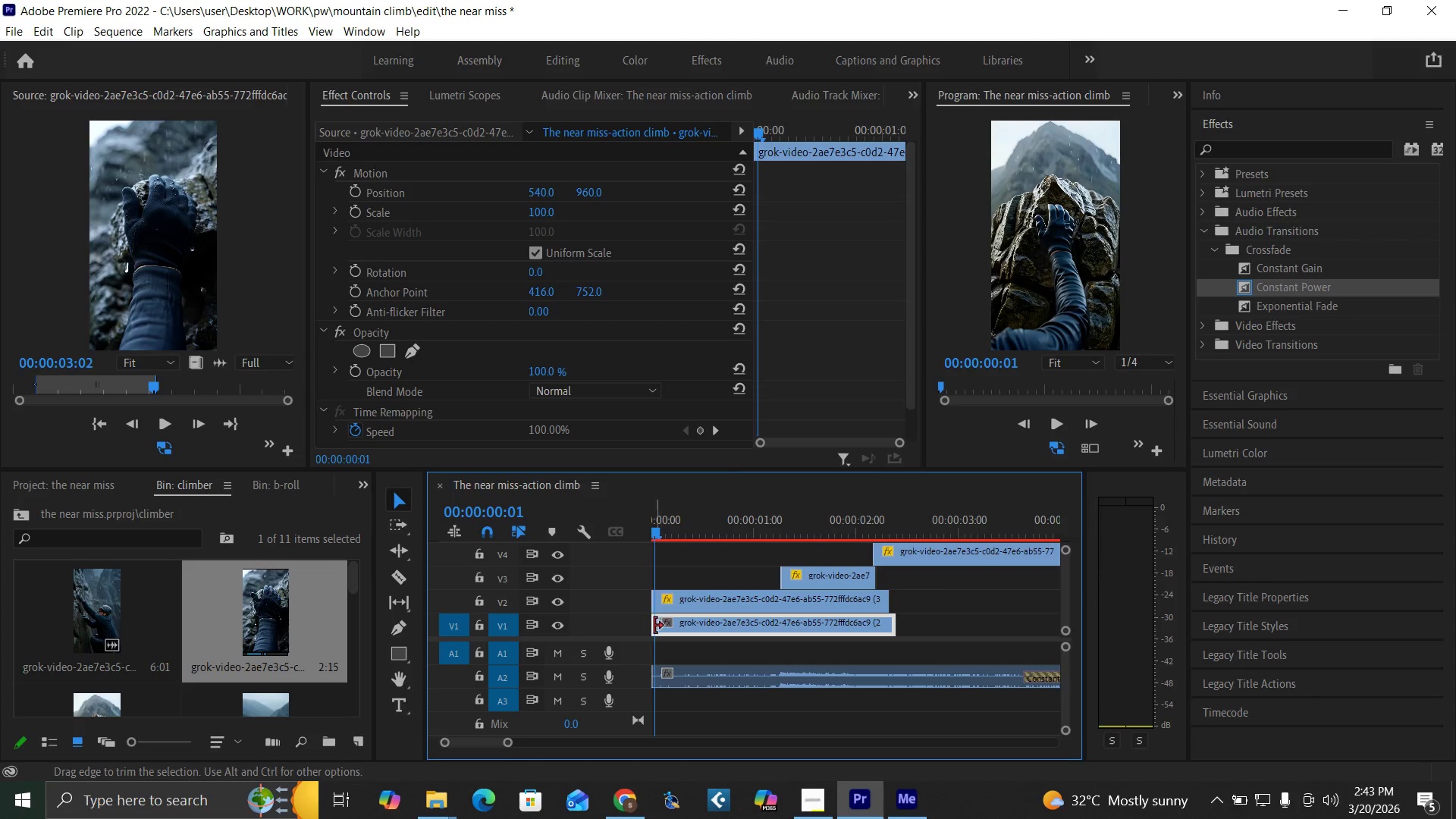 
left_click_drag(start_coordinate=[652, 622], to_coordinate=[662, 624])
 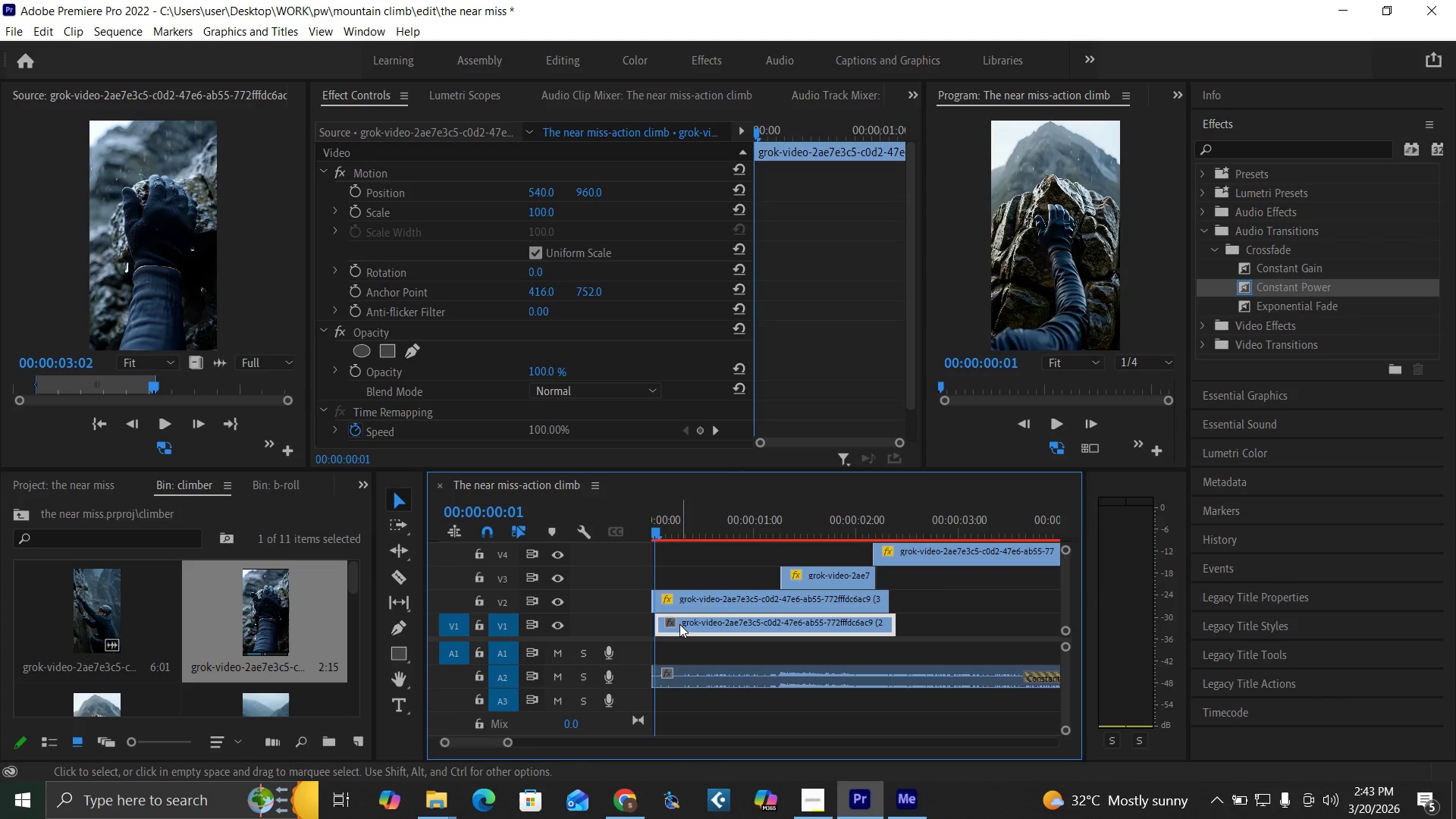 
left_click_drag(start_coordinate=[679, 624], to_coordinate=[664, 625])
 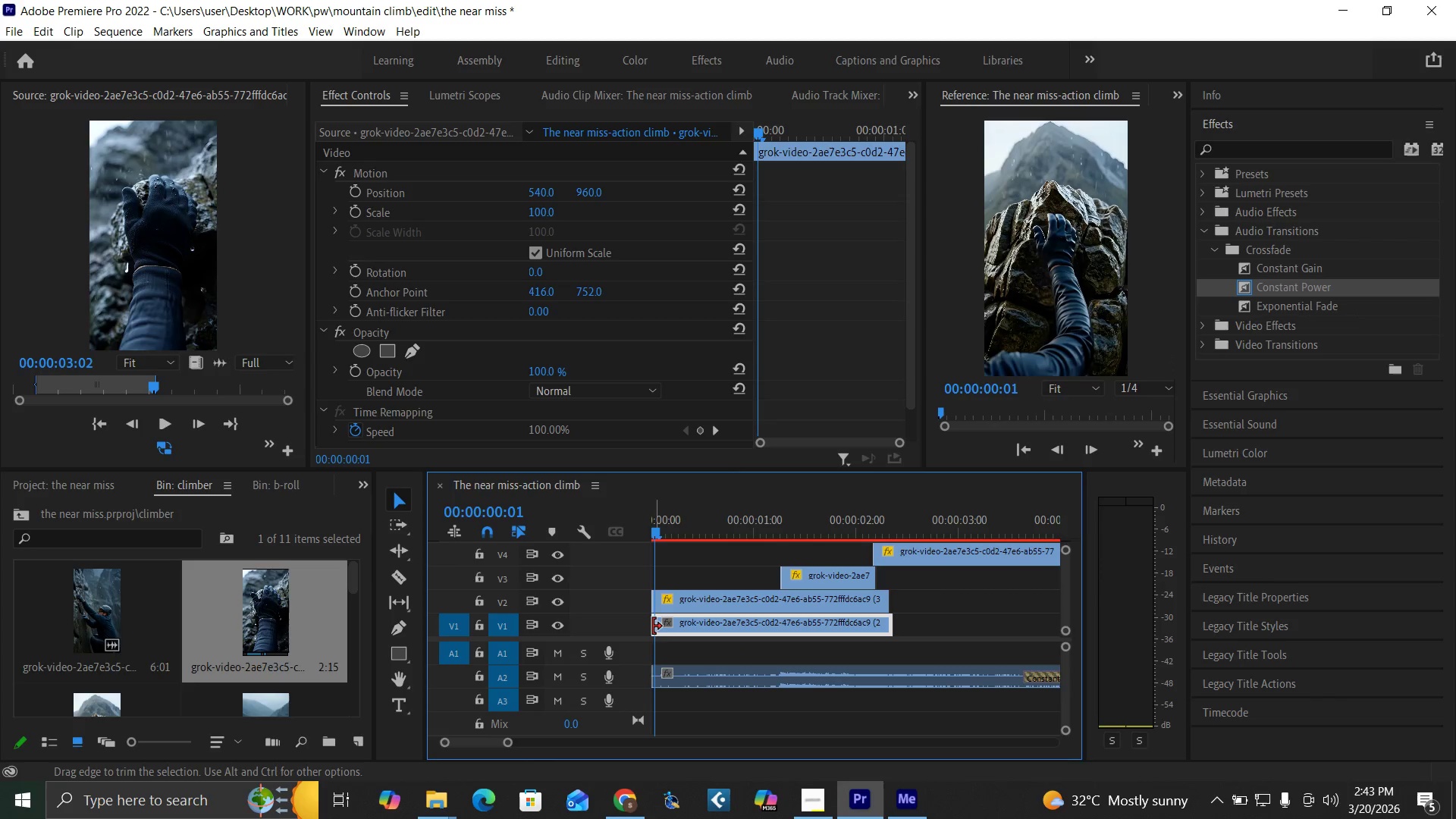 
left_click_drag(start_coordinate=[652, 626], to_coordinate=[658, 627])
 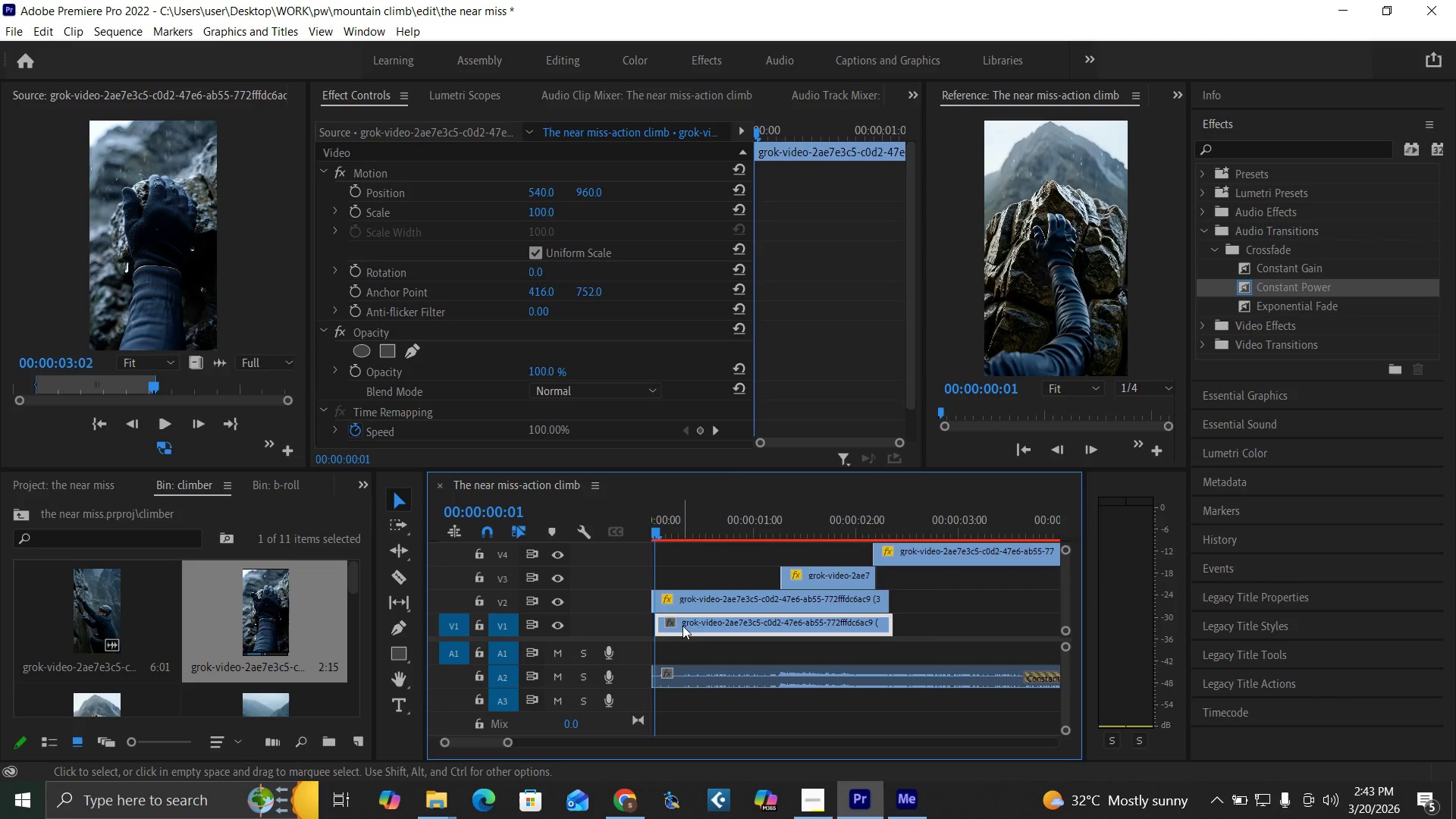 
left_click_drag(start_coordinate=[682, 626], to_coordinate=[664, 626])
 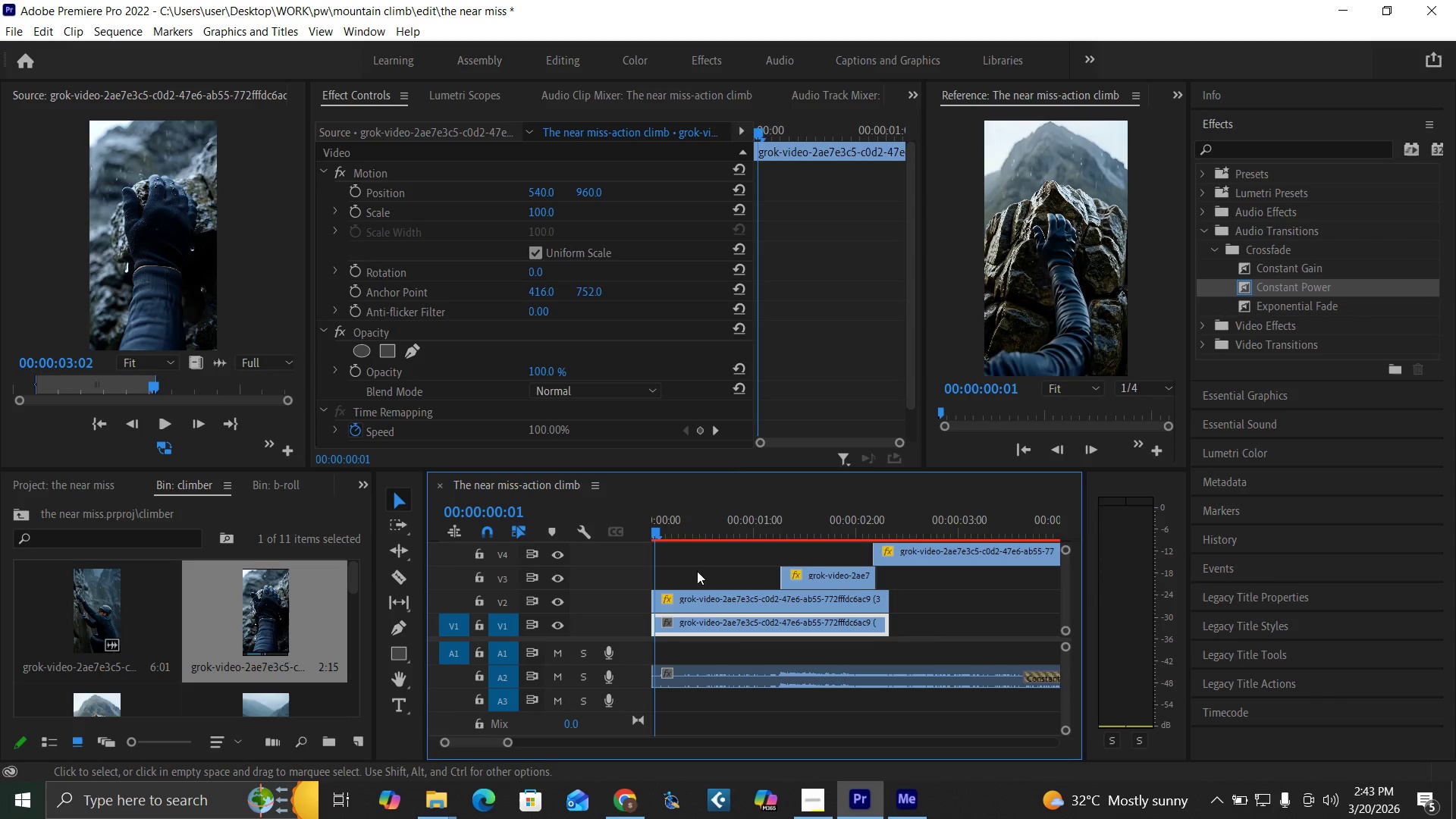 
left_click([701, 600])
 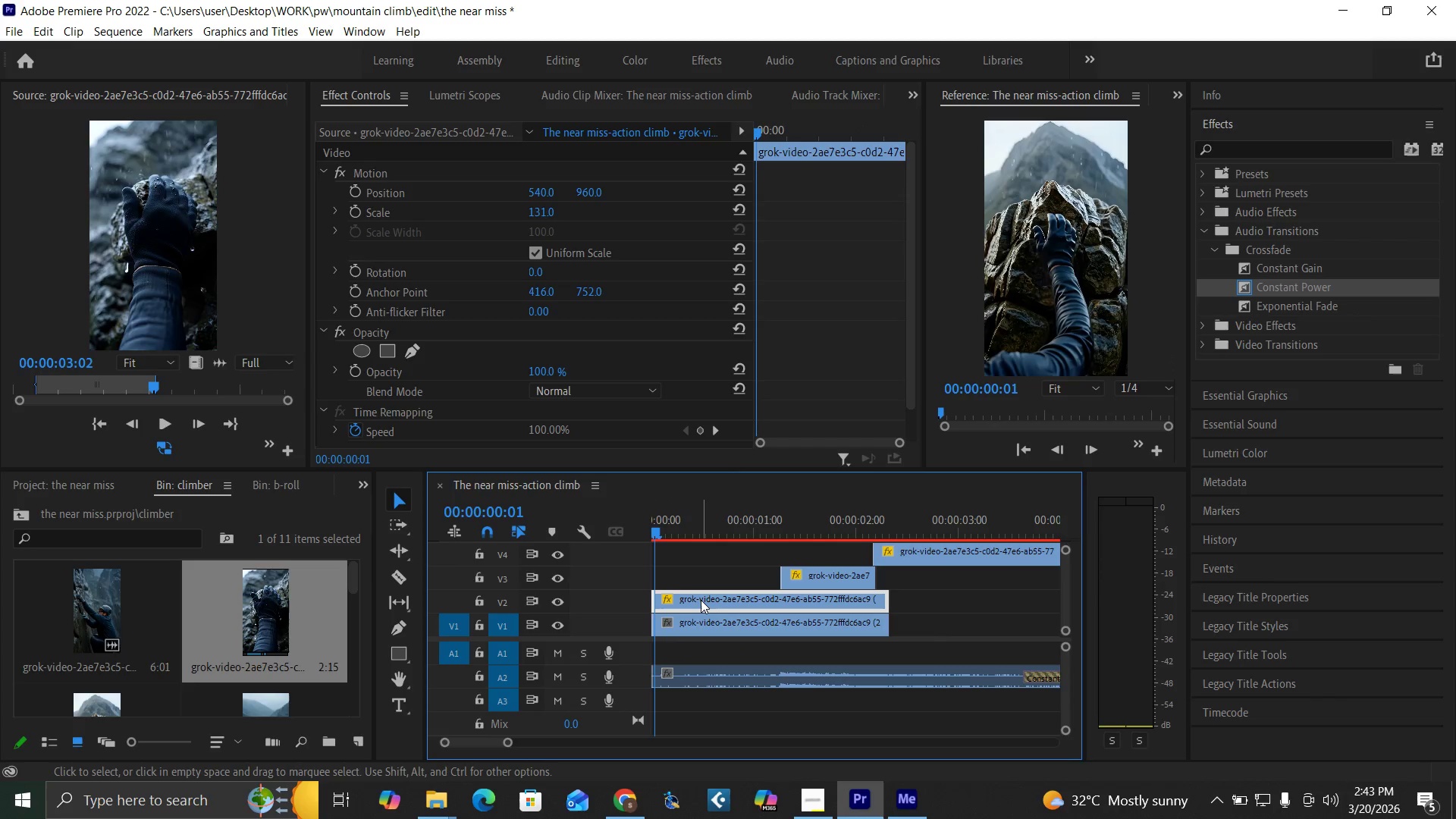 
key(Shift+E)
 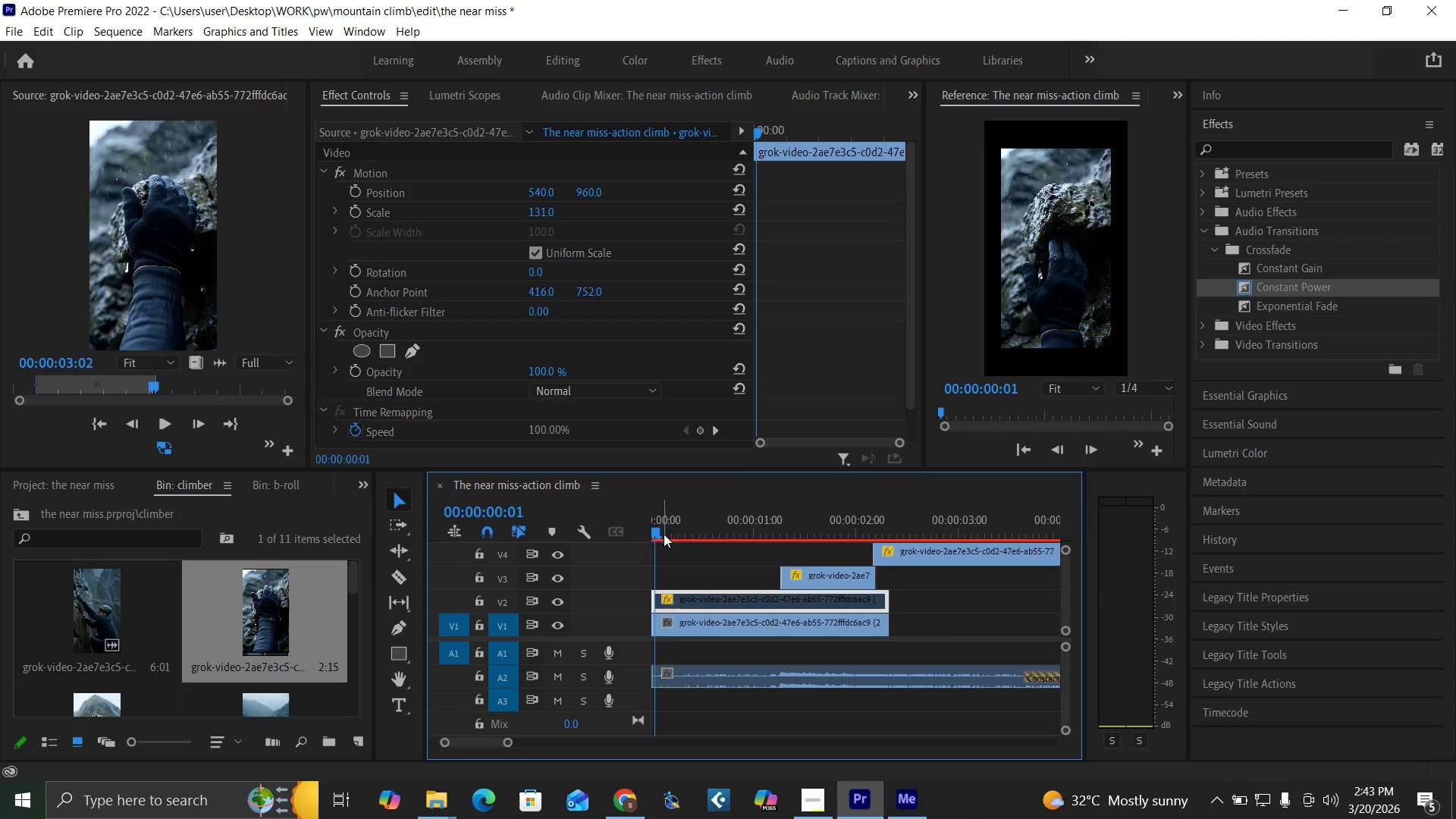 
left_click_drag(start_coordinate=[671, 531], to_coordinate=[622, 565])
 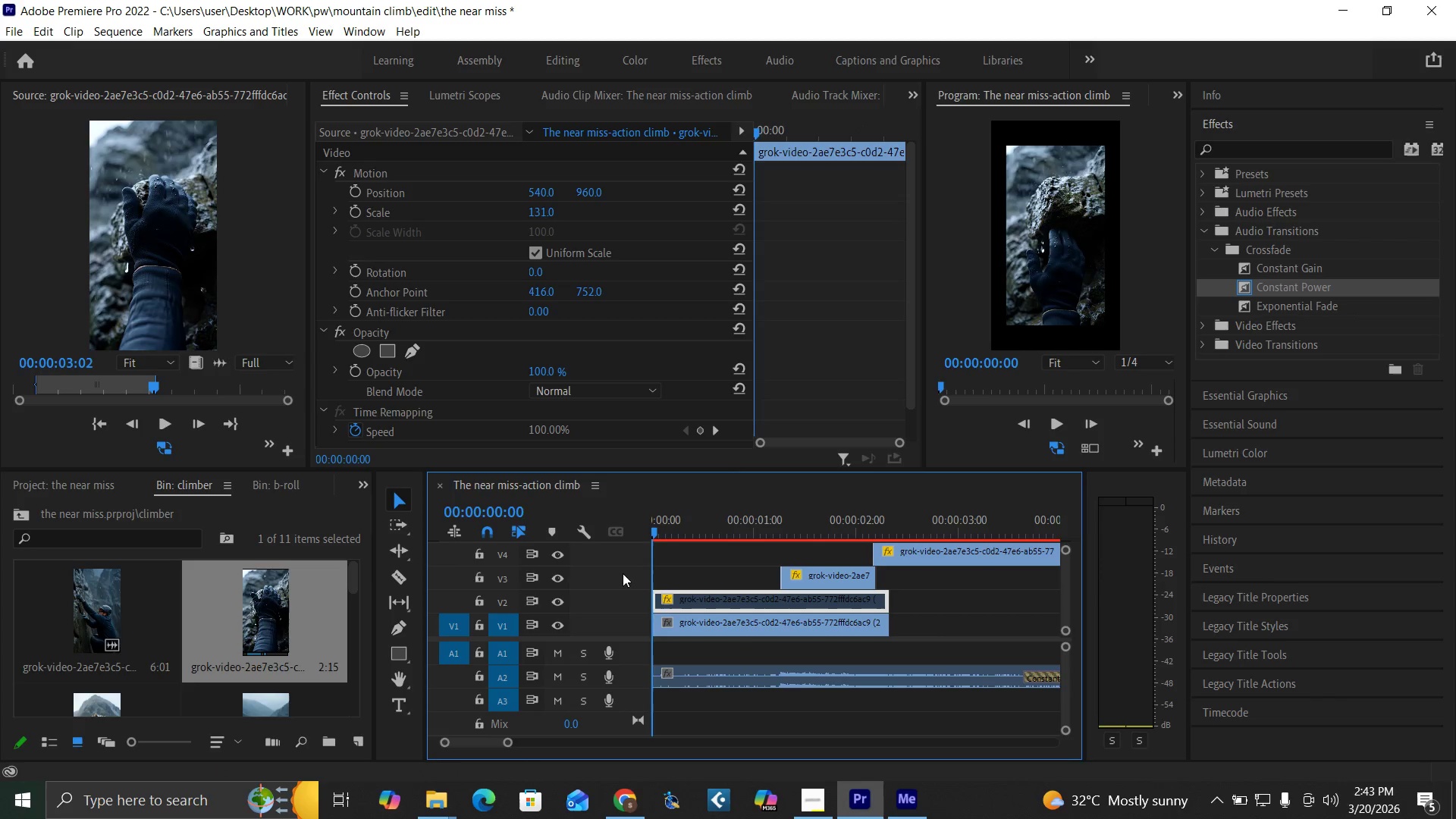 
key(Space)
 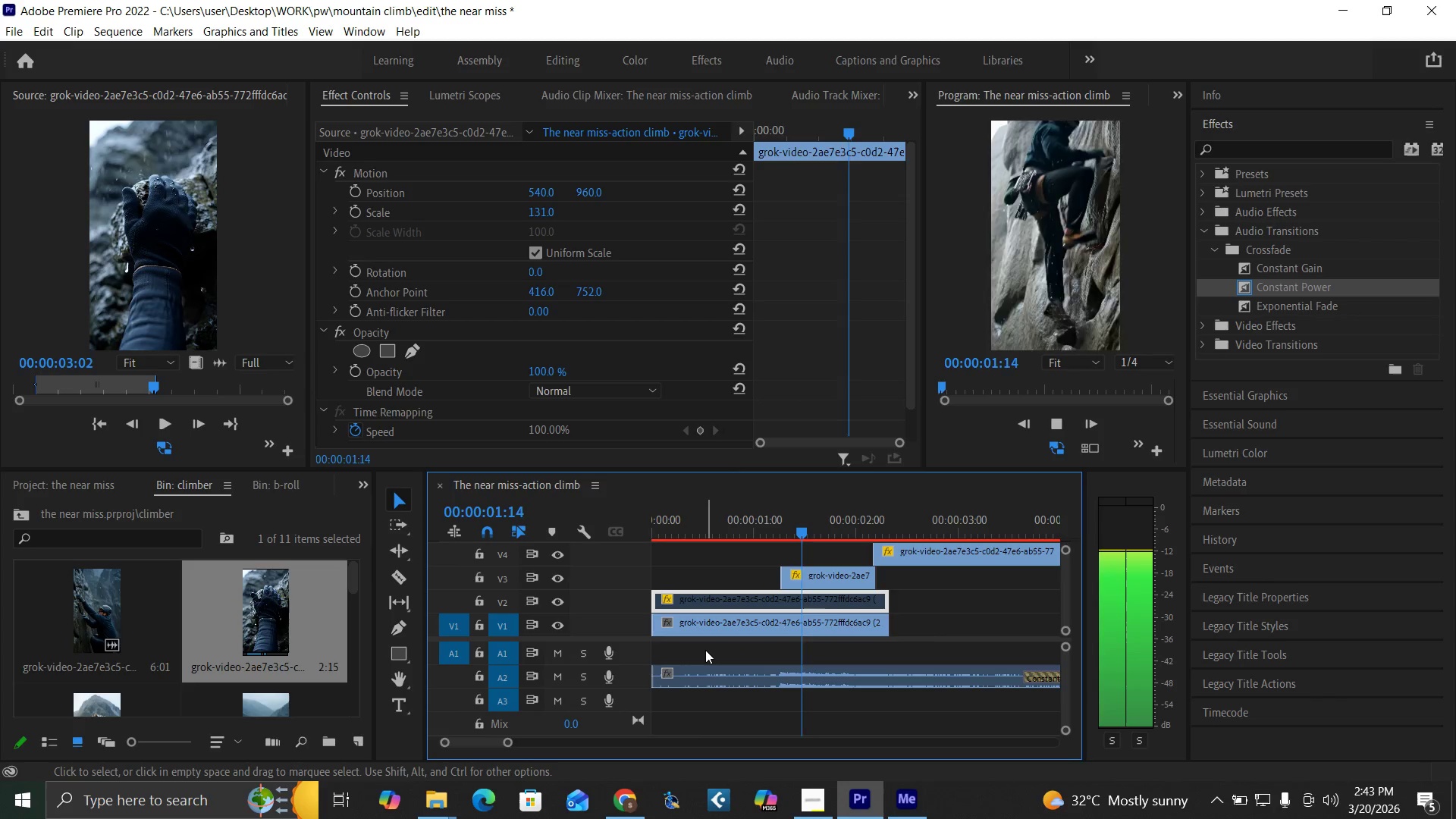 
key(Space)
 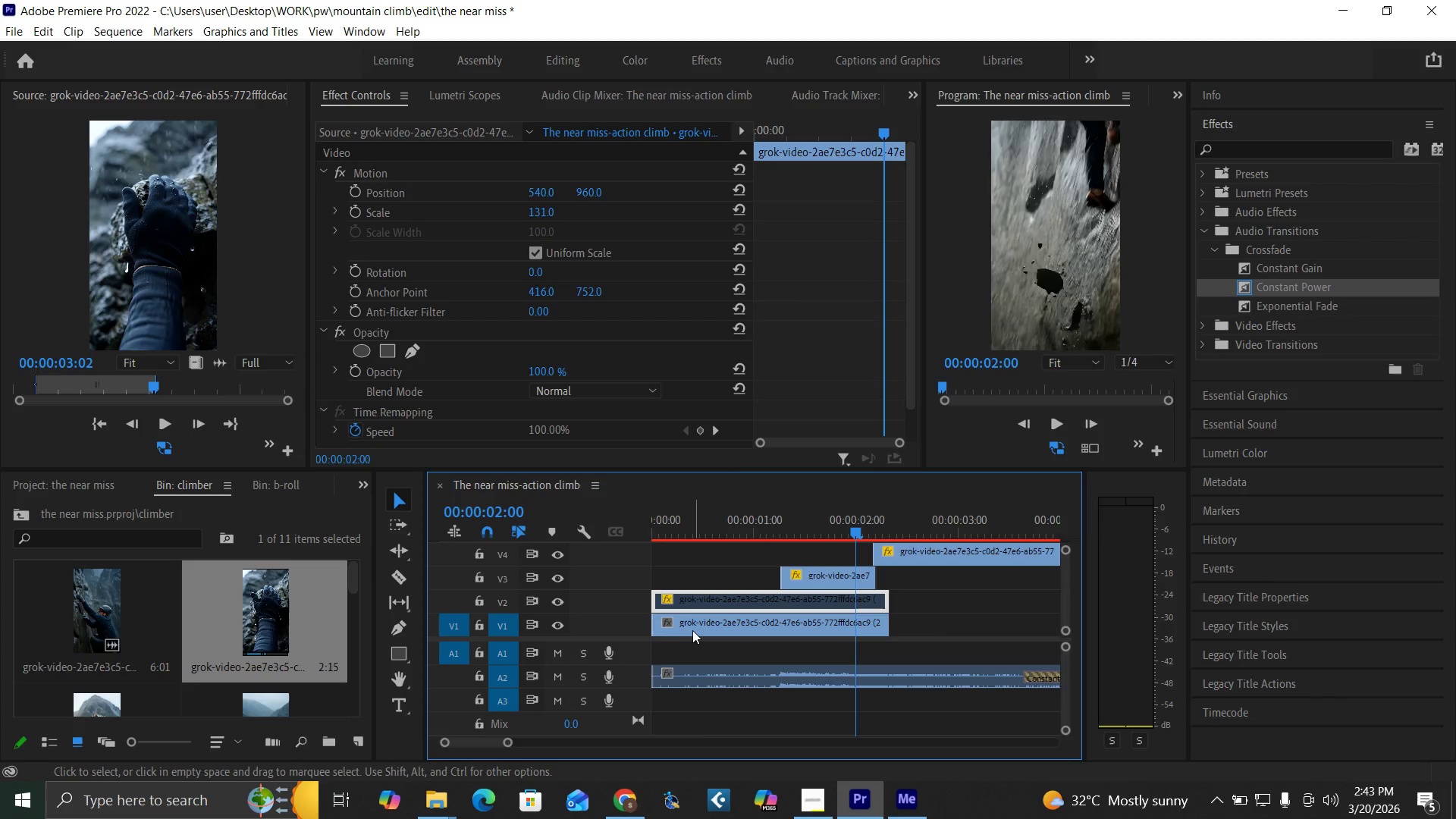 
left_click([690, 626])
 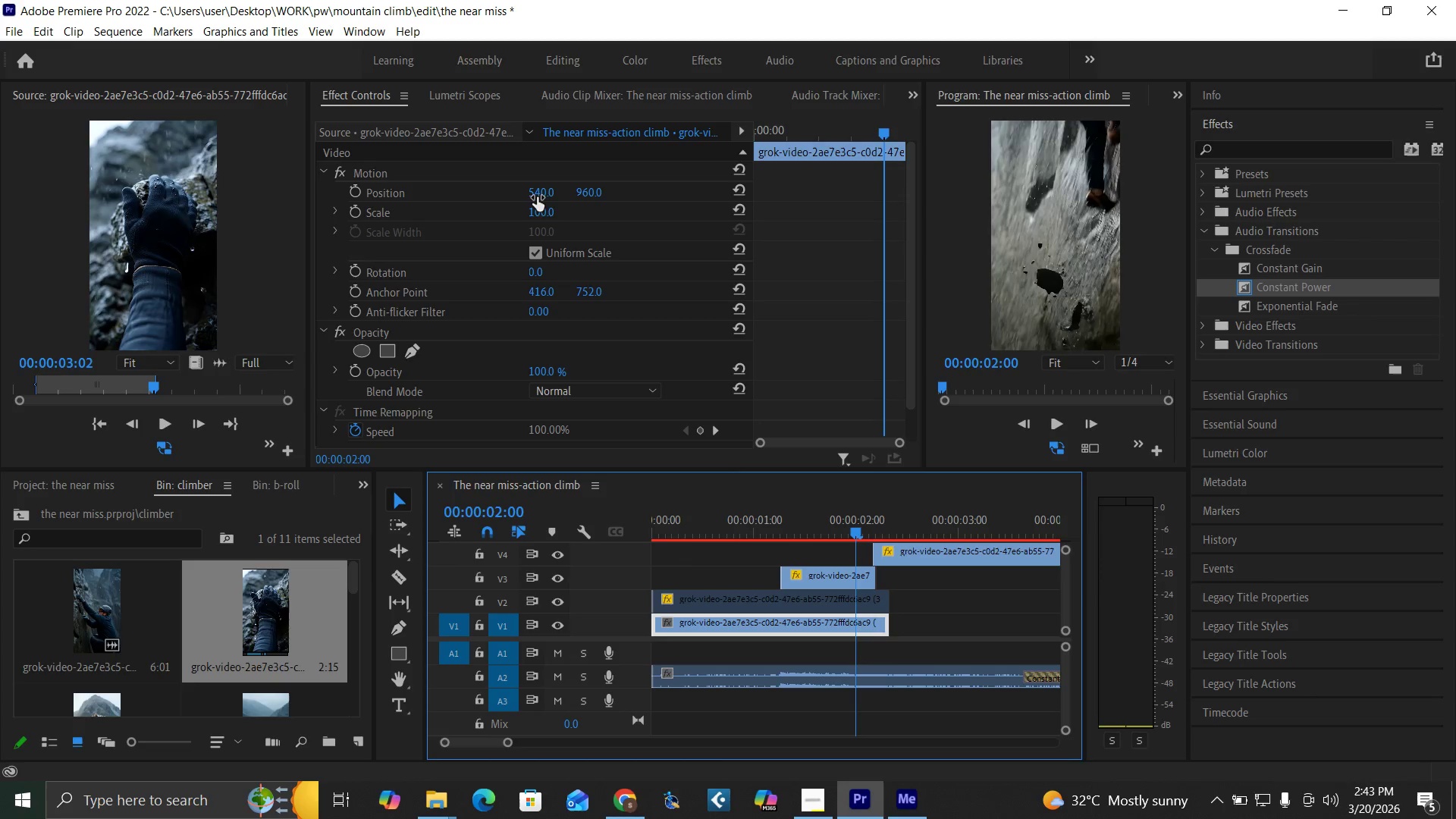 
left_click([541, 213])
 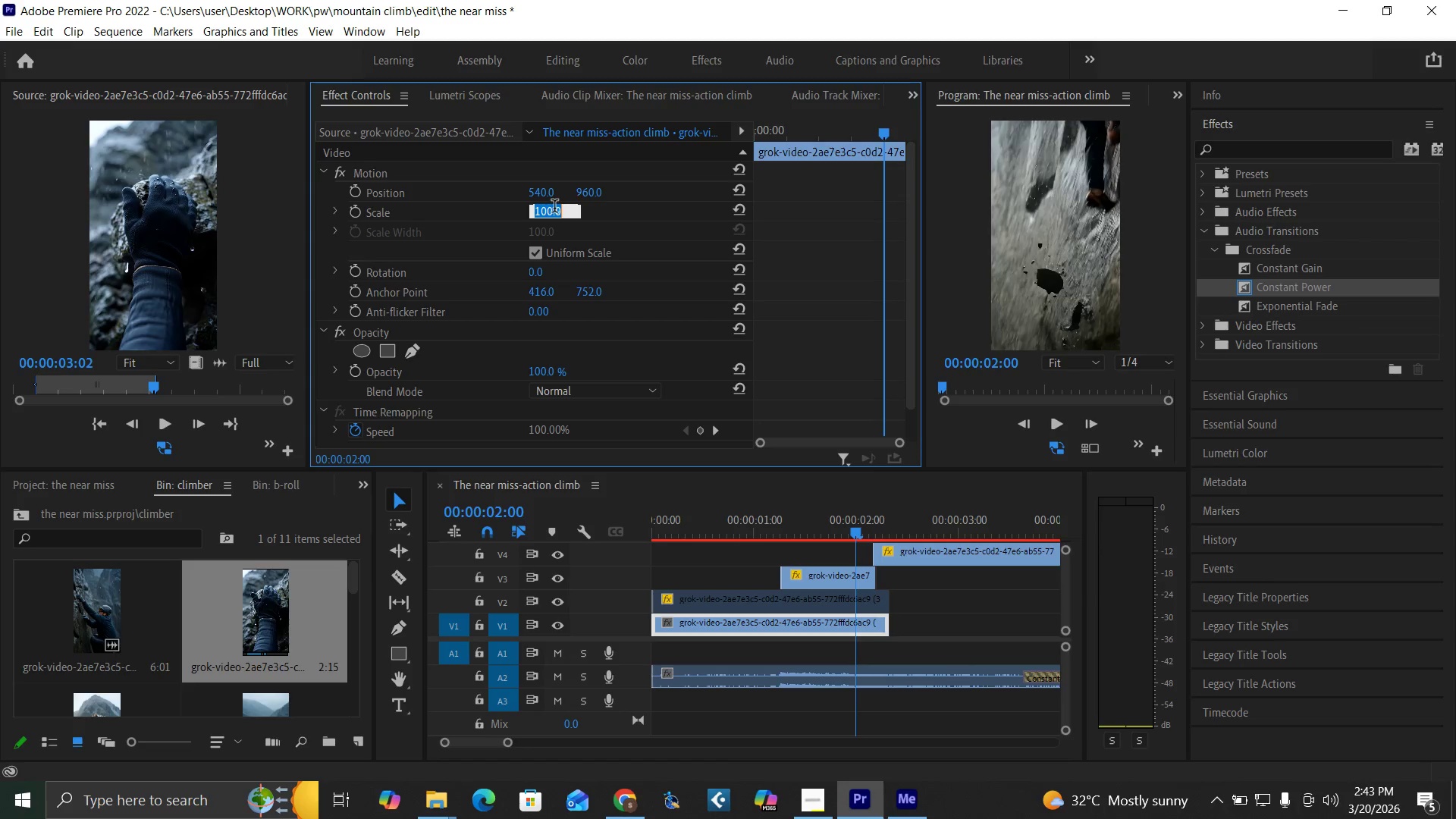 
type(131)
 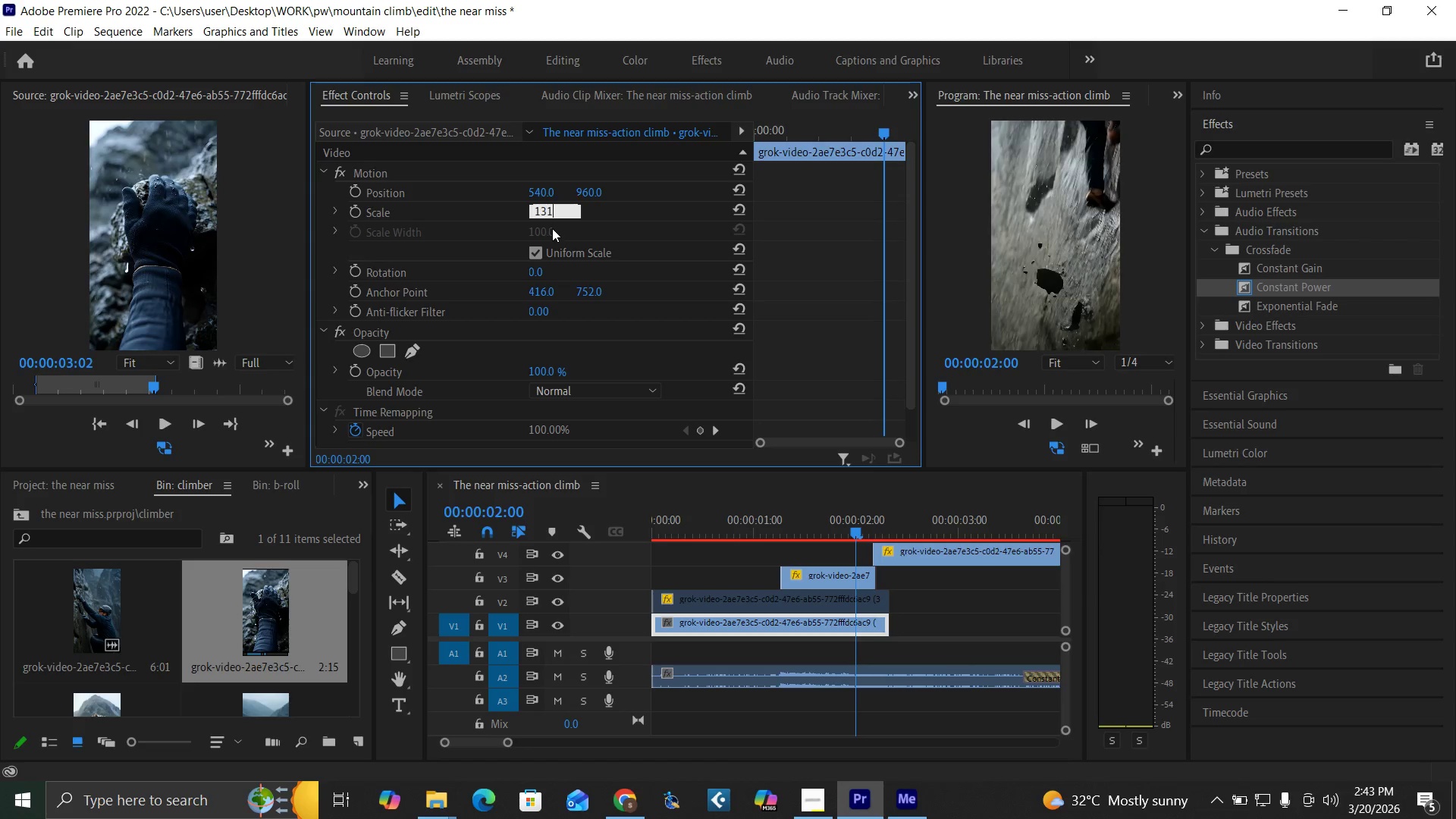 
key(Enter)
 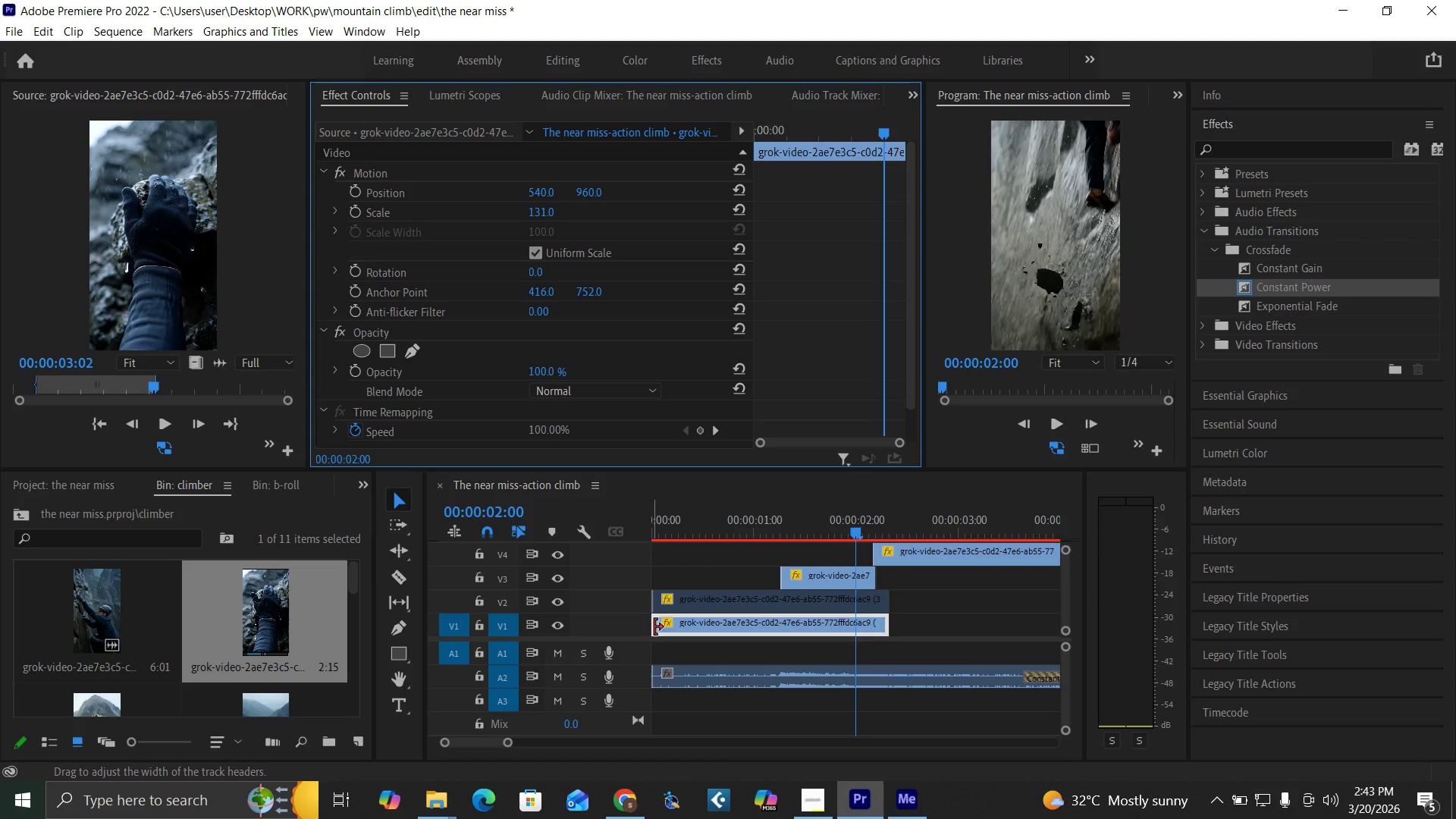 
left_click_drag(start_coordinate=[655, 628], to_coordinate=[716, 636])
 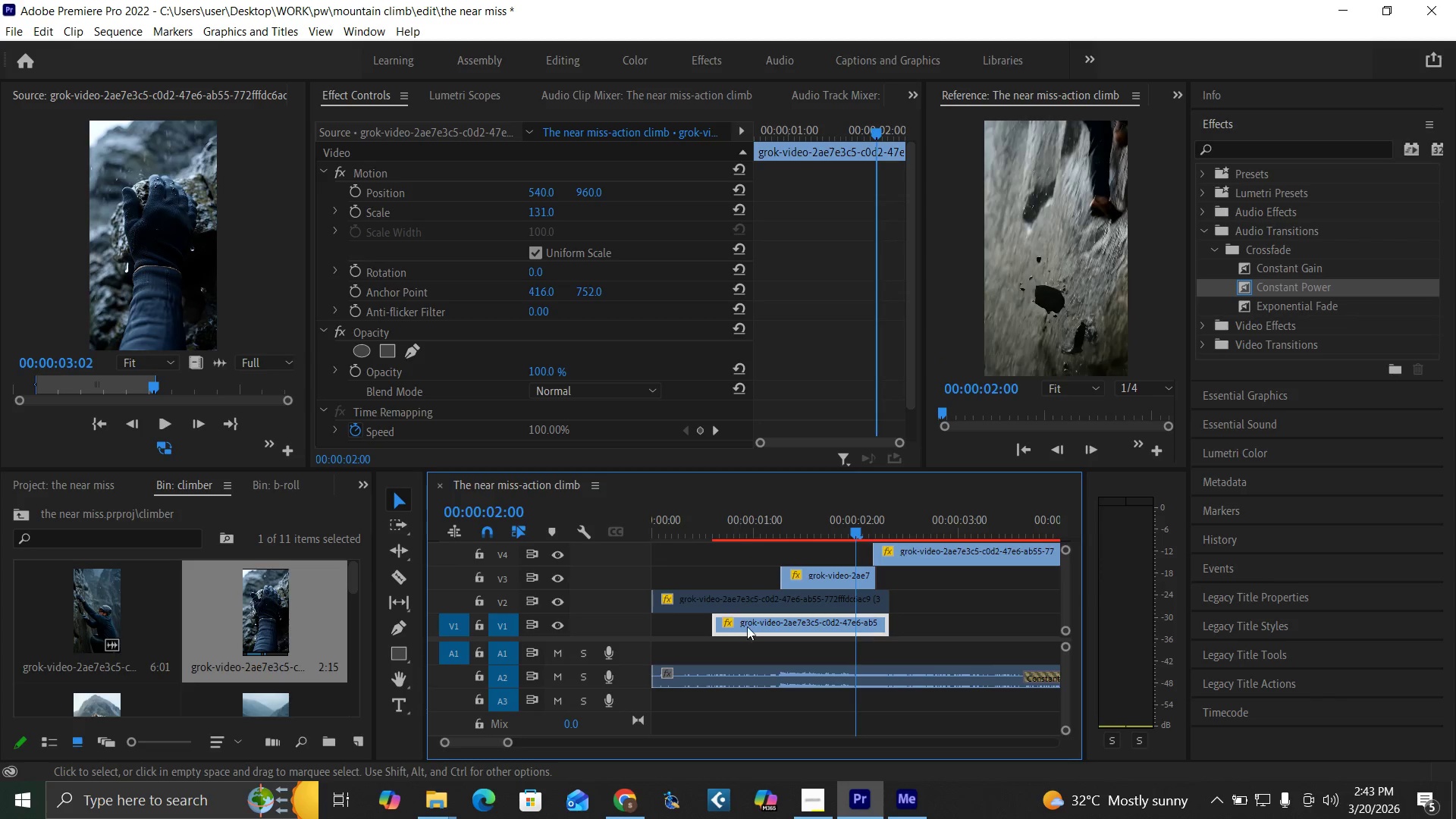 
left_click_drag(start_coordinate=[748, 624], to_coordinate=[669, 626])
 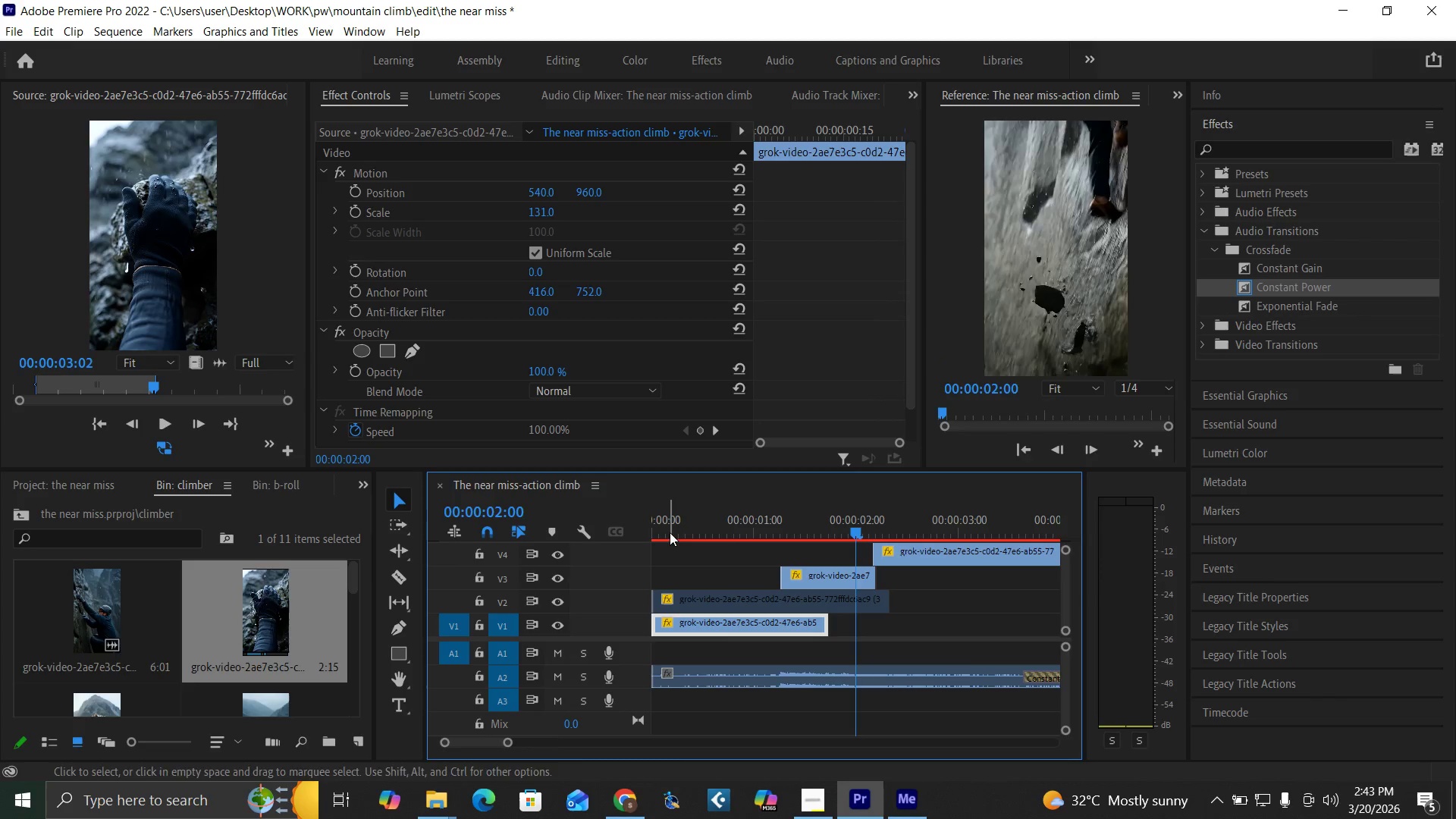 
left_click_drag(start_coordinate=[670, 527], to_coordinate=[604, 602])
 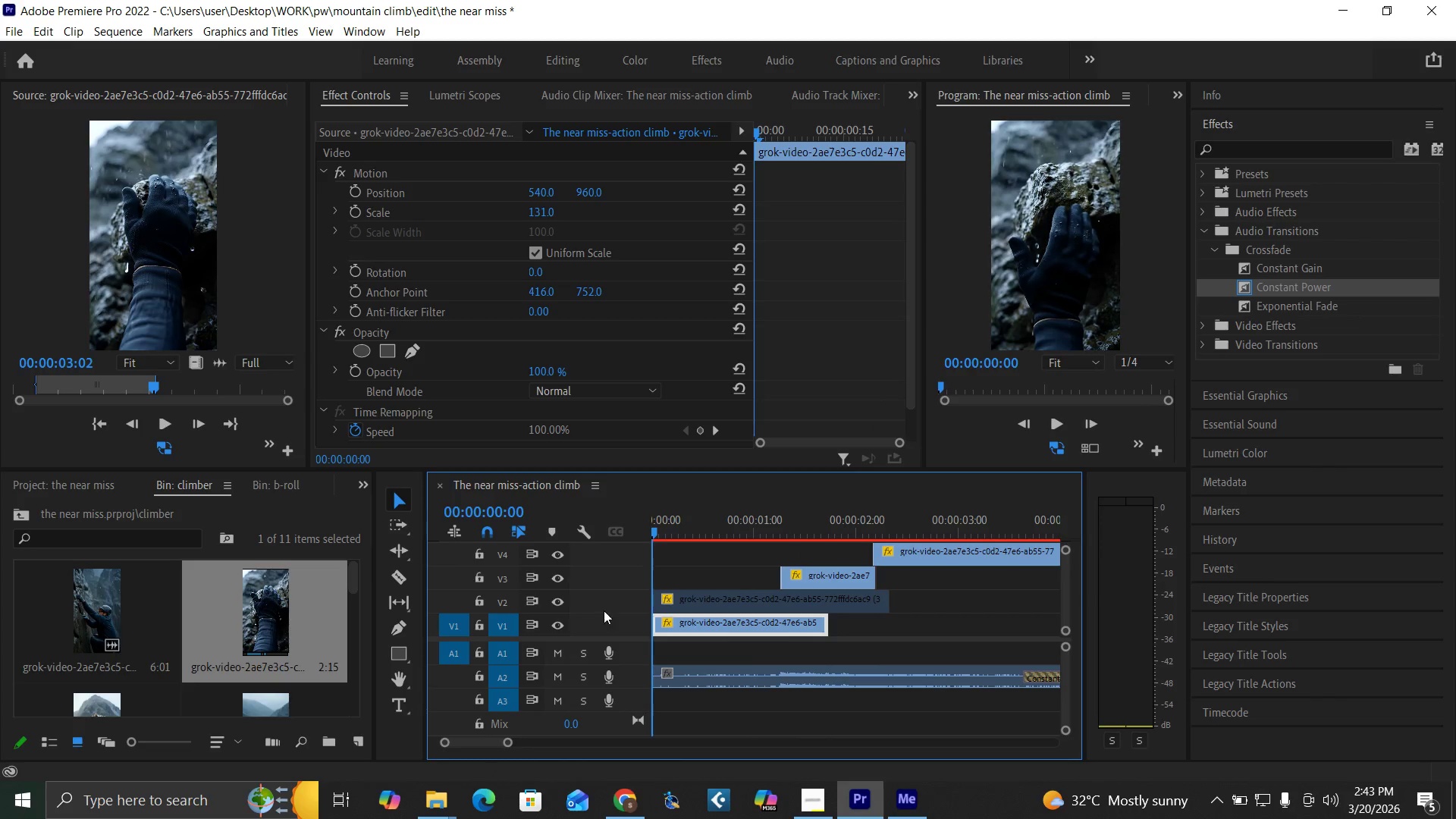 
key(Space)
 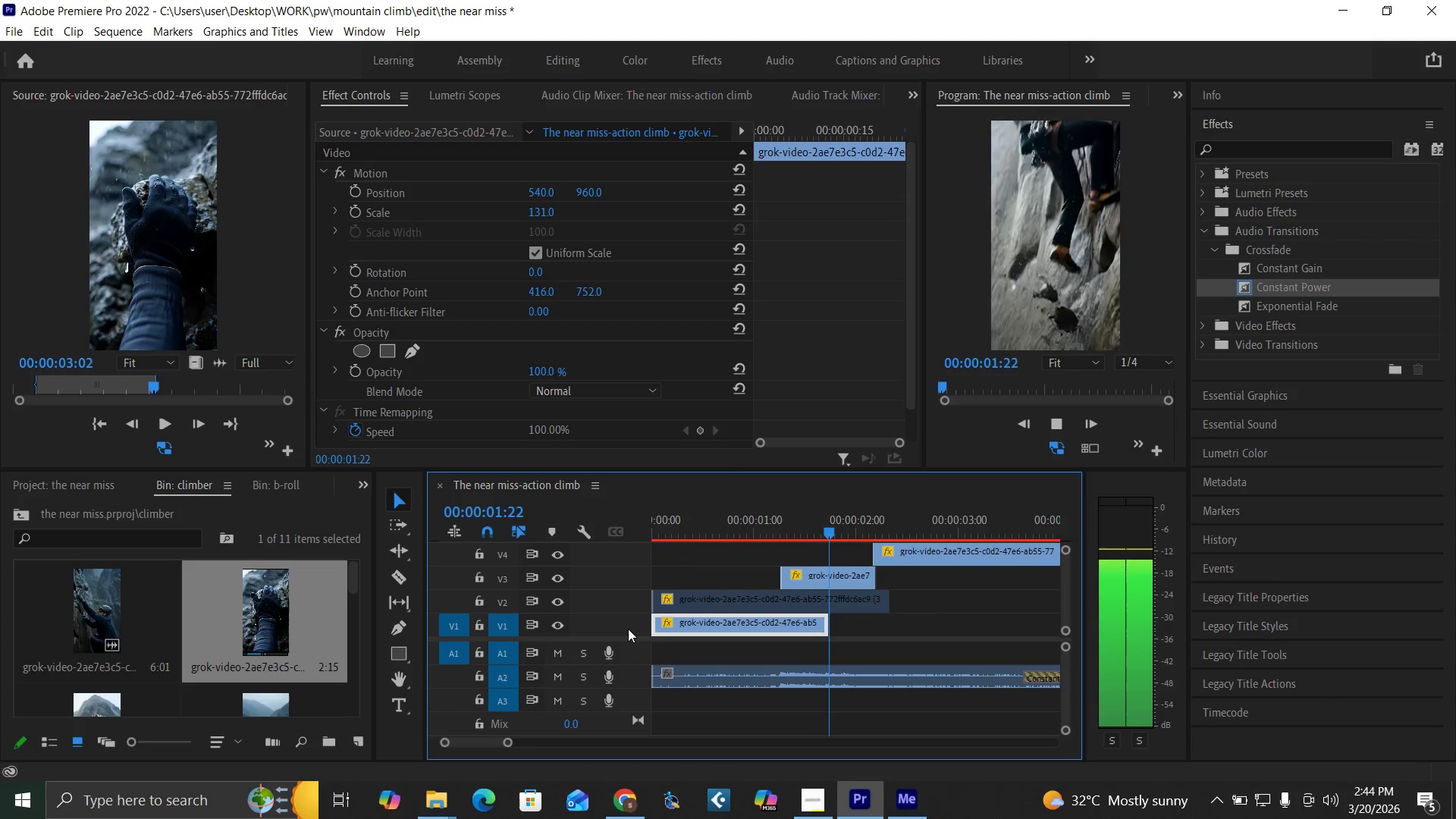 
key(Space)
 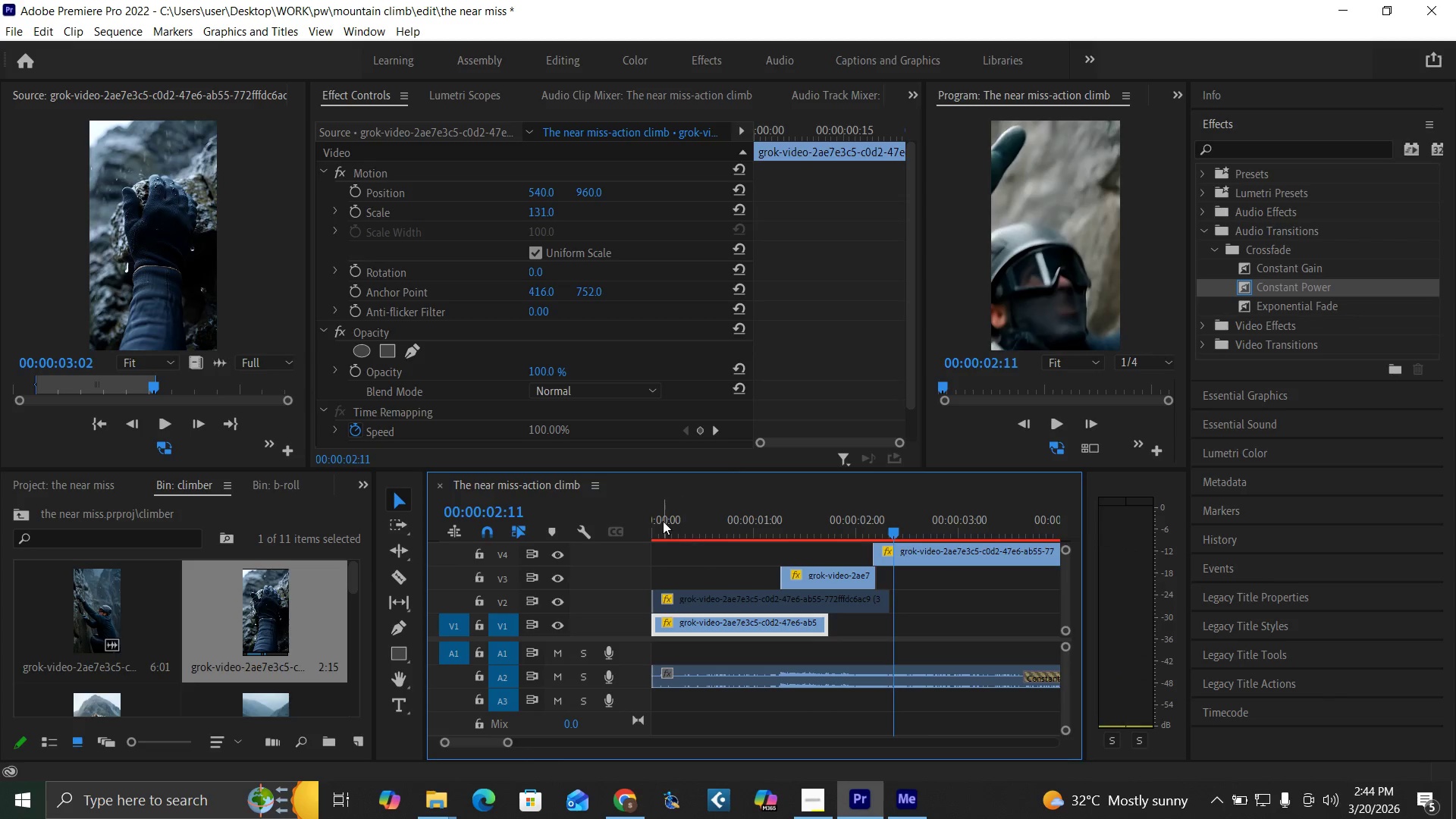 
left_click_drag(start_coordinate=[662, 521], to_coordinate=[615, 587])
 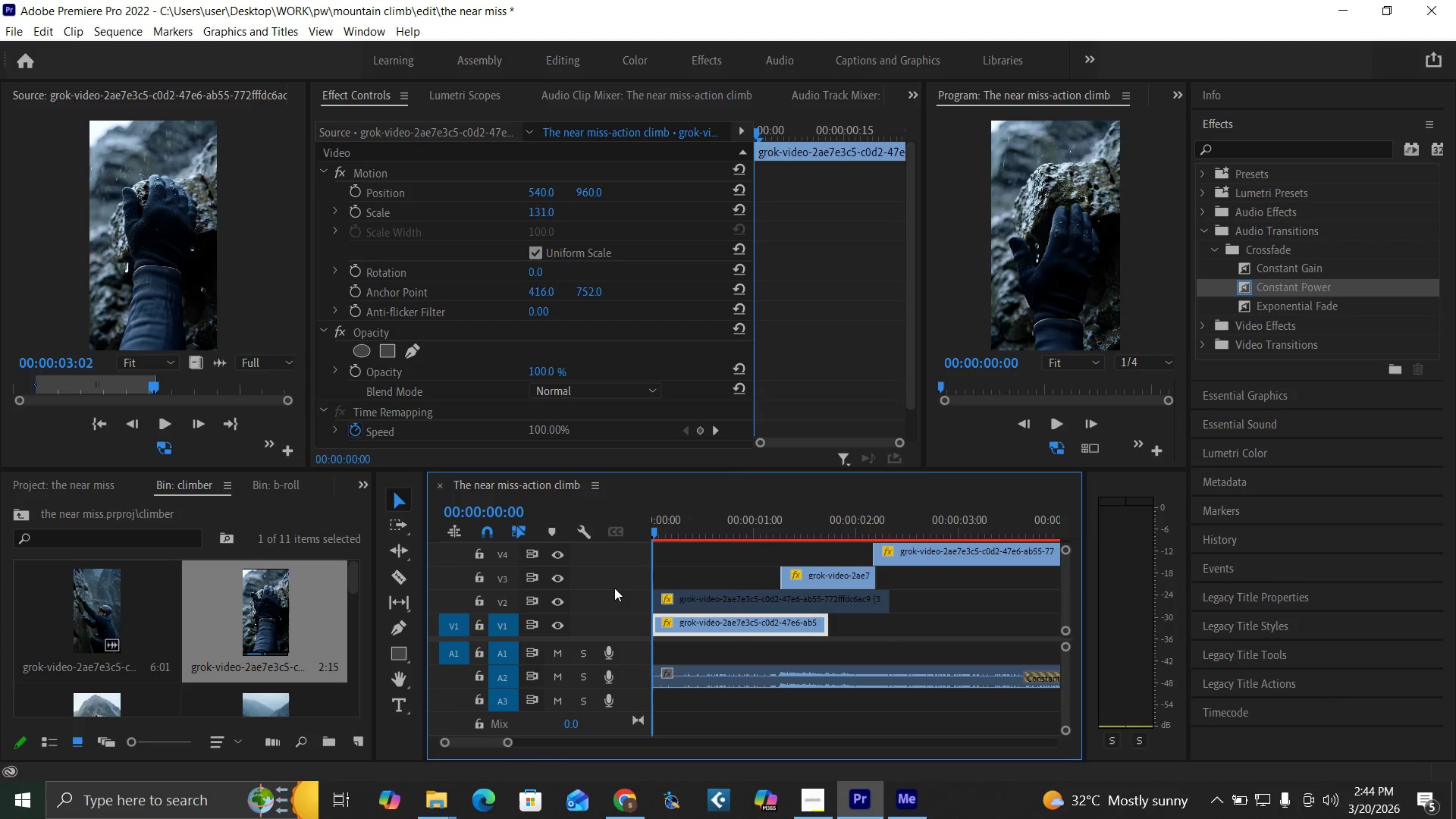 
key(Space)
 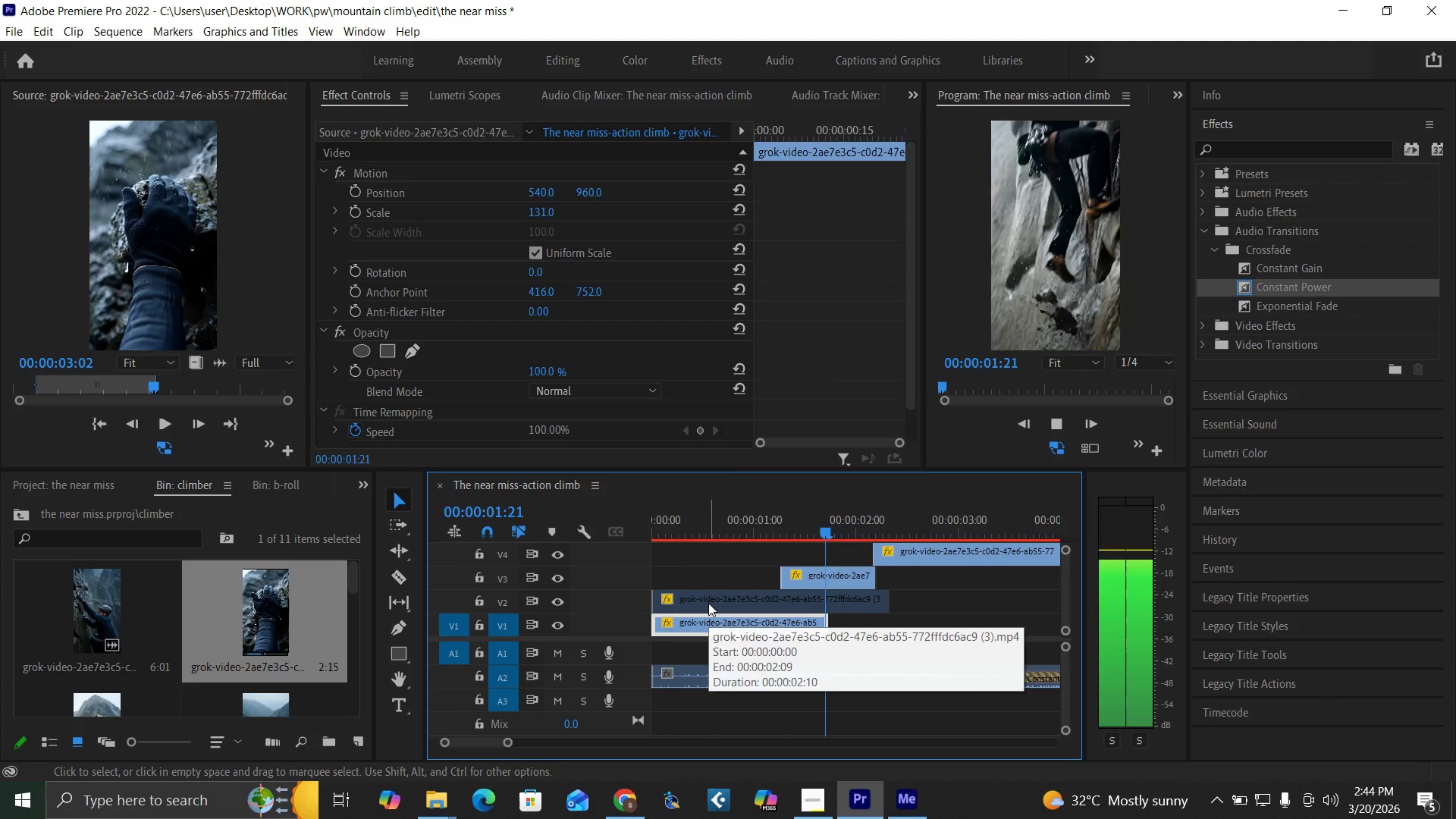 
key(Space)
 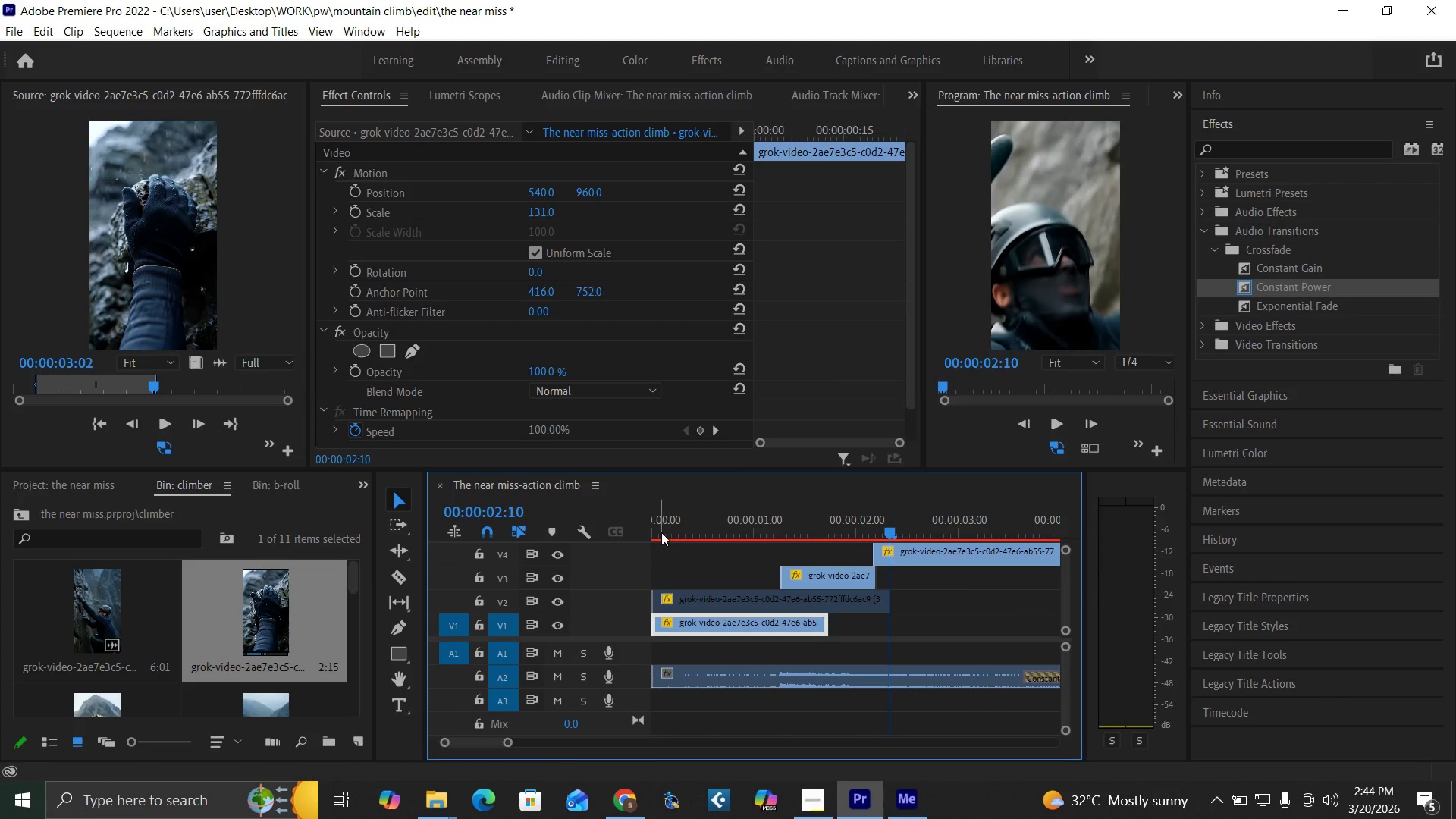 
left_click_drag(start_coordinate=[661, 532], to_coordinate=[635, 575])
 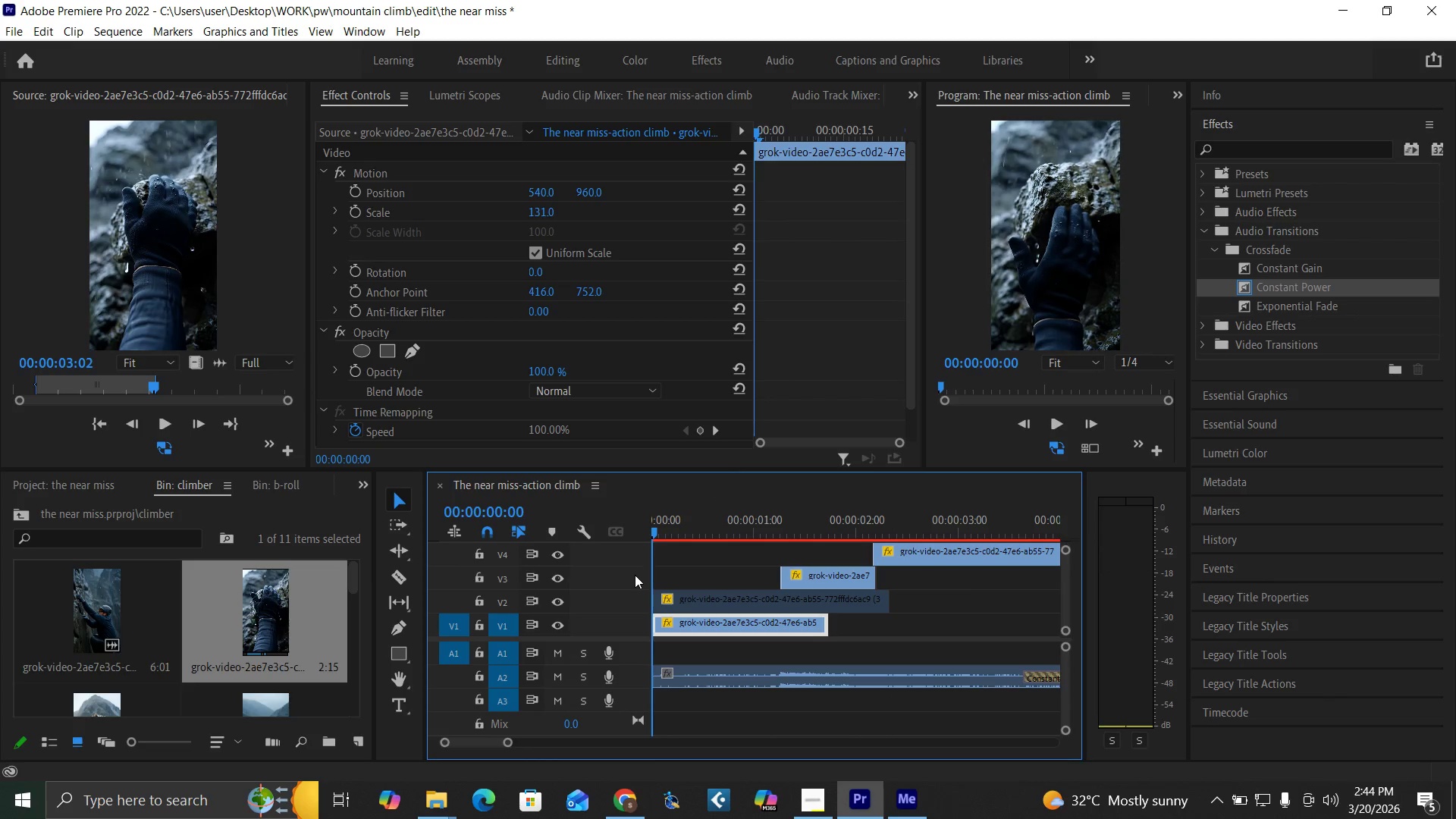 
key(Space)
 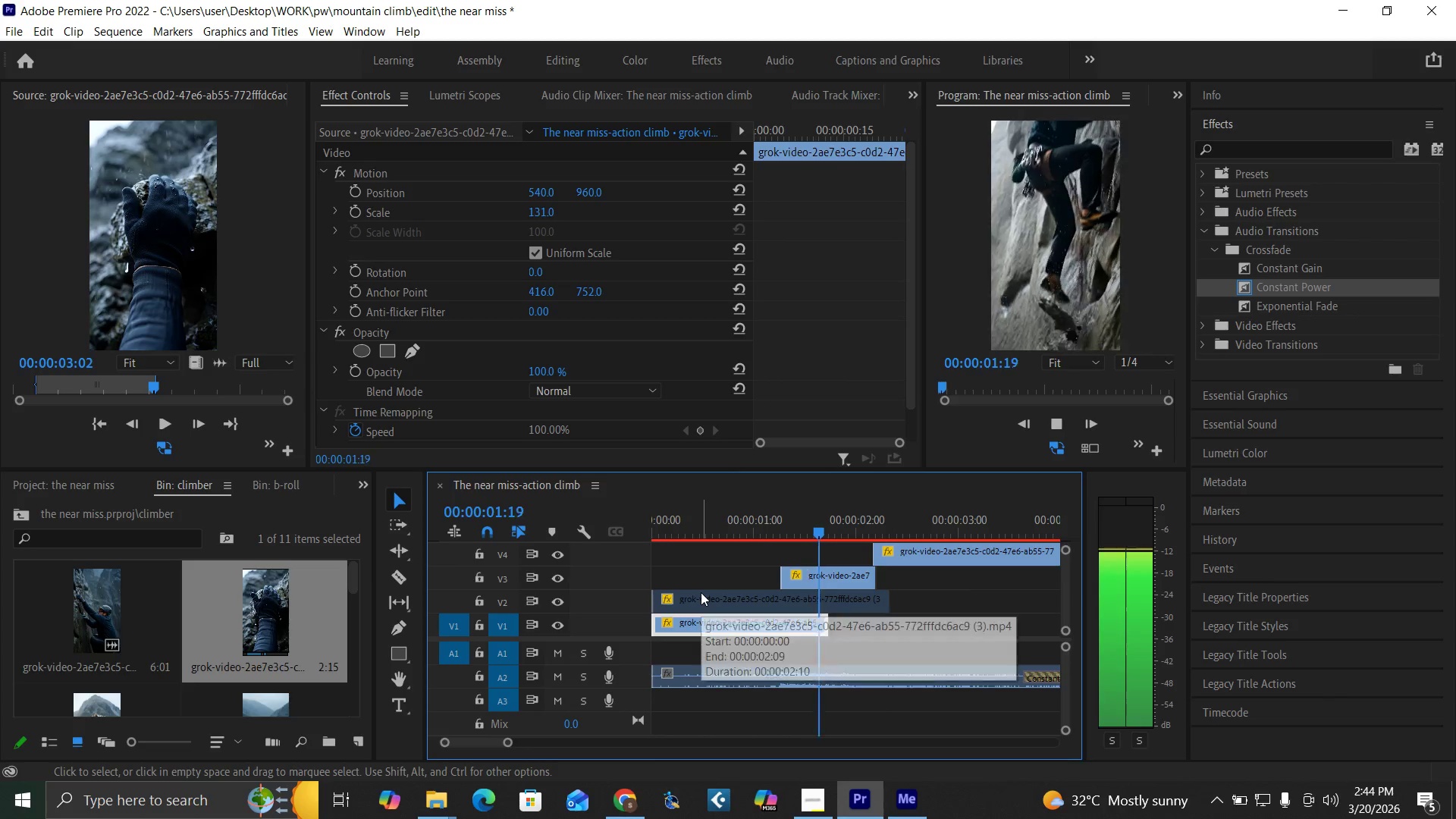 
key(Space)
 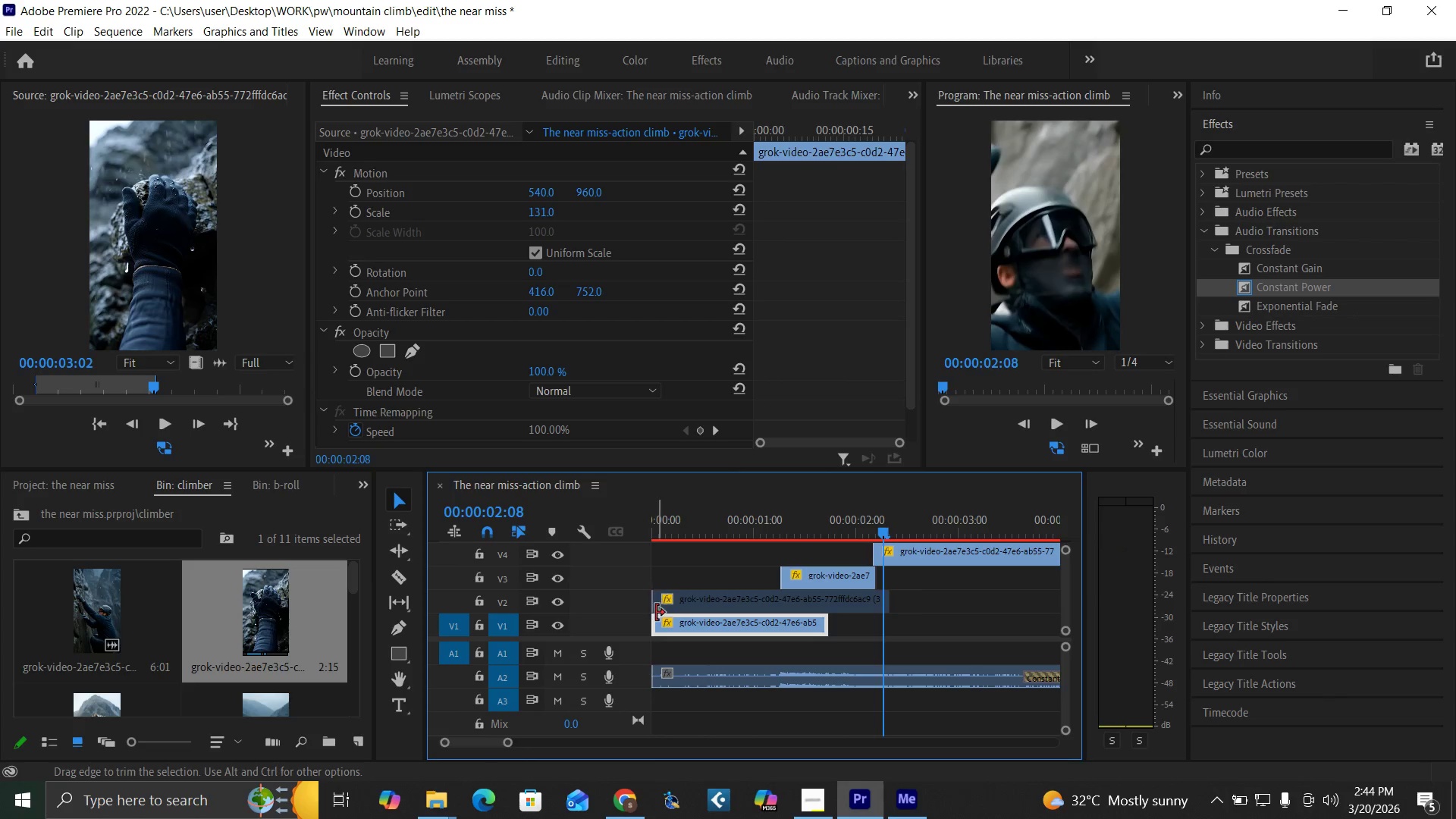 
left_click_drag(start_coordinate=[656, 621], to_coordinate=[678, 637])
 